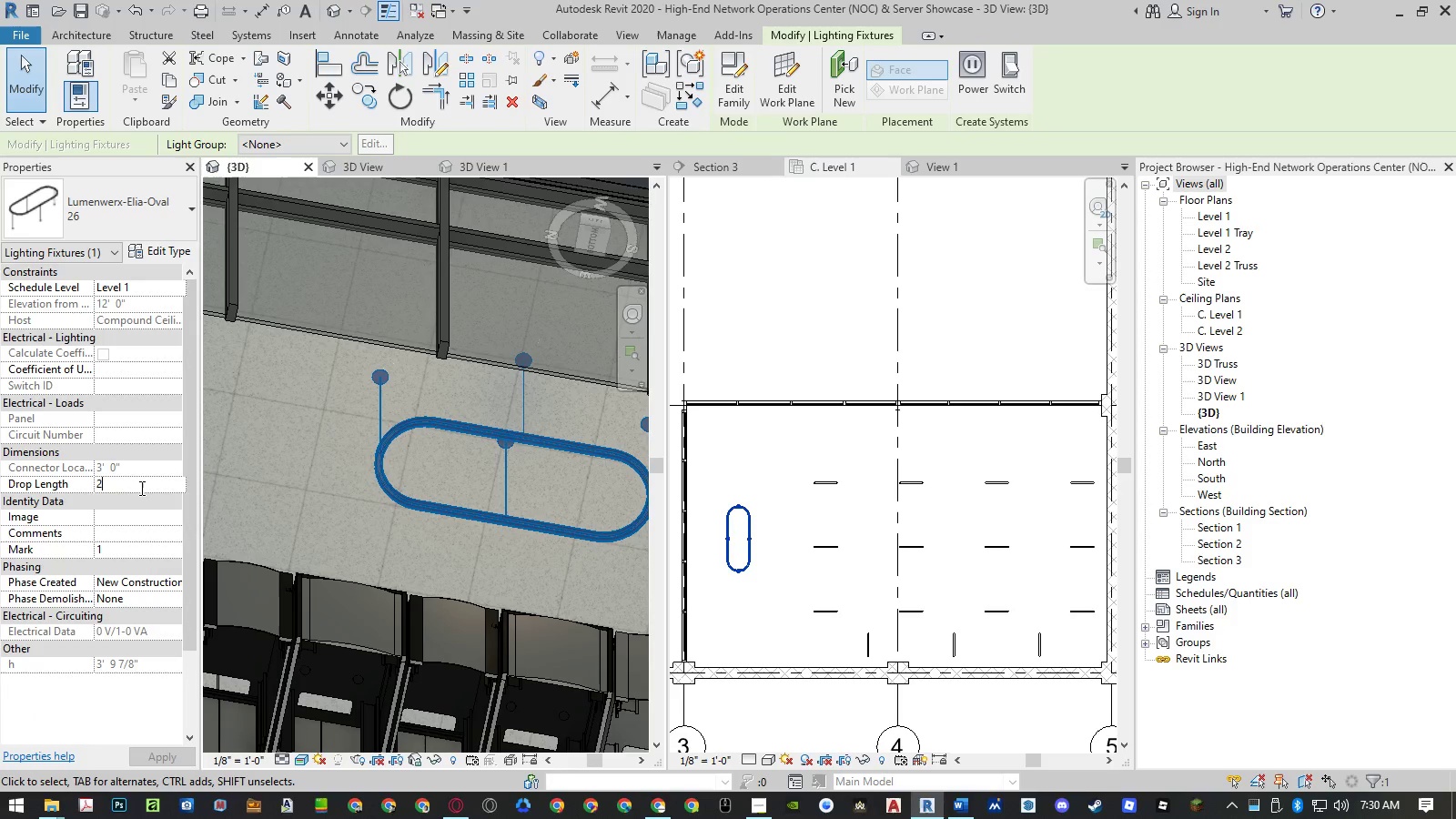 
key(NumpadEnter)
 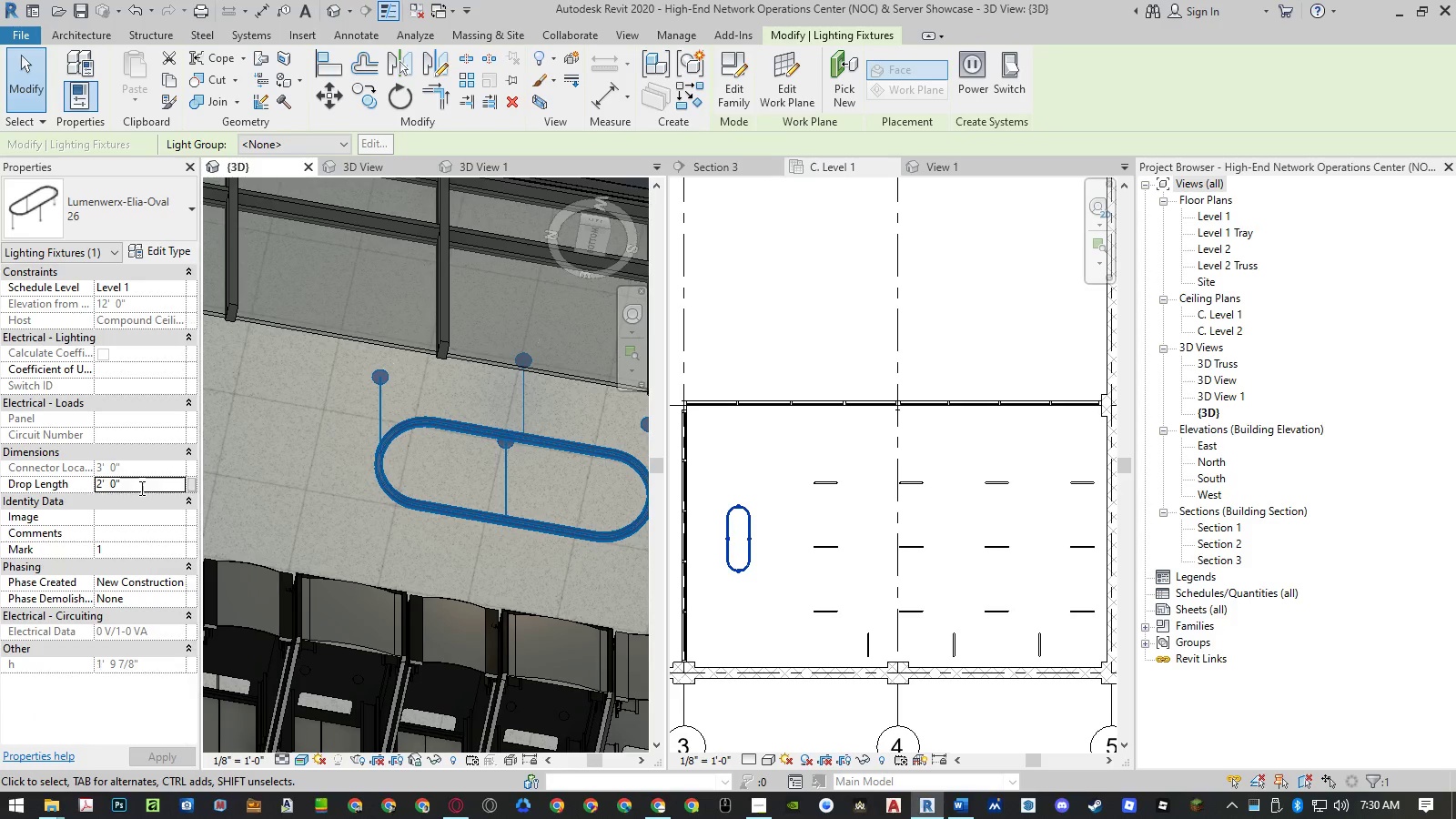 
key(NumpadEnter)
 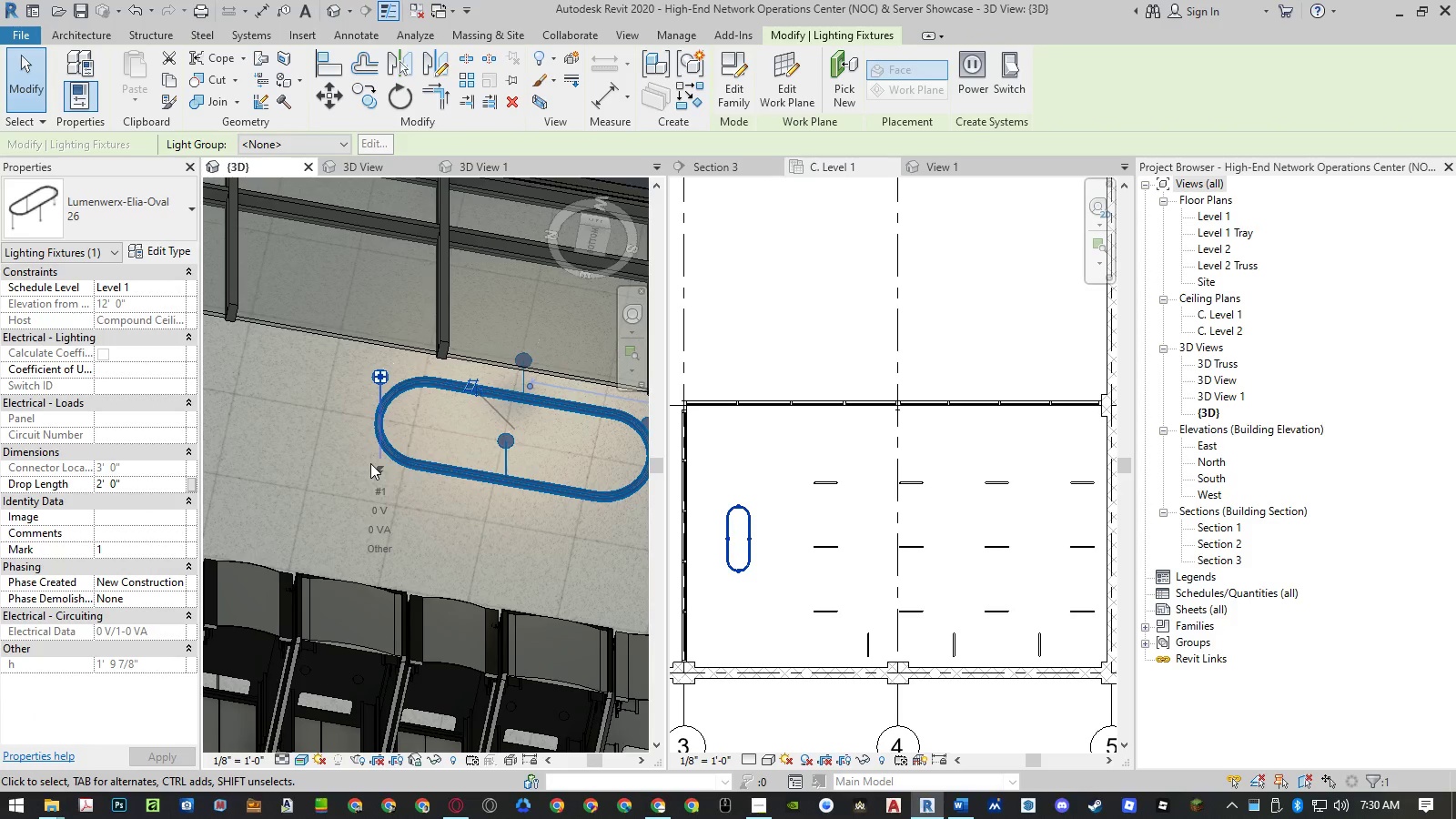 
wait(8.75)
 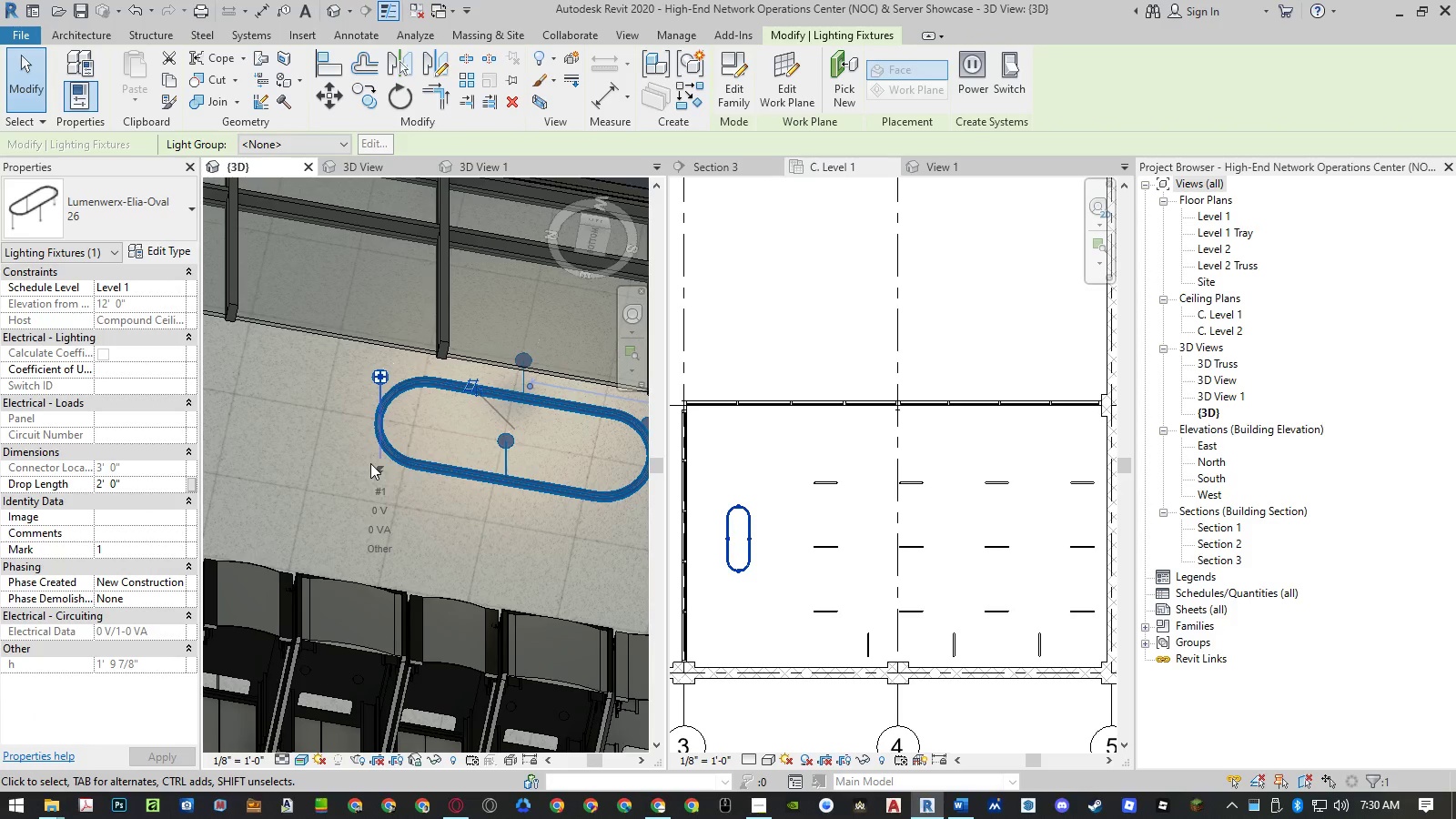 
left_click([780, 446])
 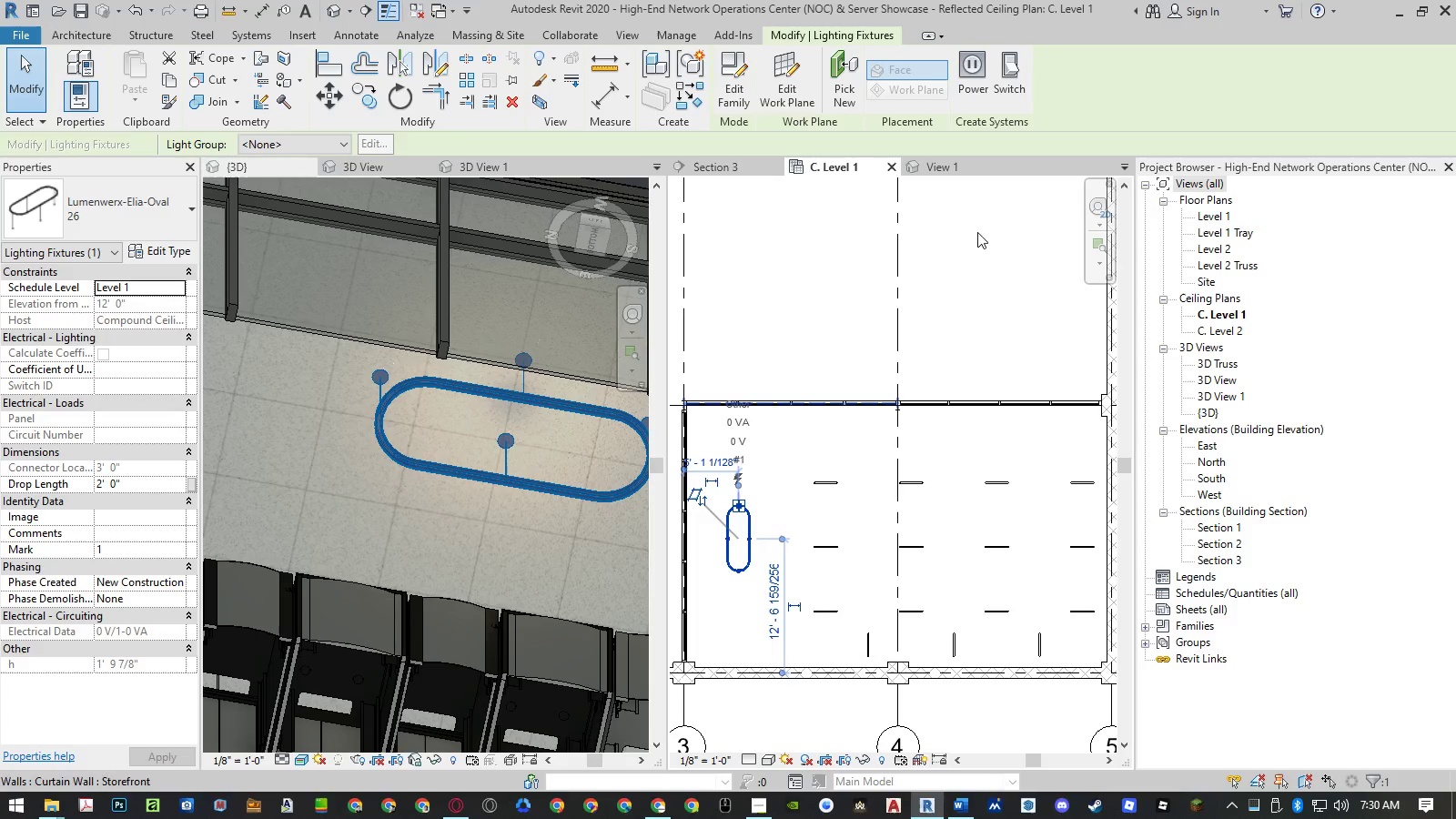 
key(Escape)
 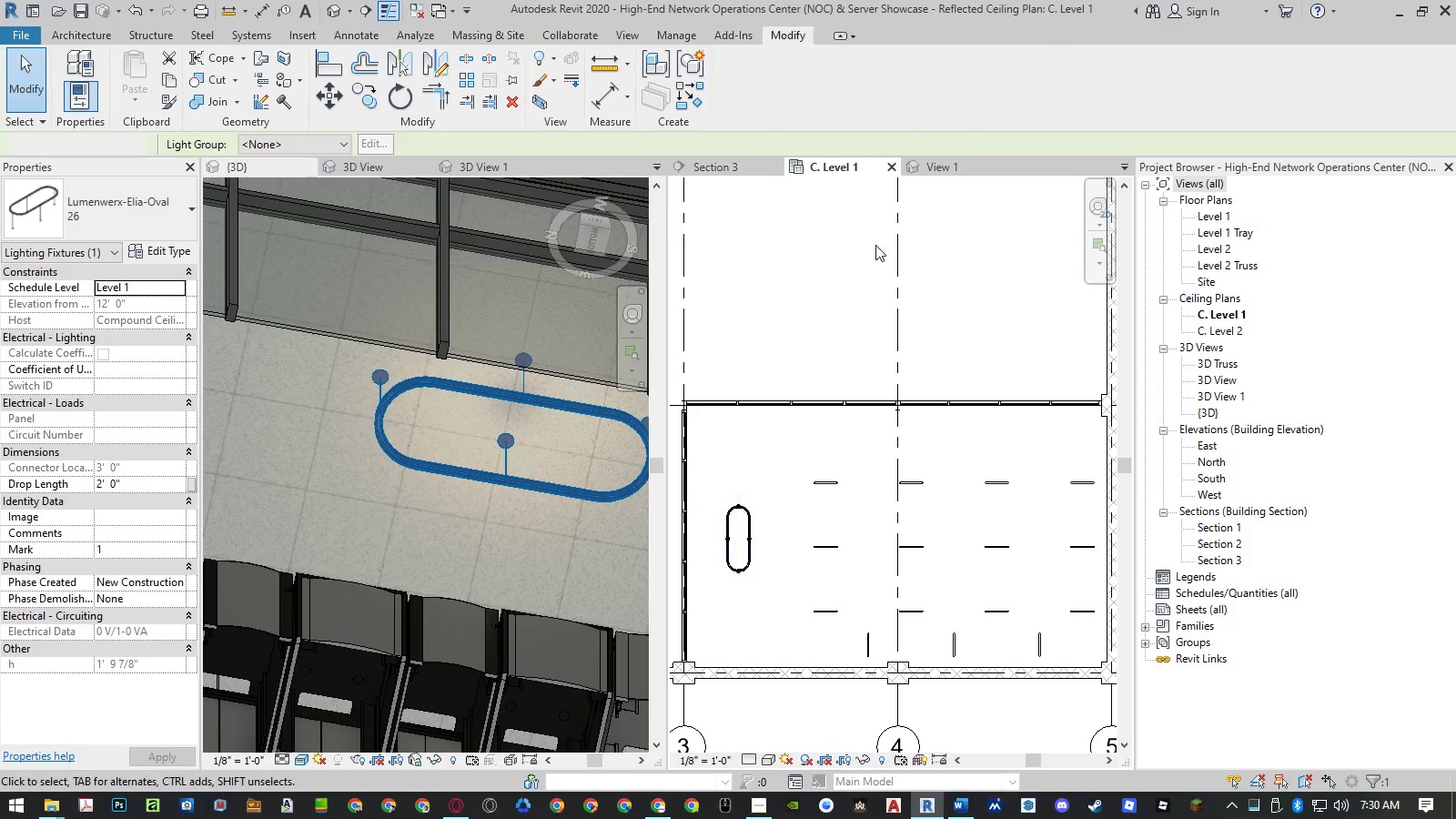 
key(Escape)
 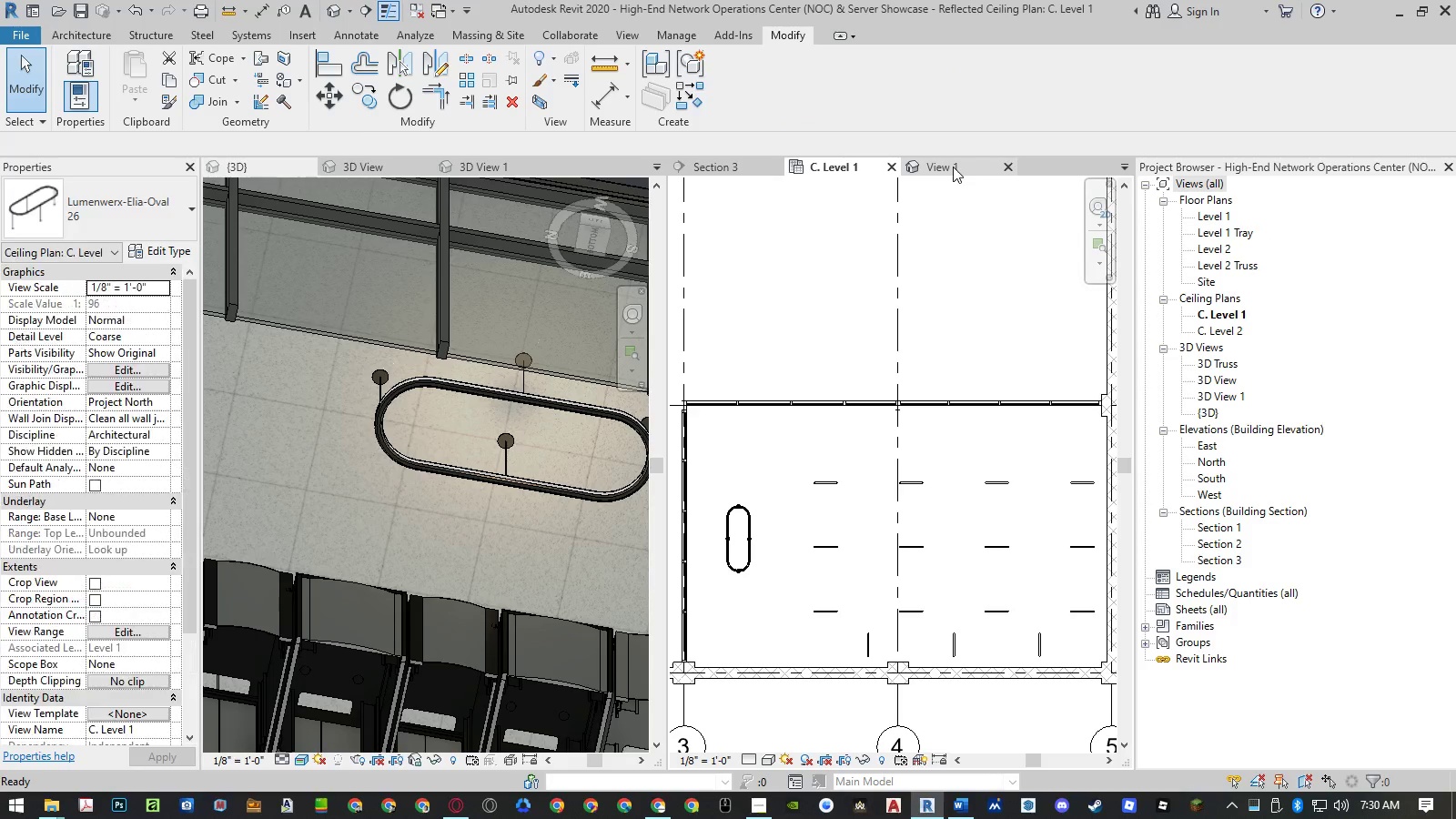 
left_click([945, 167])
 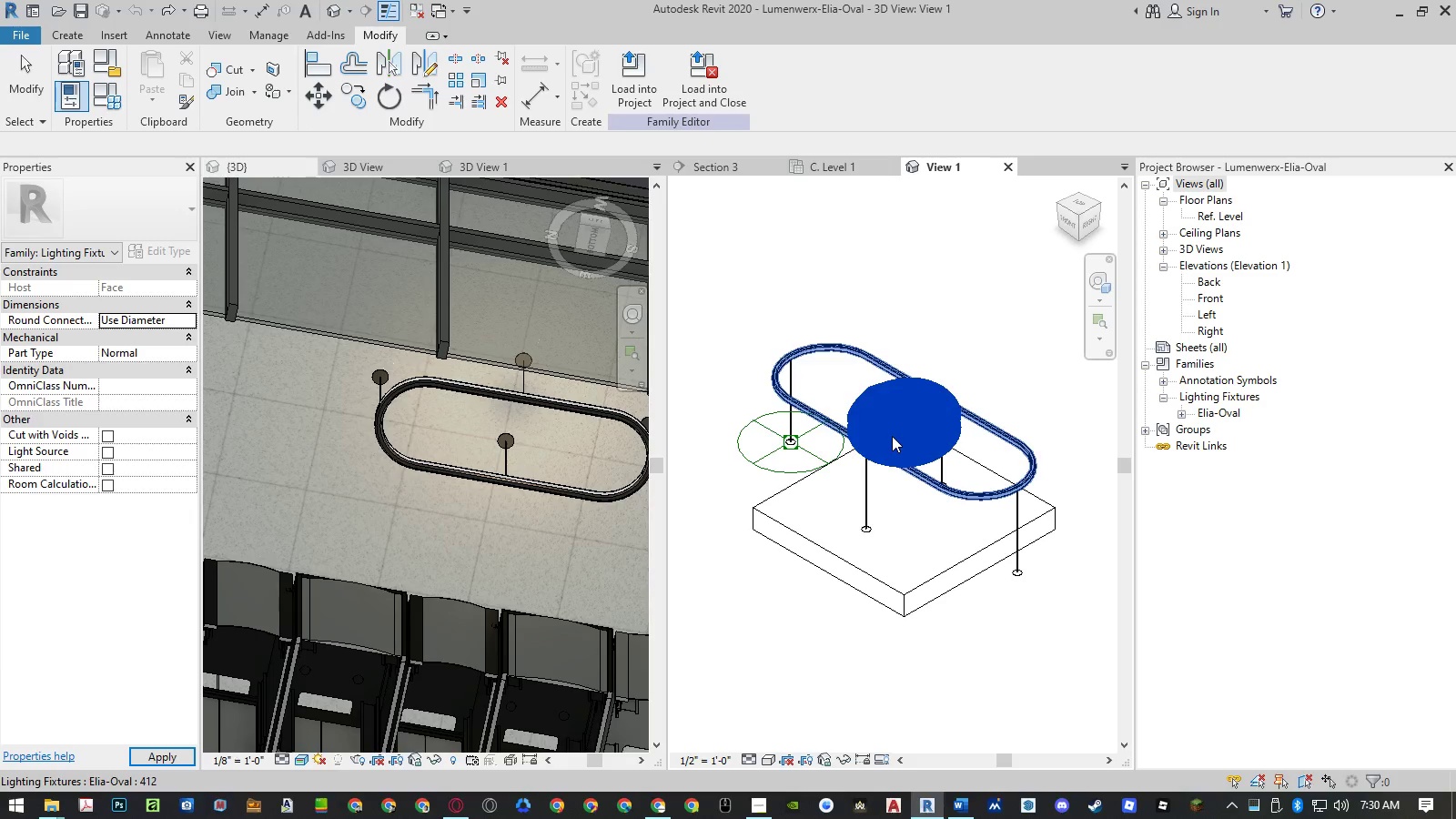 
left_click([914, 475])
 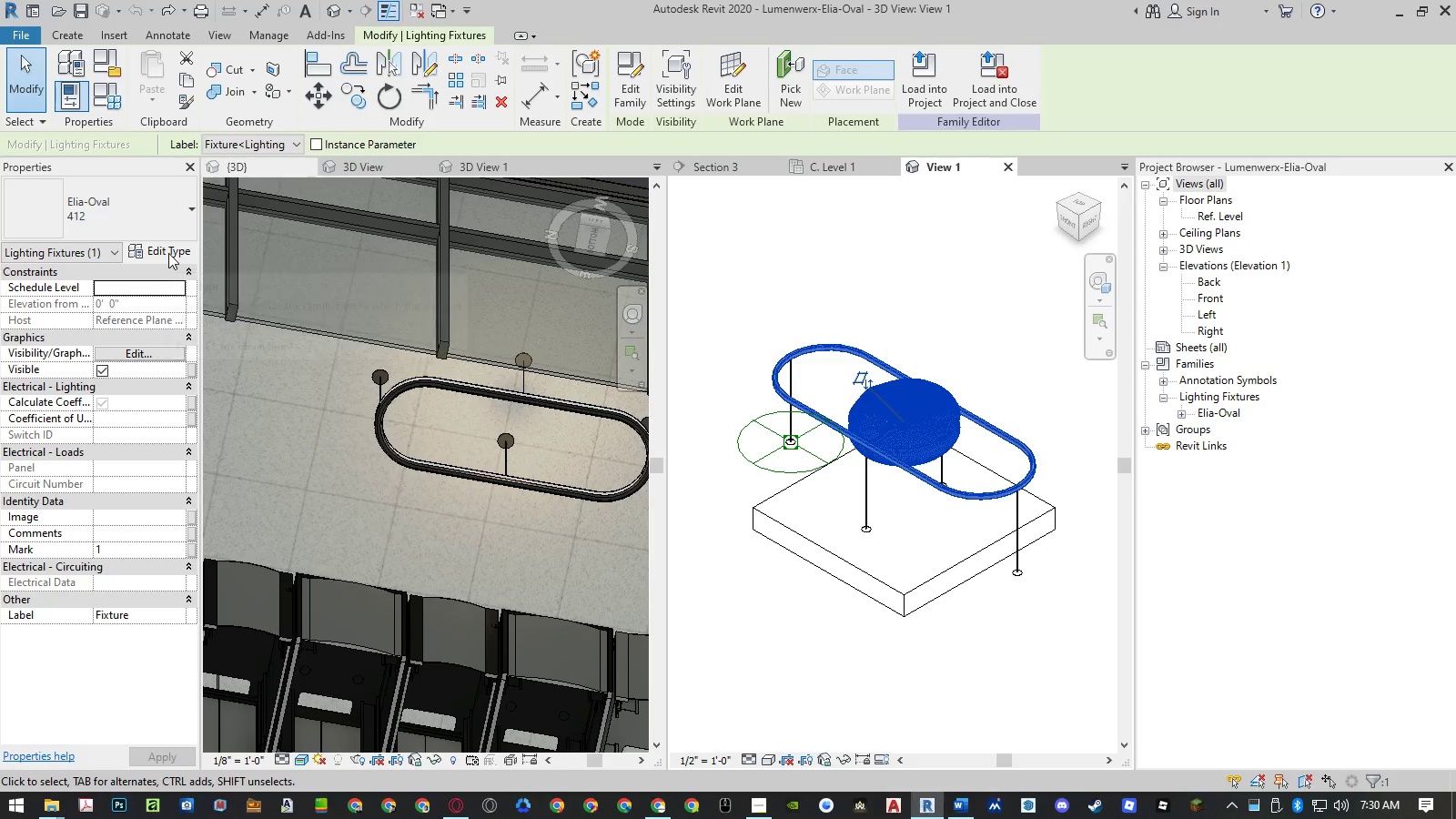 
left_click([168, 253])
 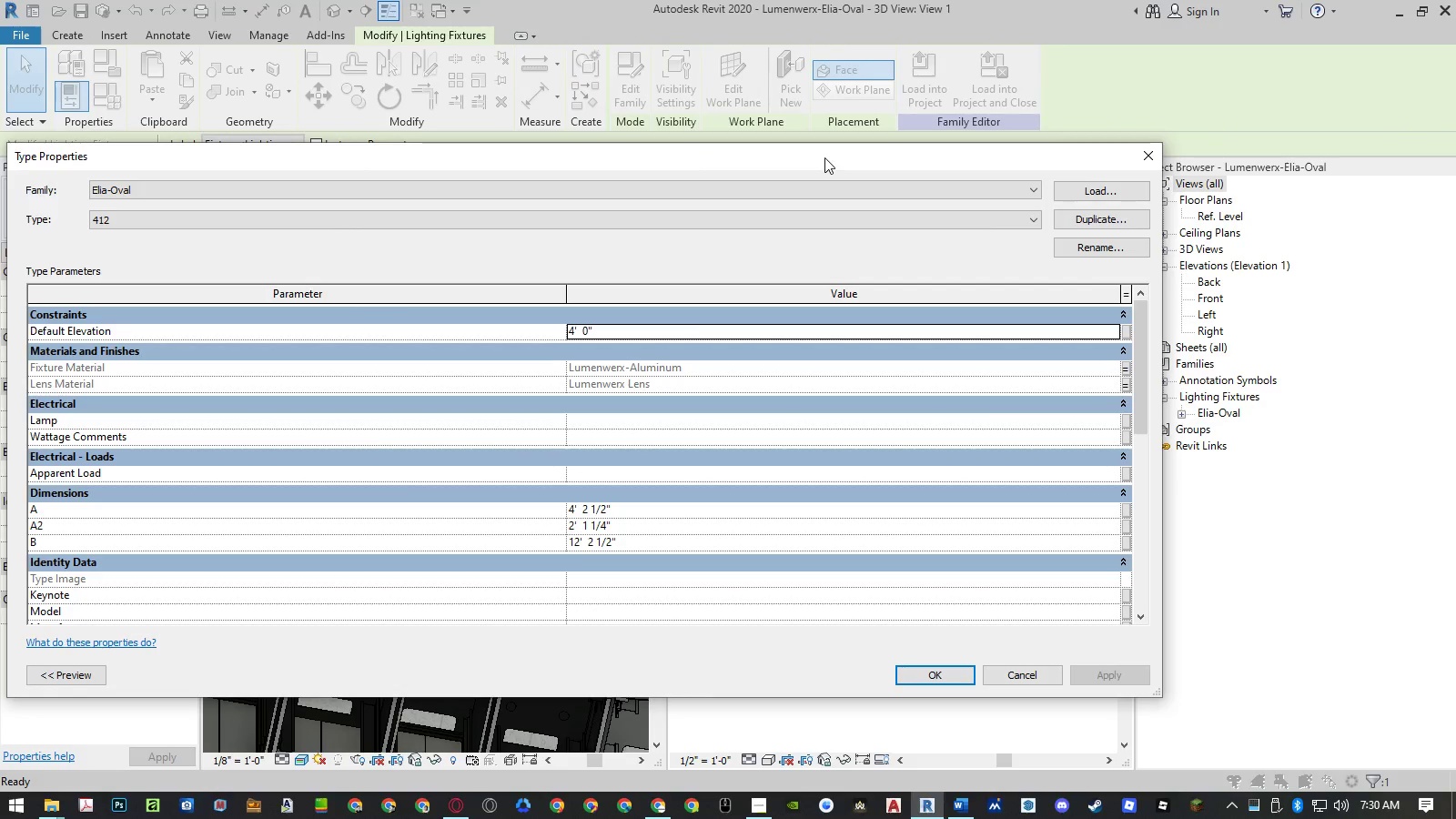 
left_click([645, 548])
 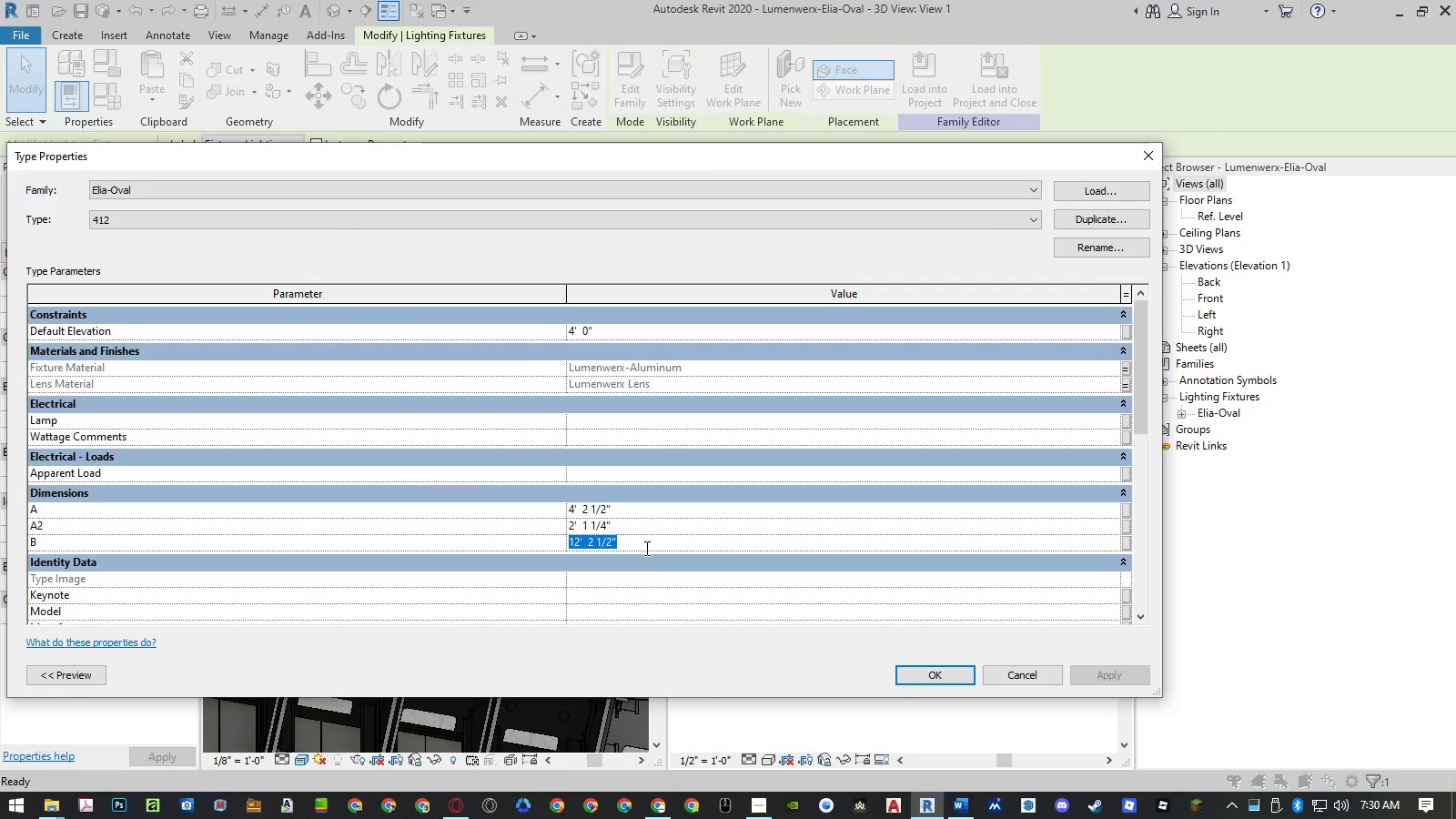 
key(Numpad2)
 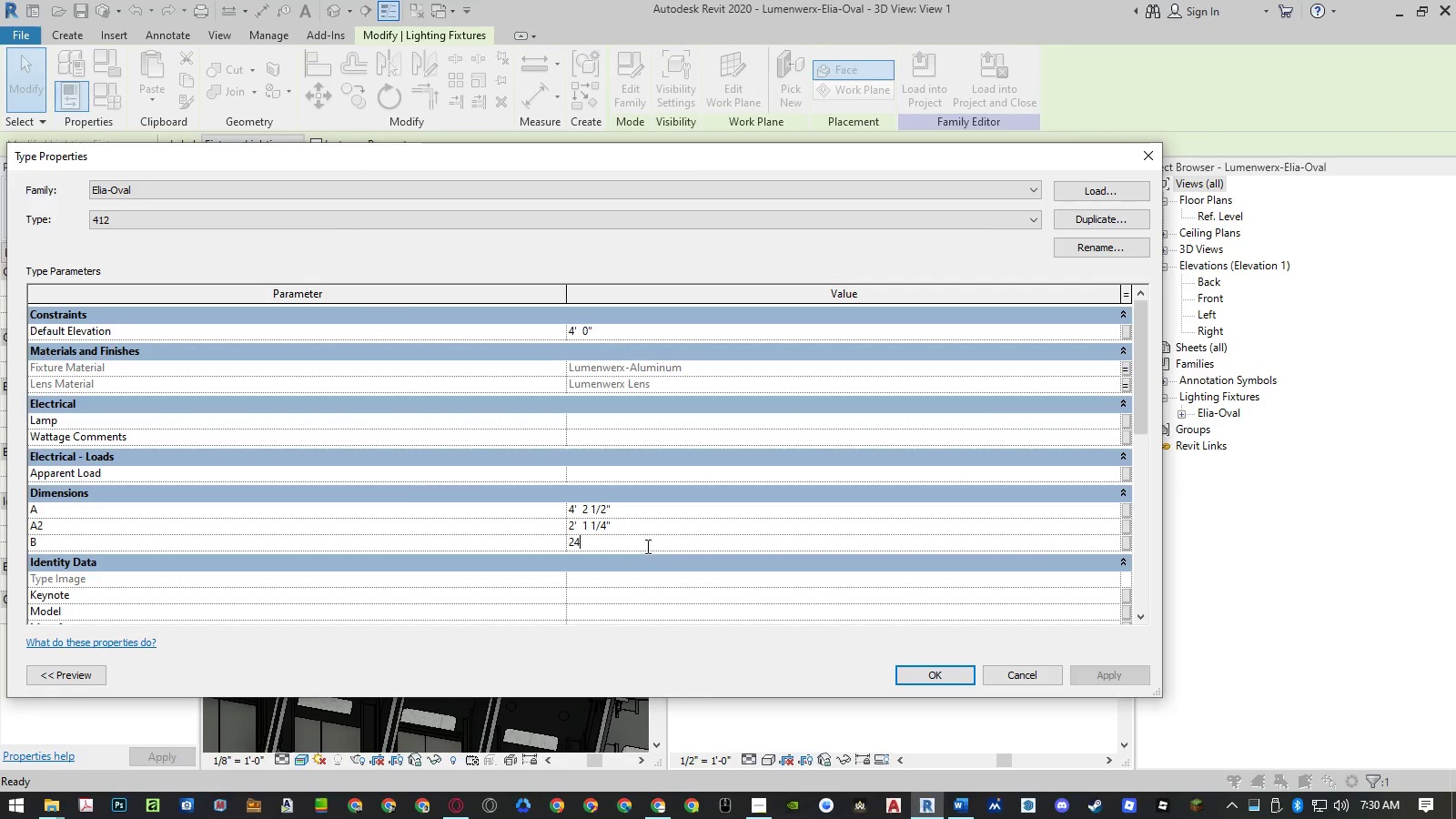 
key(Numpad4)
 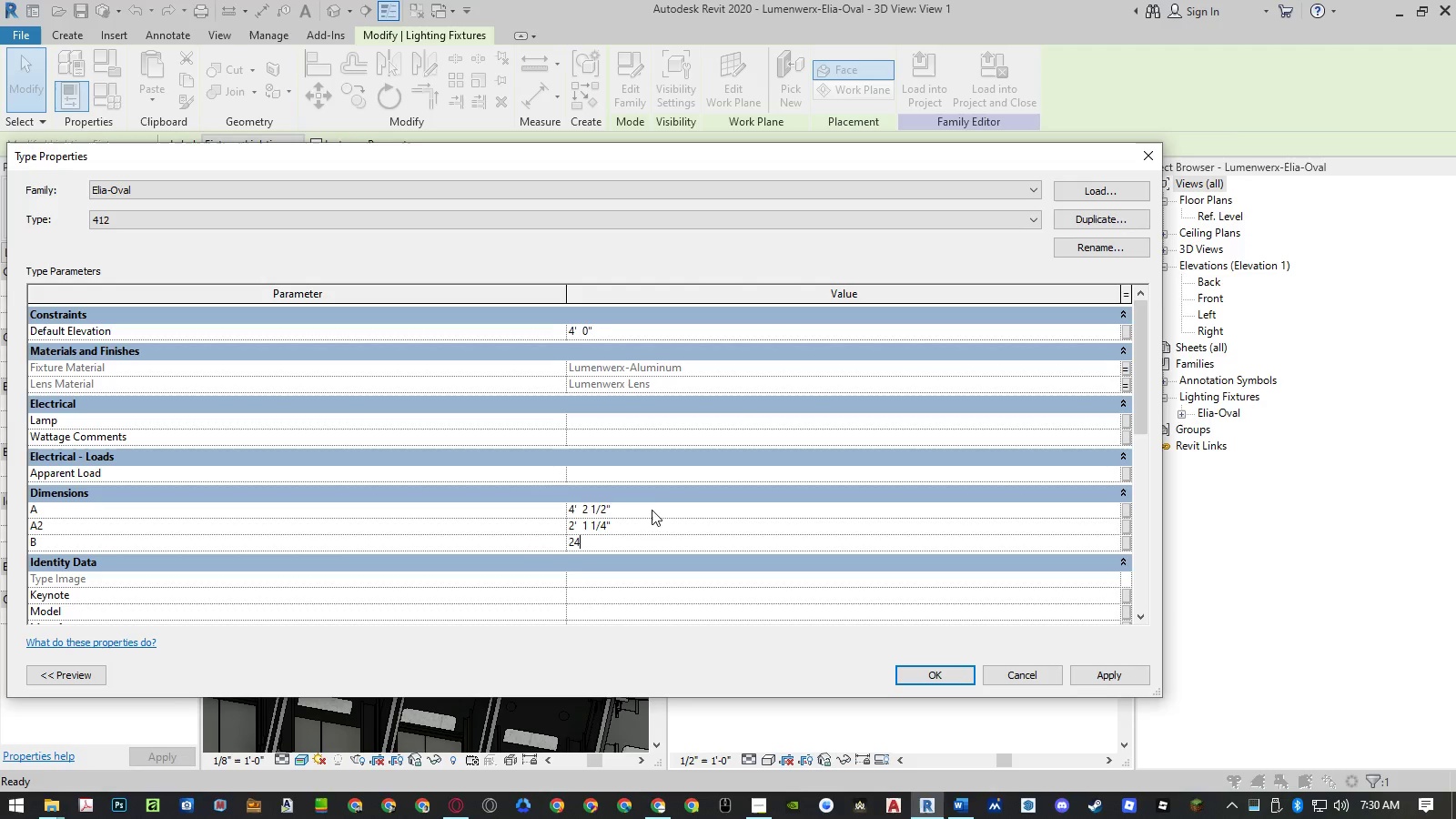 
left_click([652, 507])
 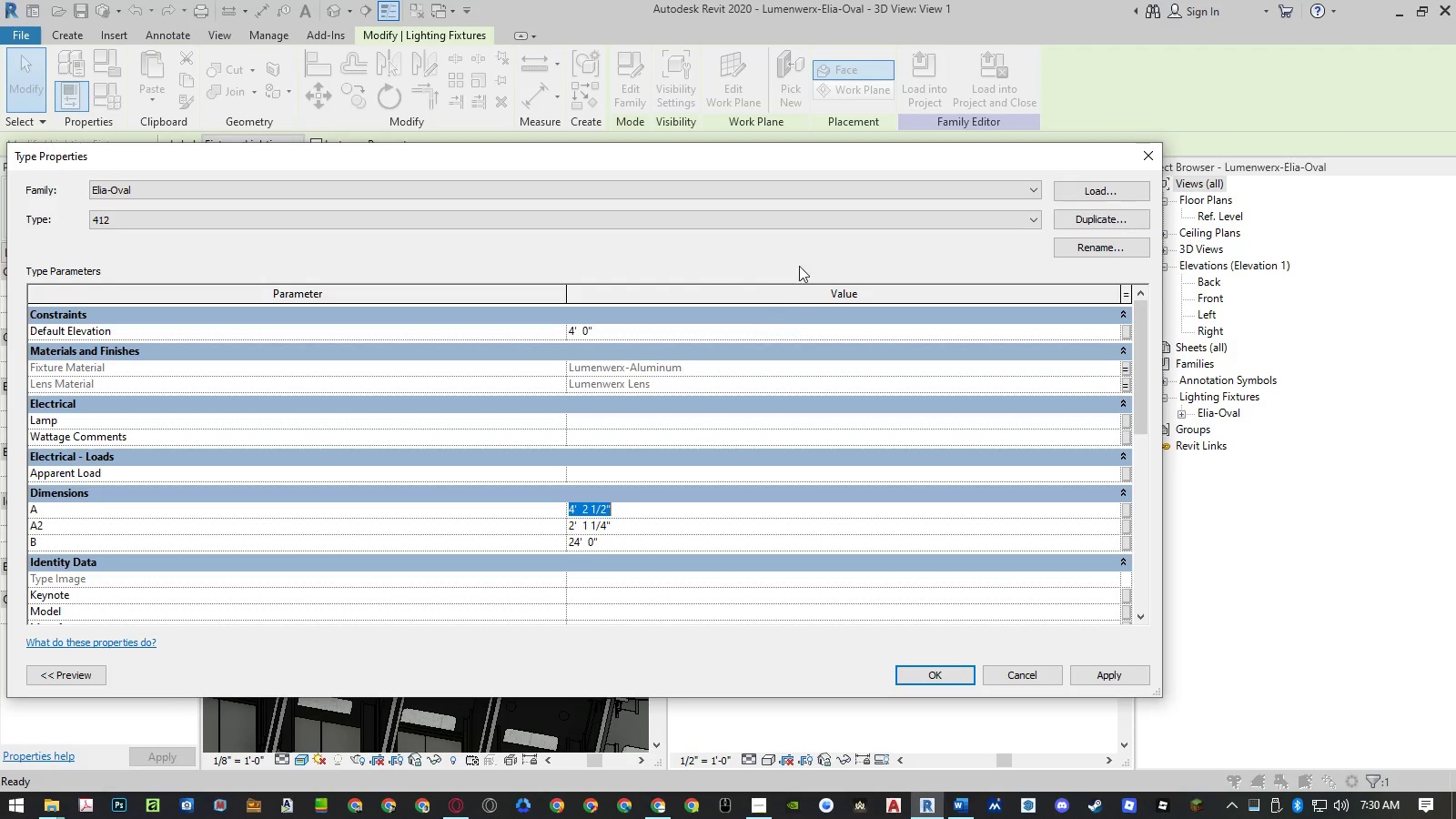 
left_click_drag(start_coordinate=[804, 163], to_coordinate=[392, 99])
 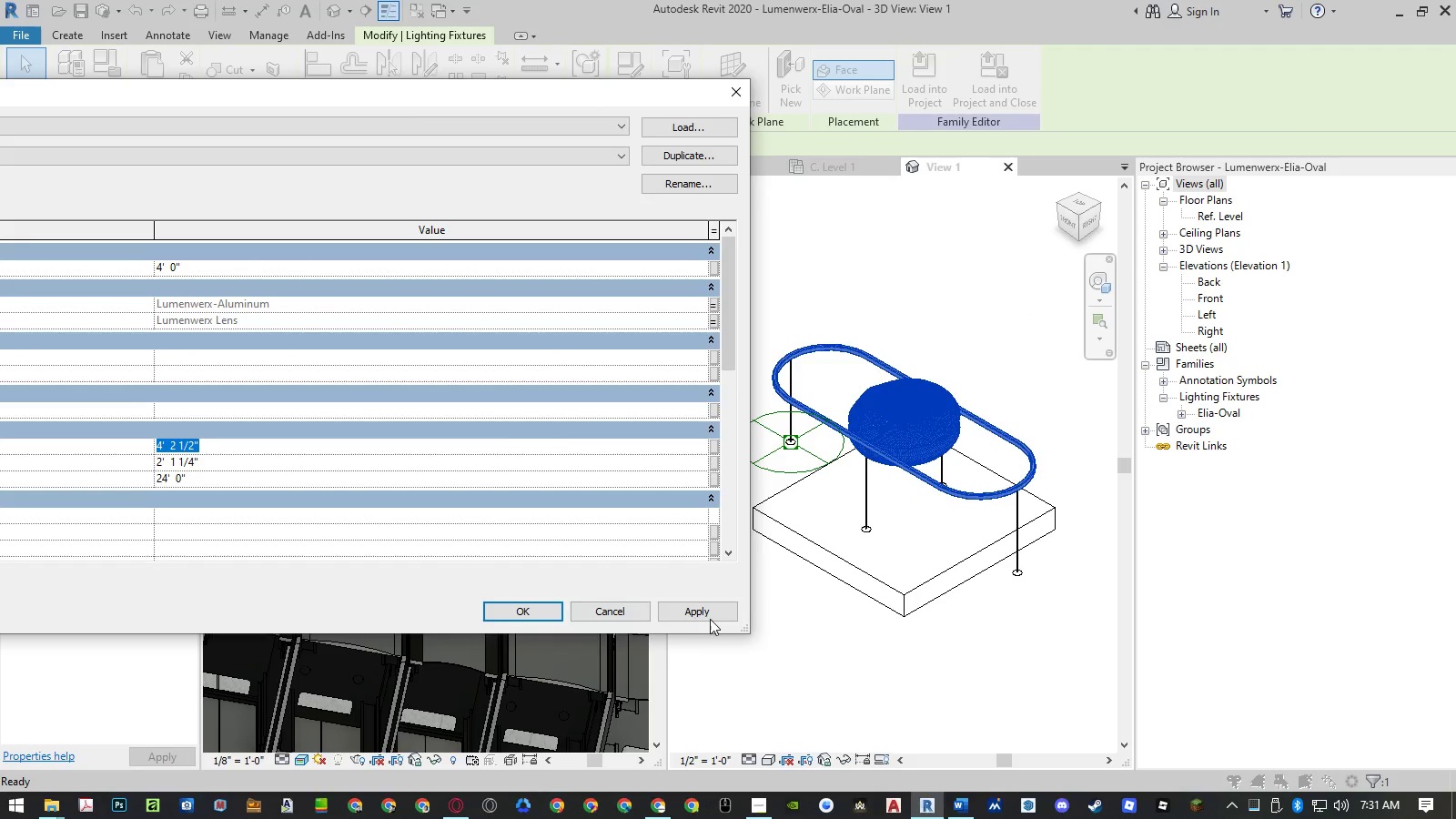 
left_click([711, 618])
 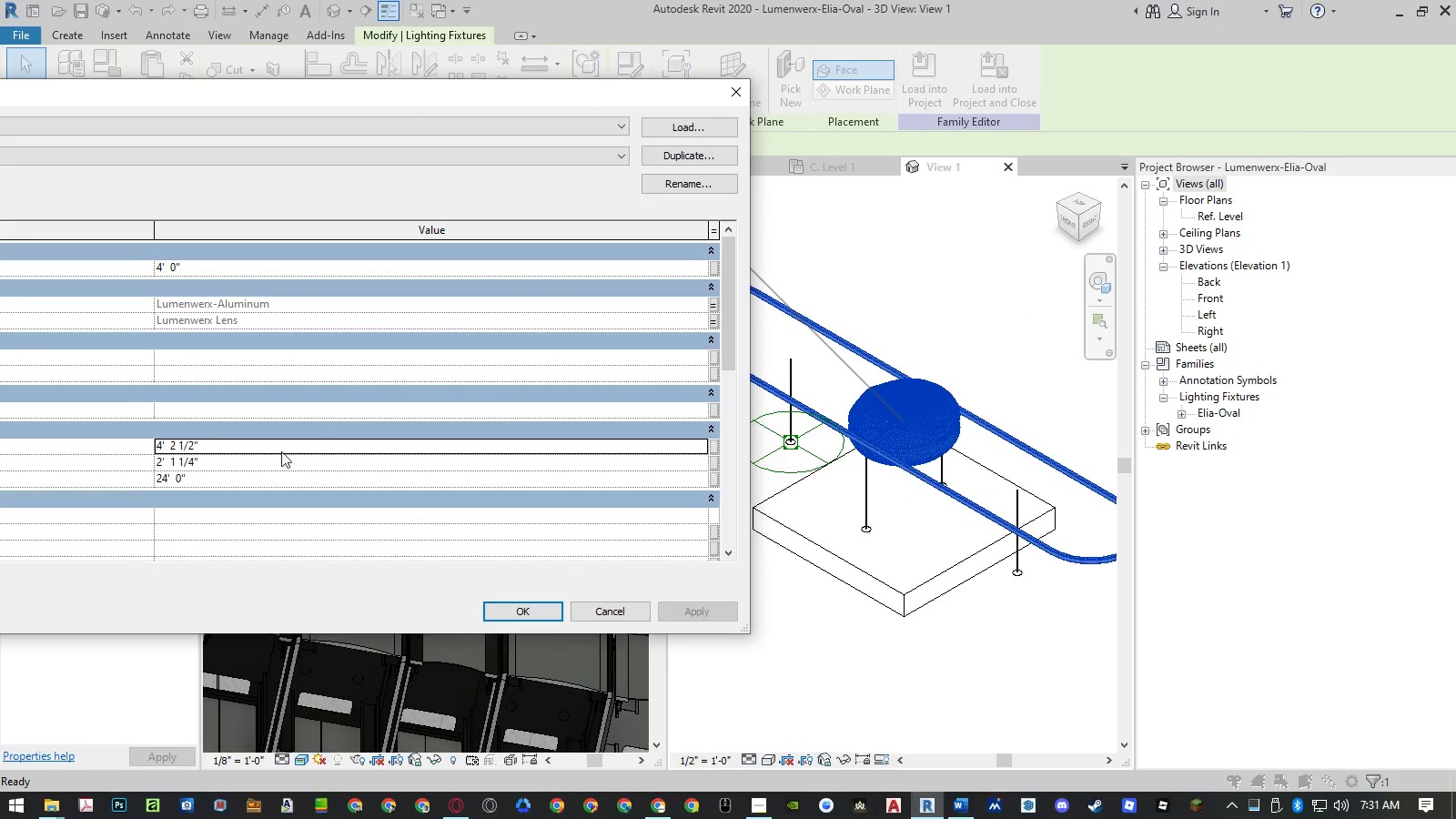 
left_click([603, 617])
 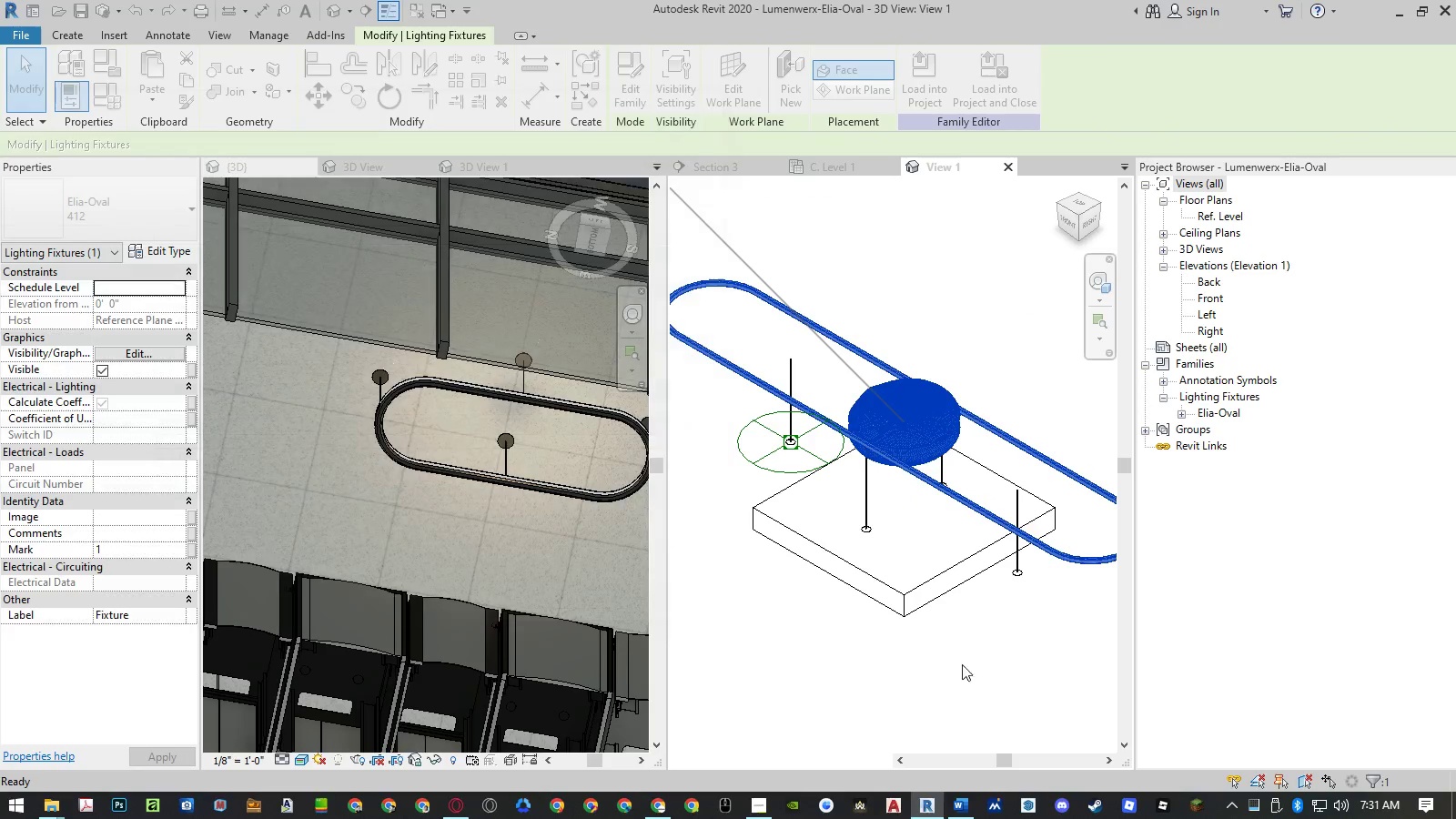 
left_click([973, 668])
 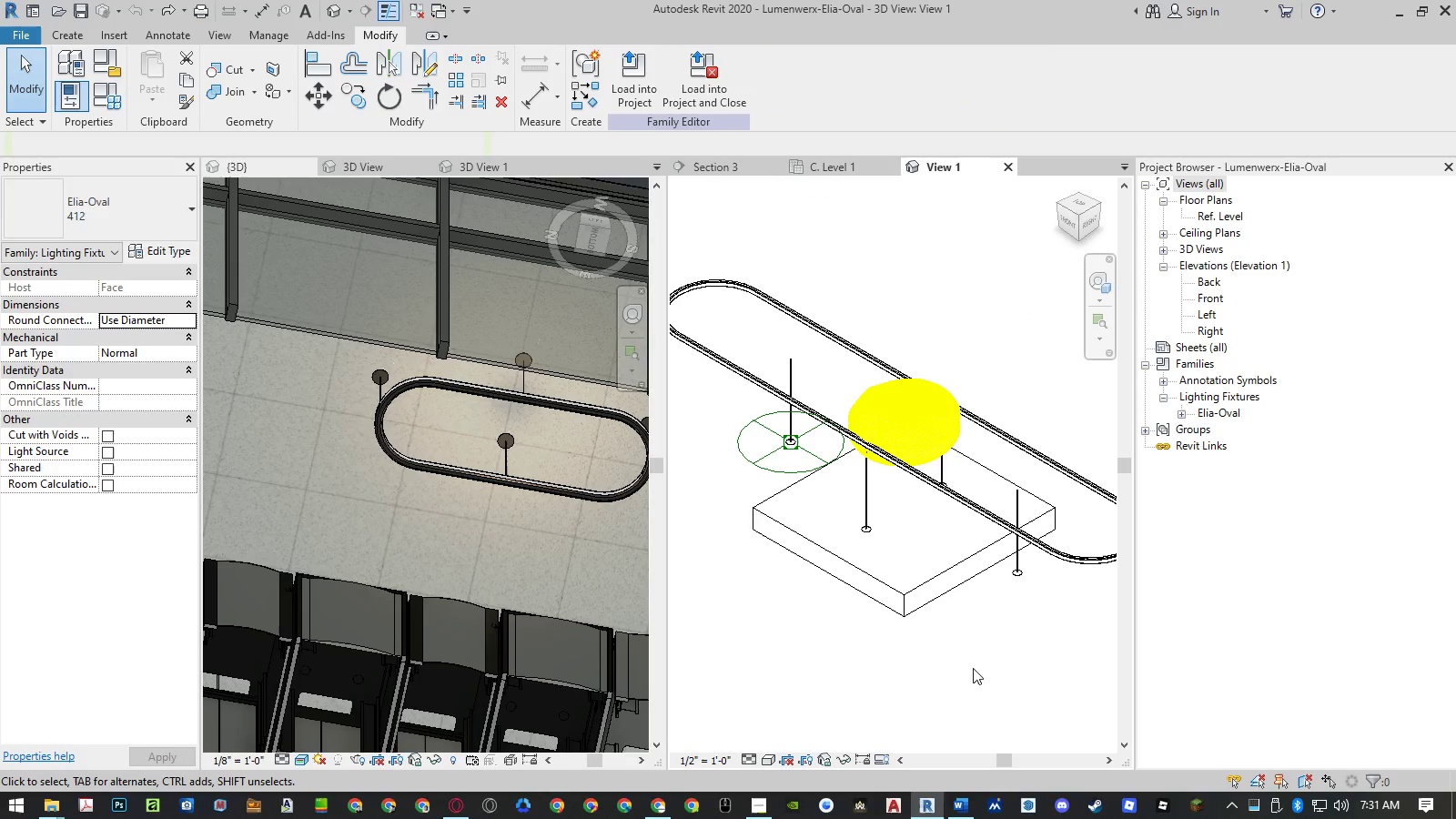 
key(Control+ControlLeft)
 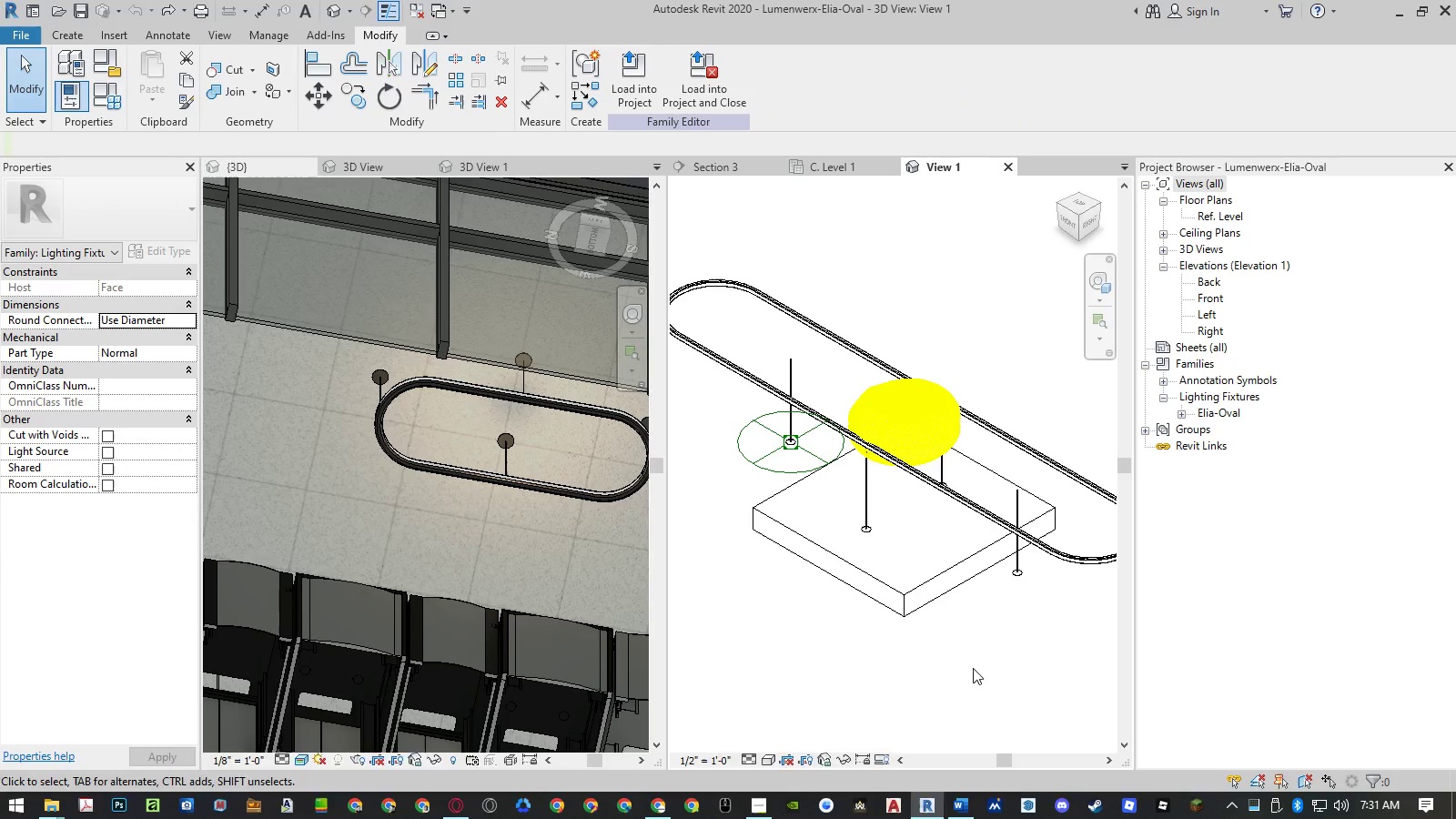 
key(Control+Z)
 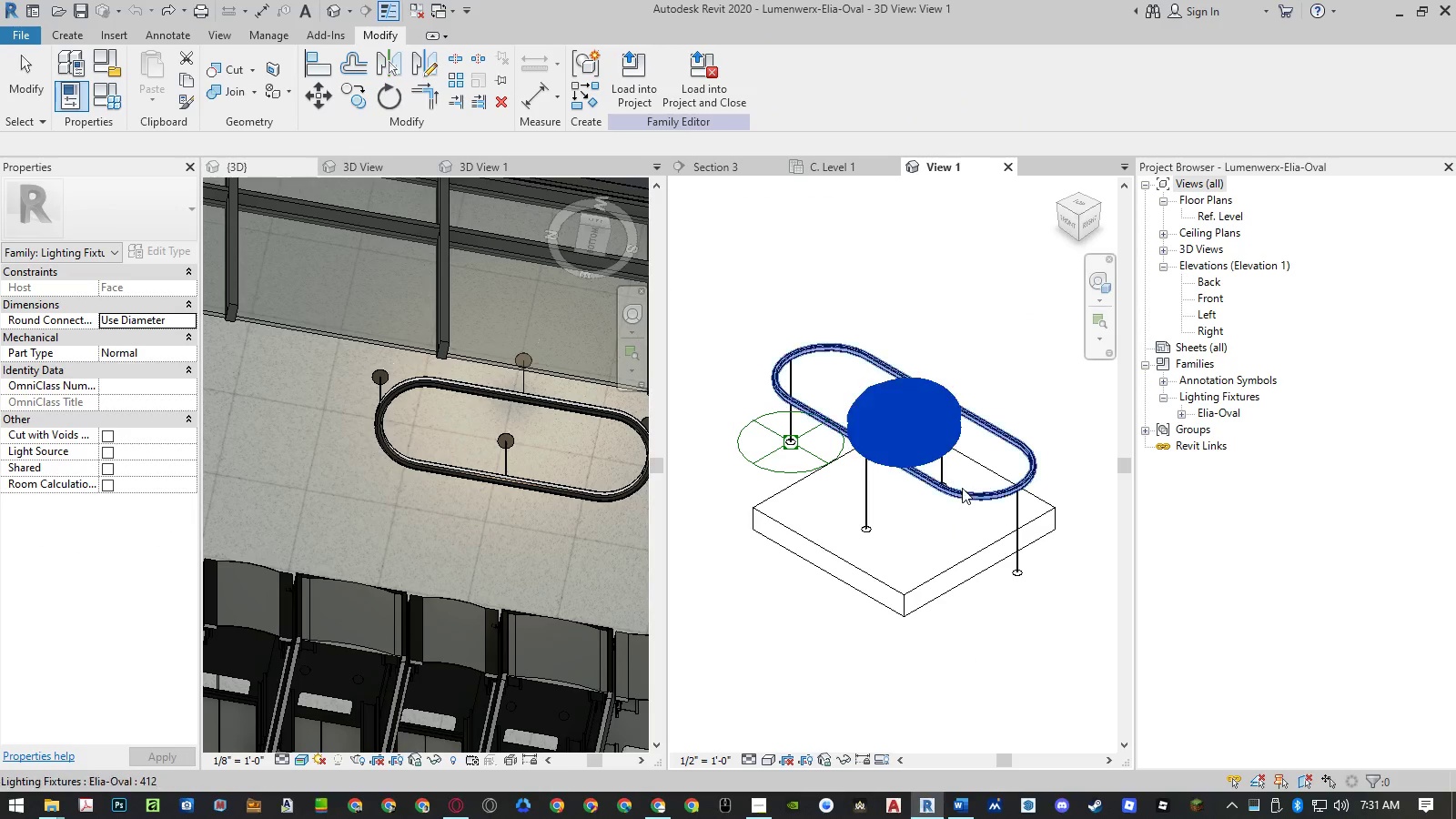 
left_click([962, 488])
 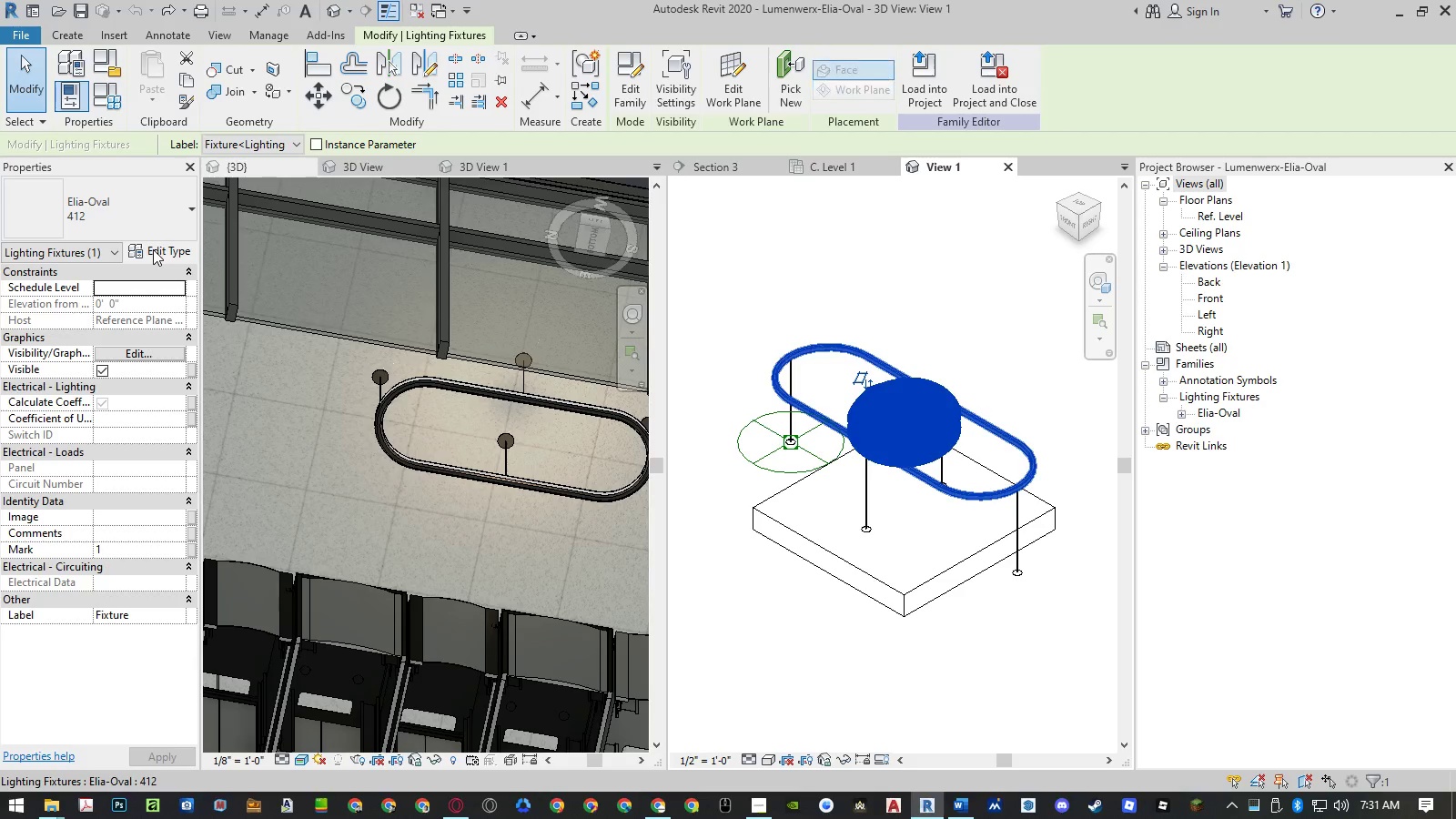 
left_click([153, 249])
 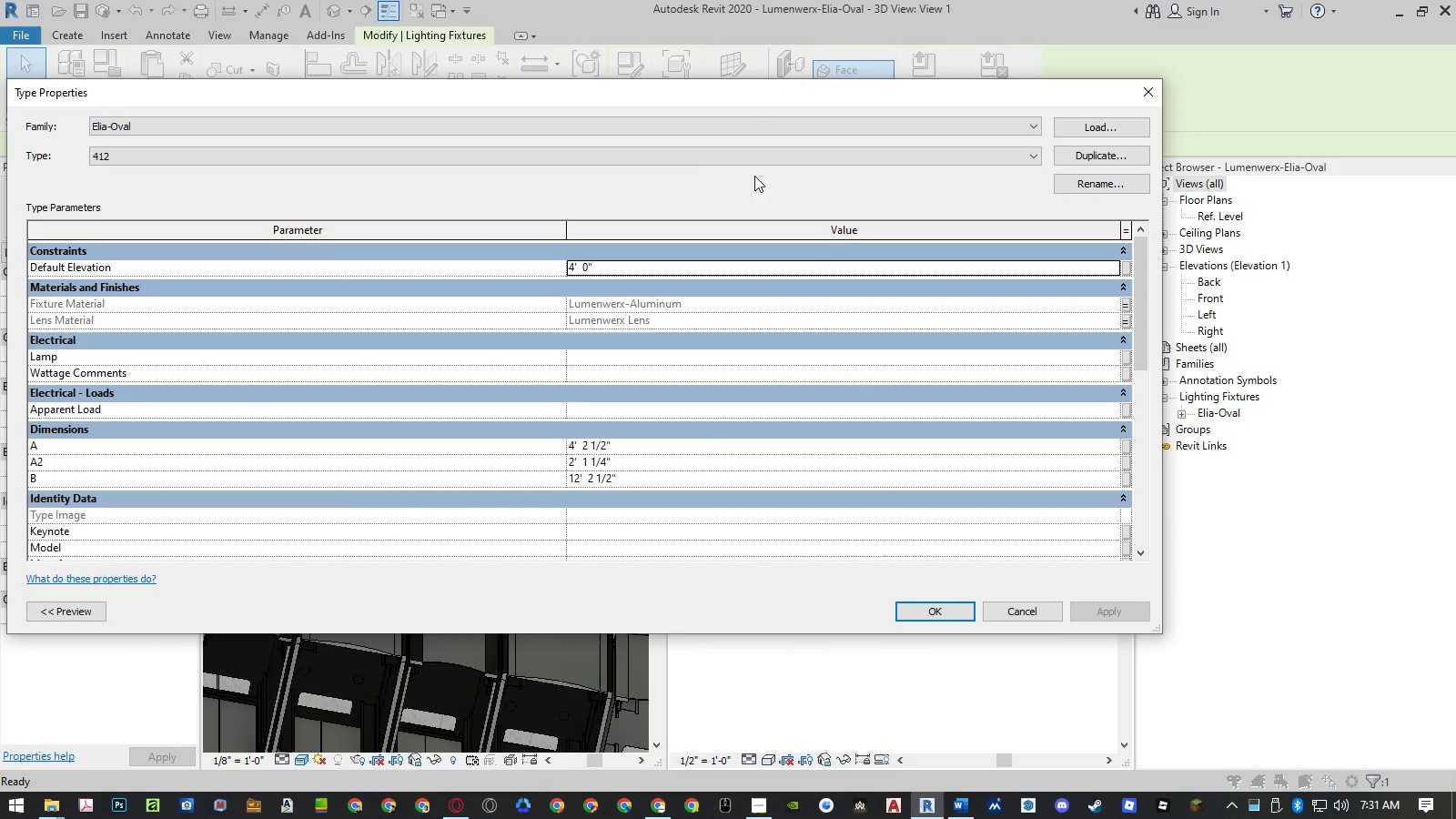 
left_click_drag(start_coordinate=[758, 93], to_coordinate=[333, 132])
 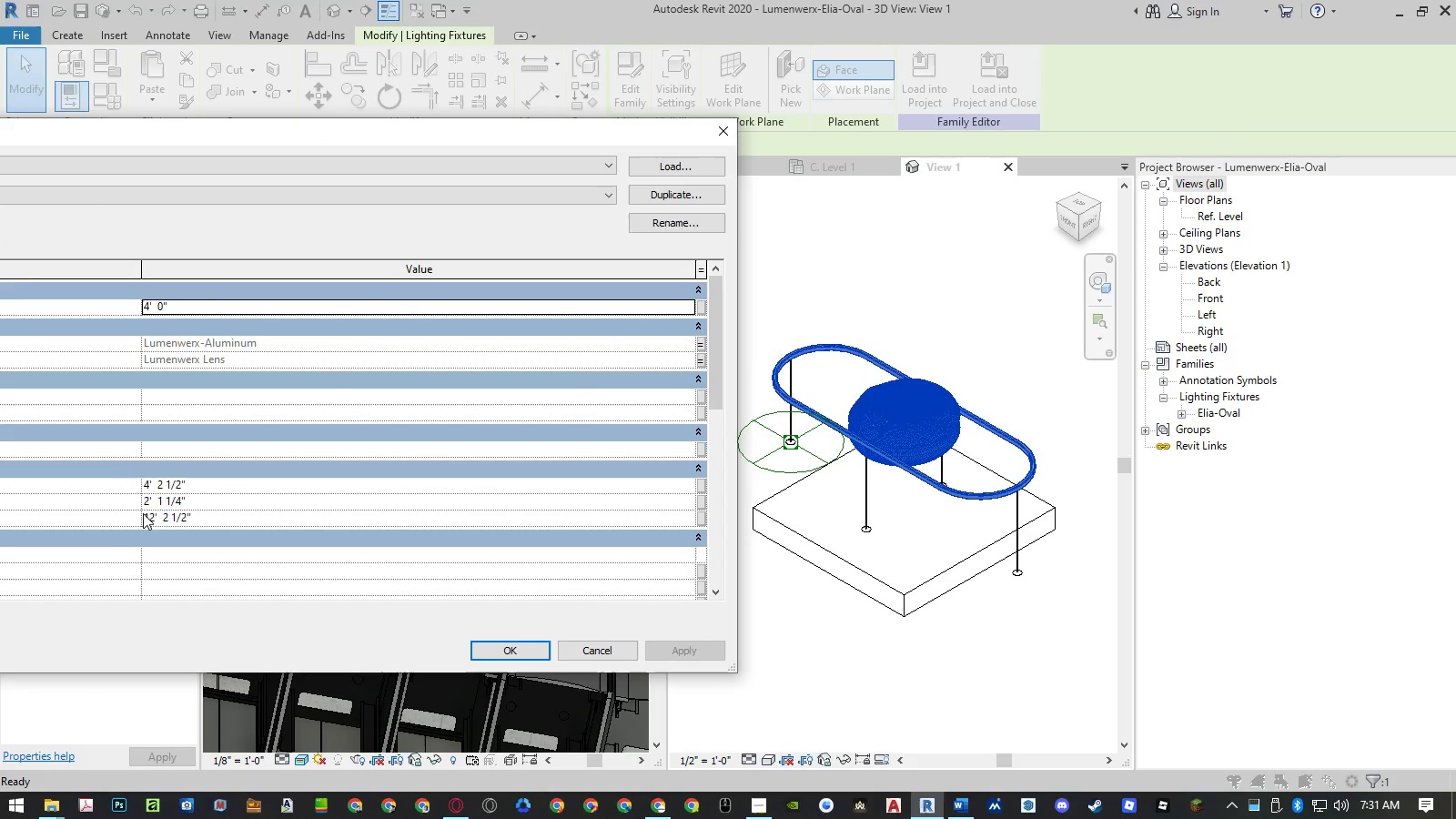 
left_click([152, 516])
 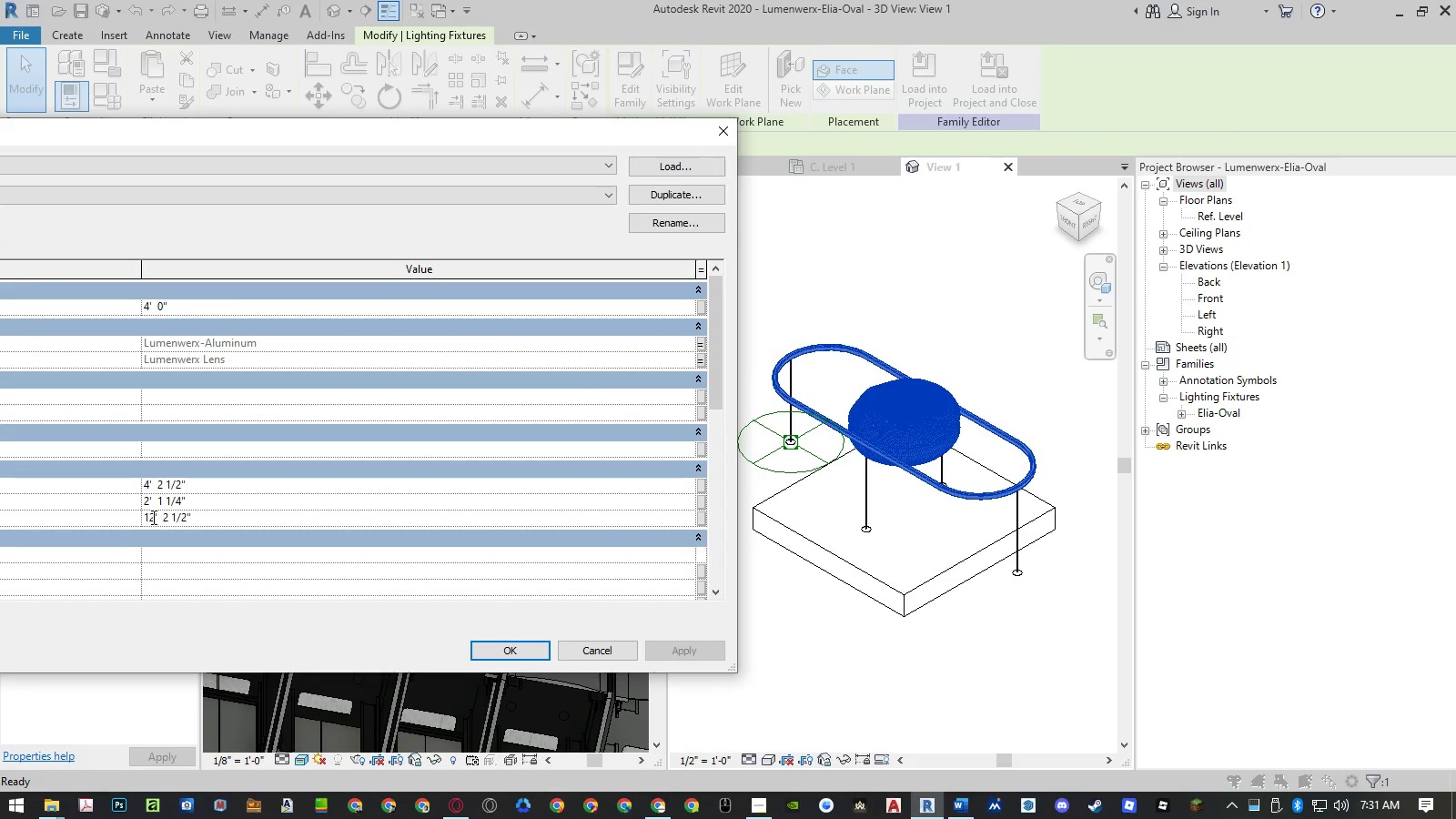 
left_click_drag(start_coordinate=[152, 518], to_coordinate=[106, 520])
 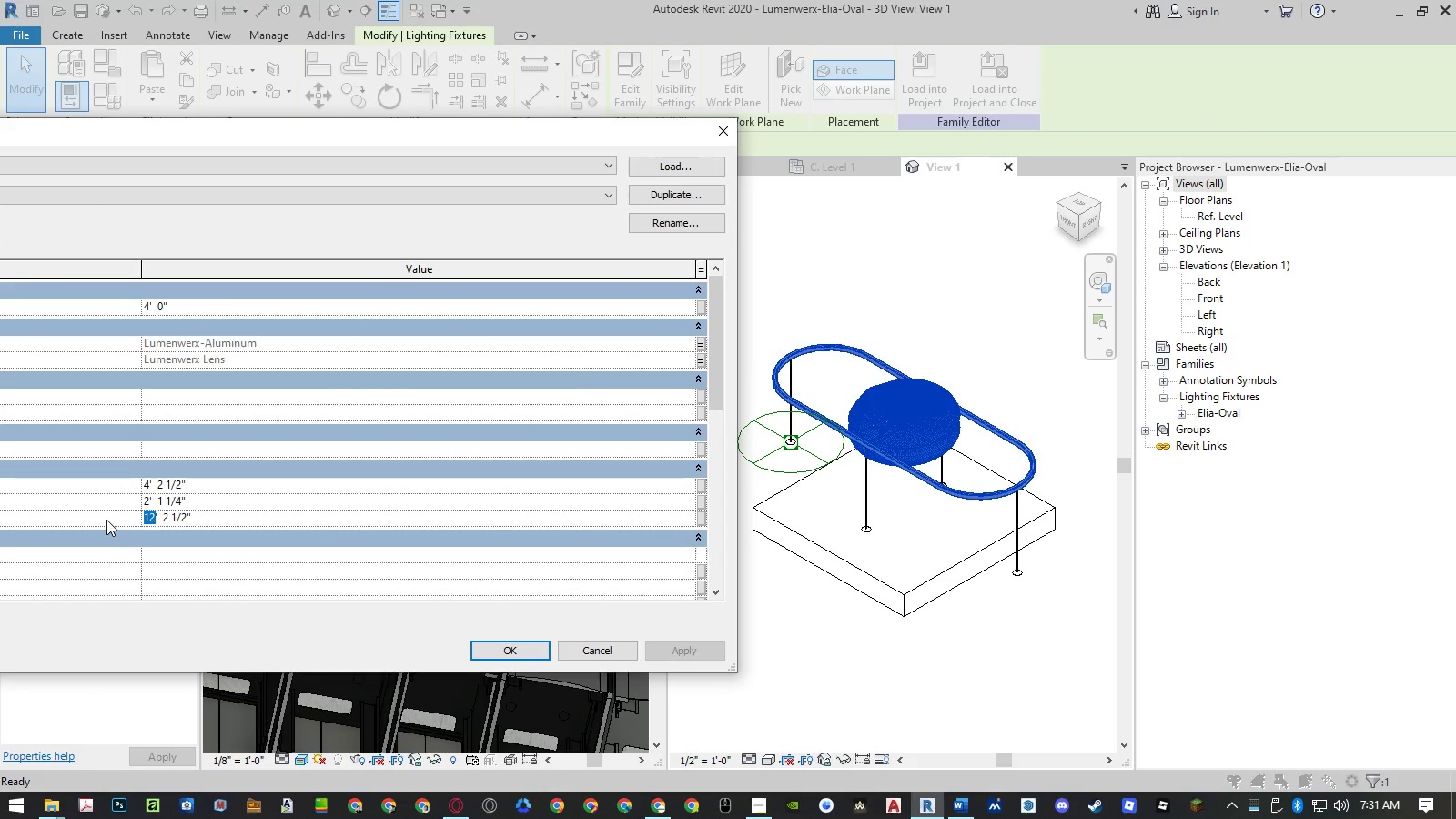 
key(Numpad2)
 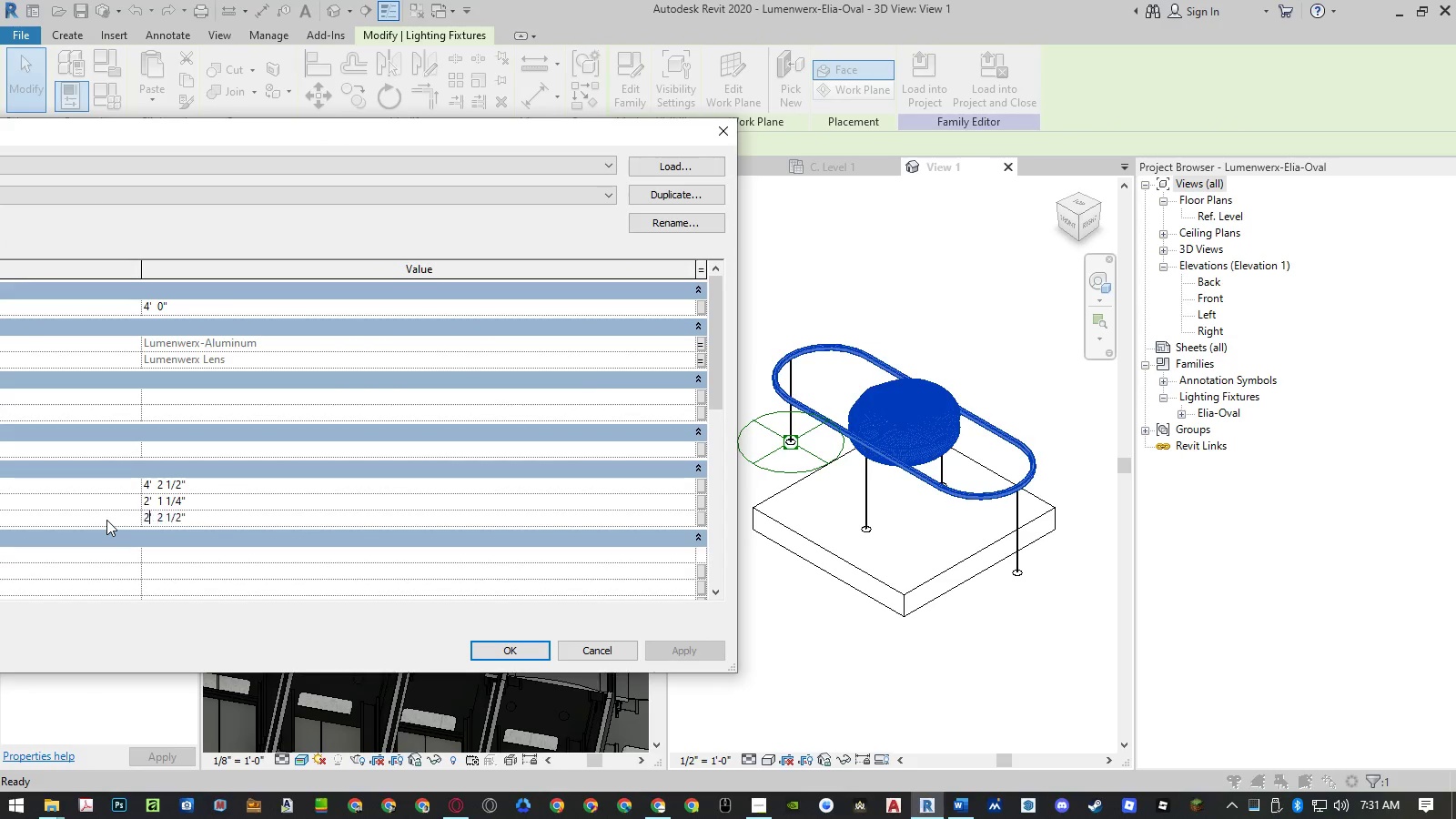 
key(Numpad4)
 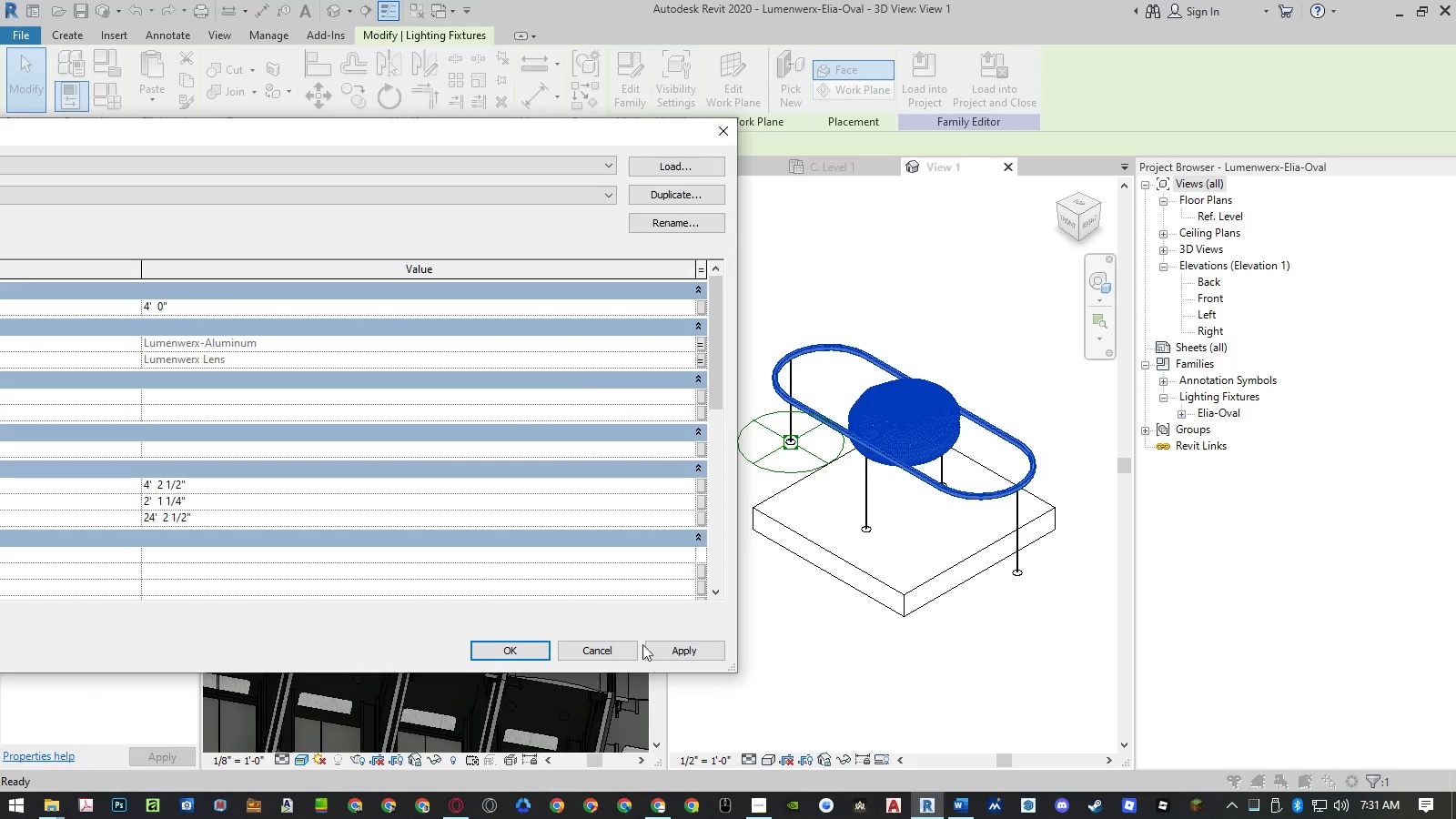 
left_click([662, 644])
 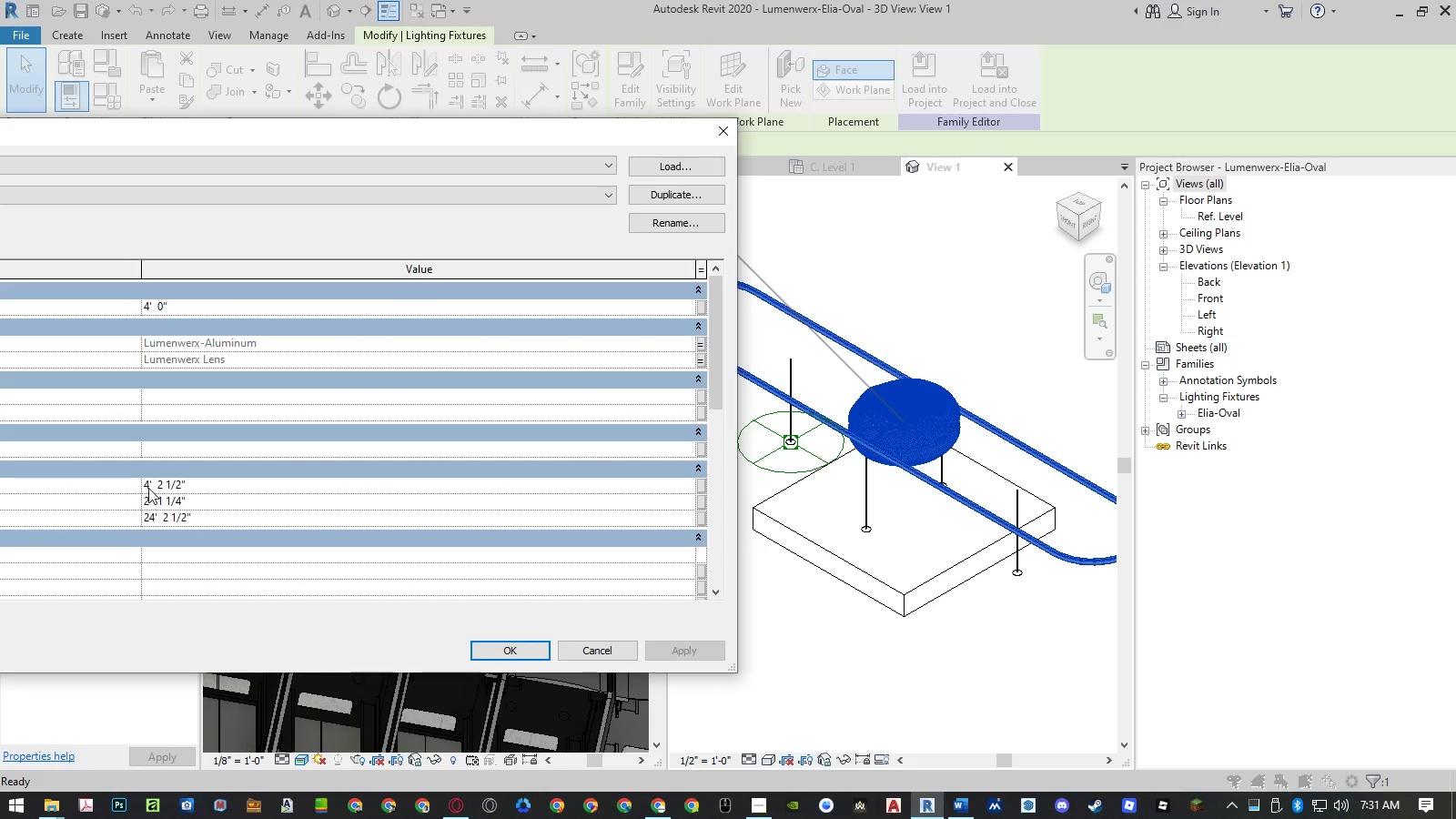 
left_click([149, 484])
 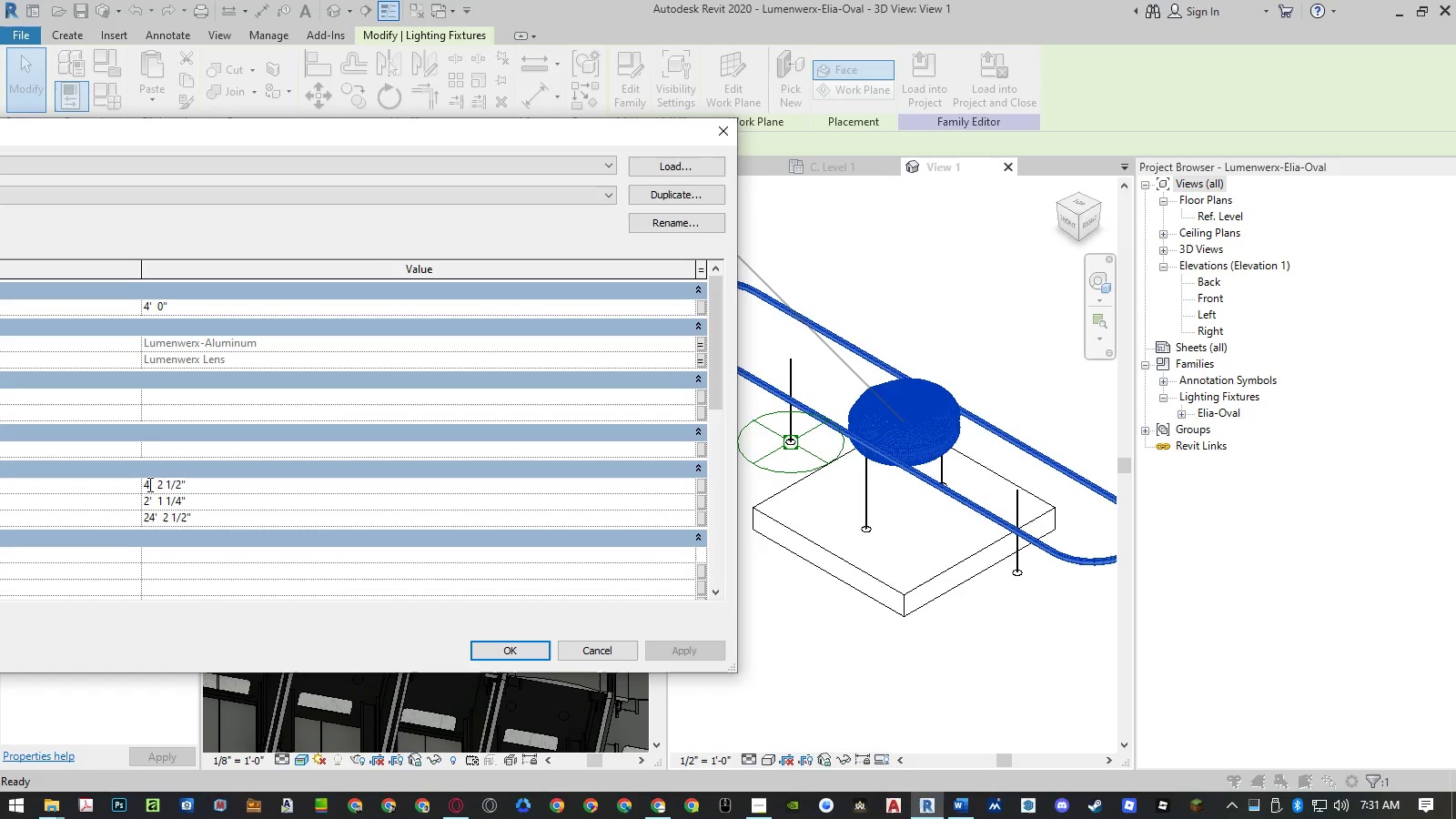 
left_click_drag(start_coordinate=[148, 484], to_coordinate=[138, 484])
 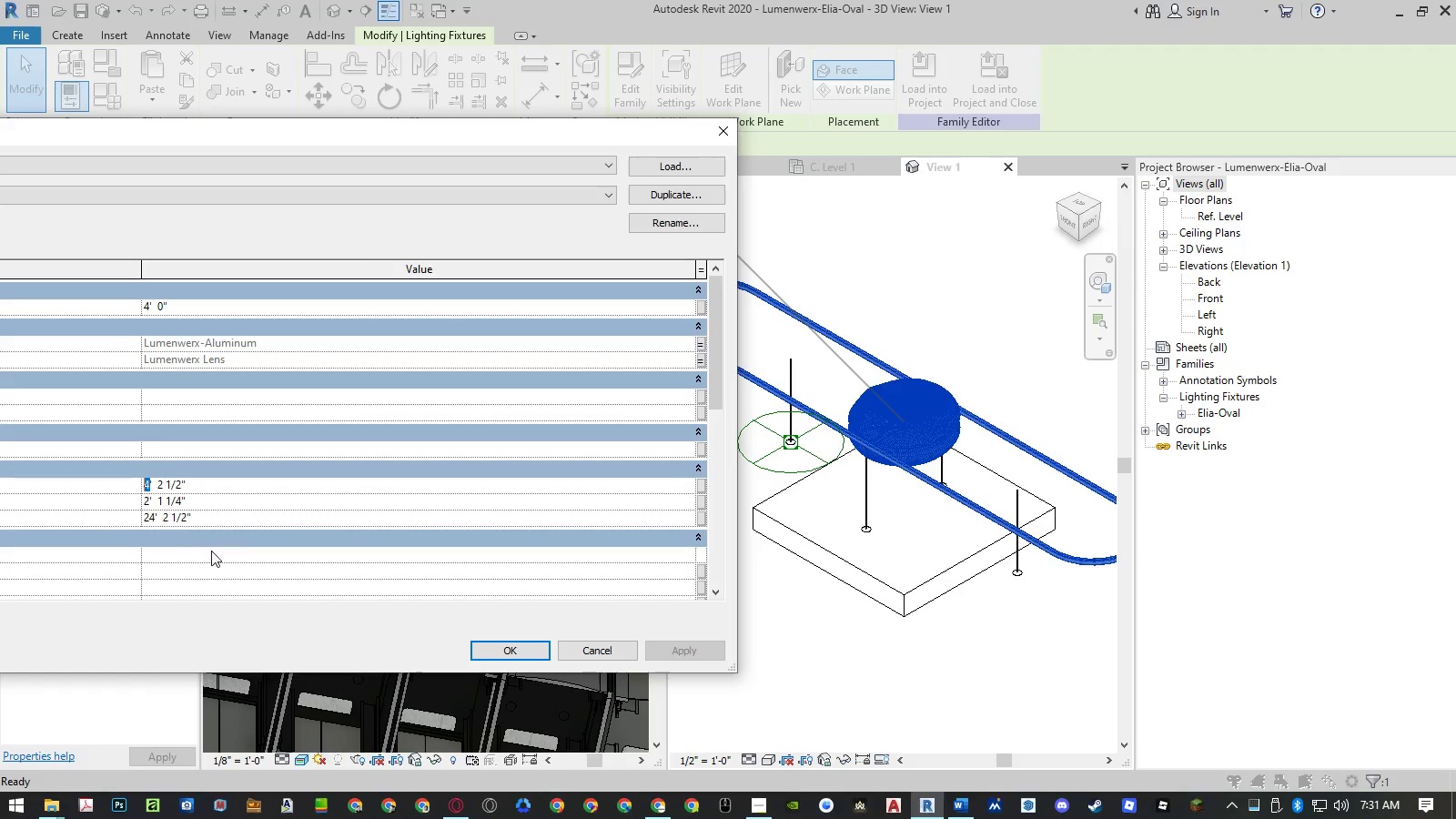 
key(Numpad8)
 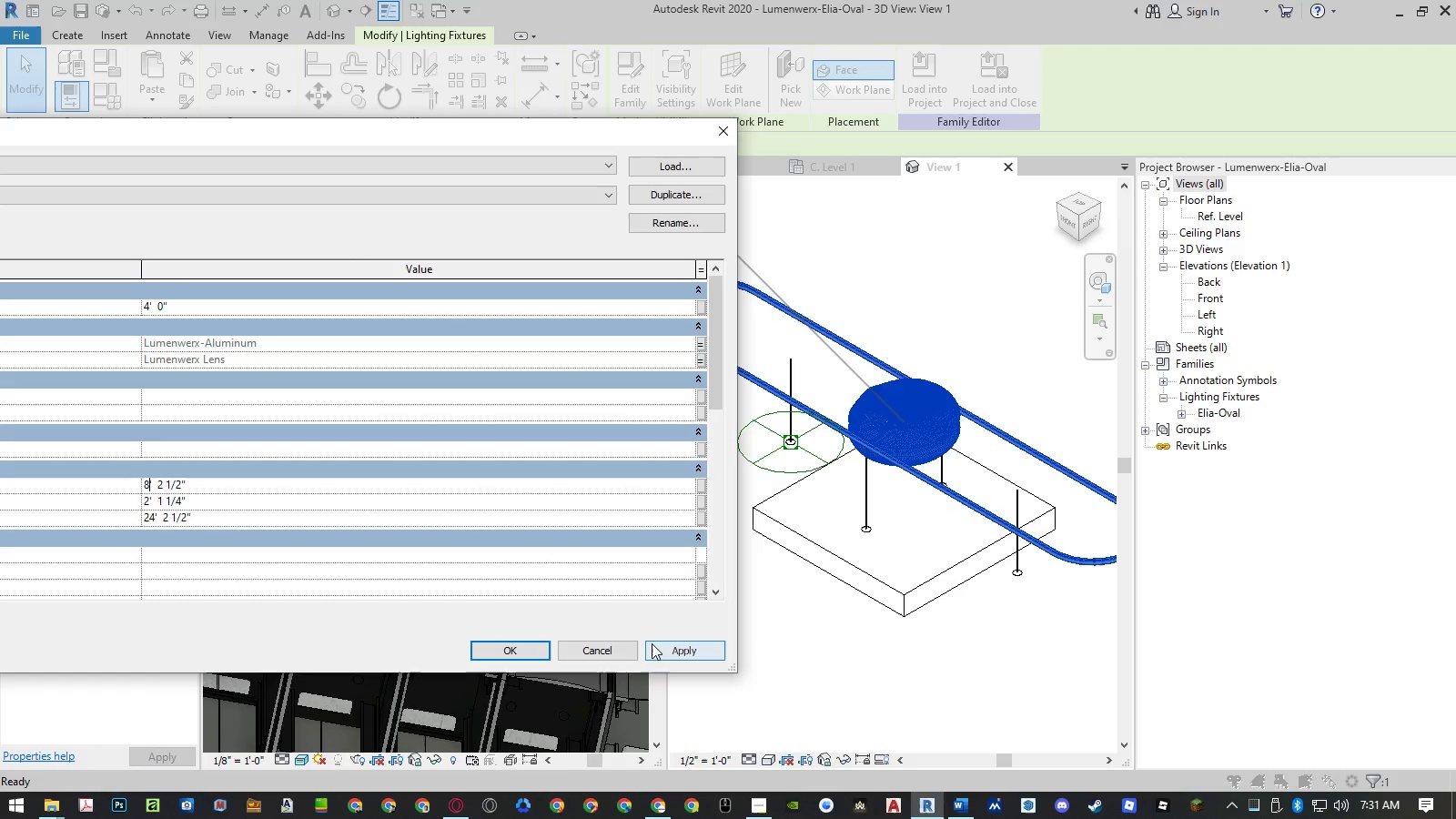 
left_click([666, 643])
 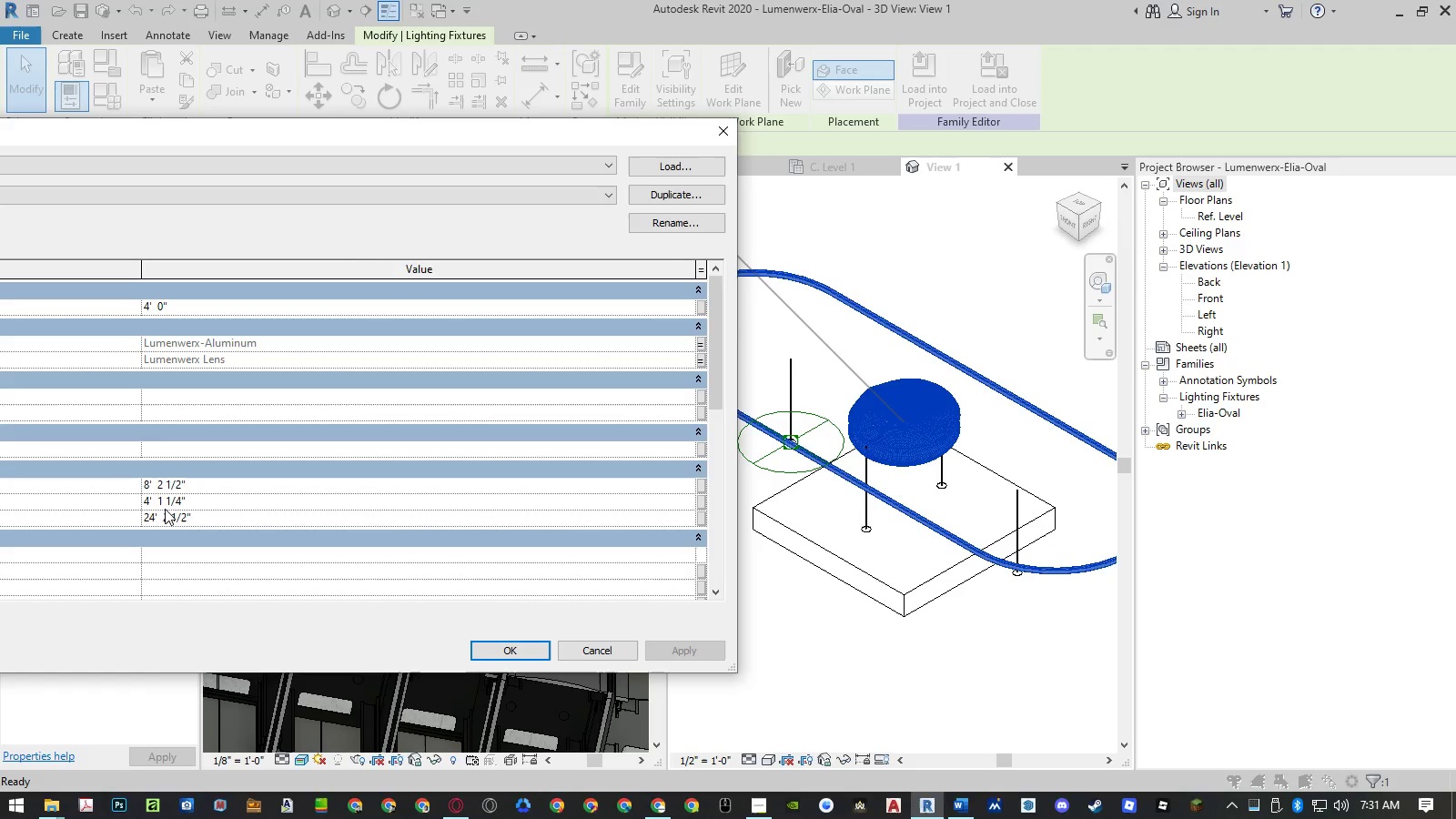 
left_click([154, 500])
 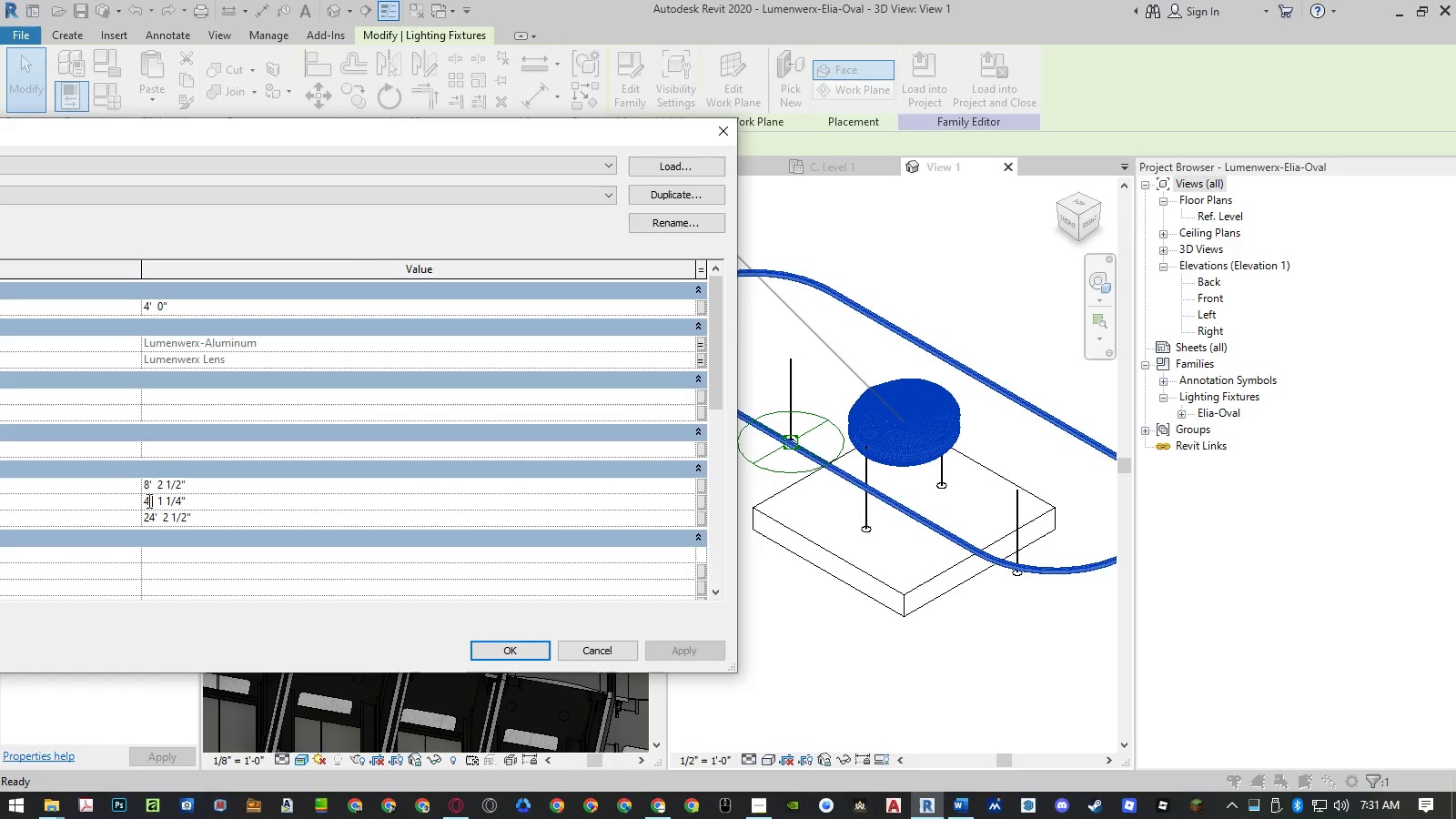 
left_click_drag(start_coordinate=[147, 500], to_coordinate=[137, 502])
 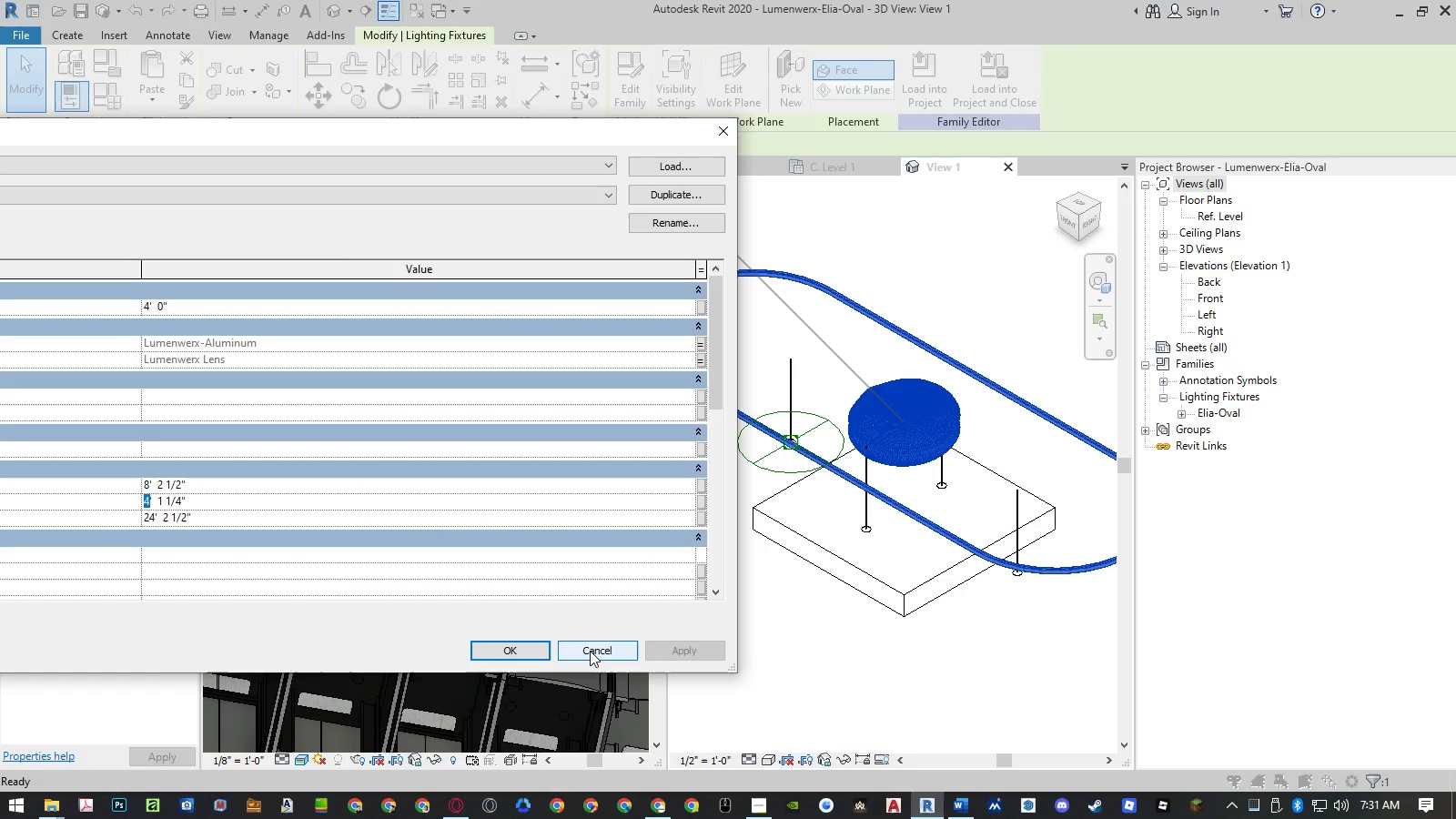 
wait(6.05)
 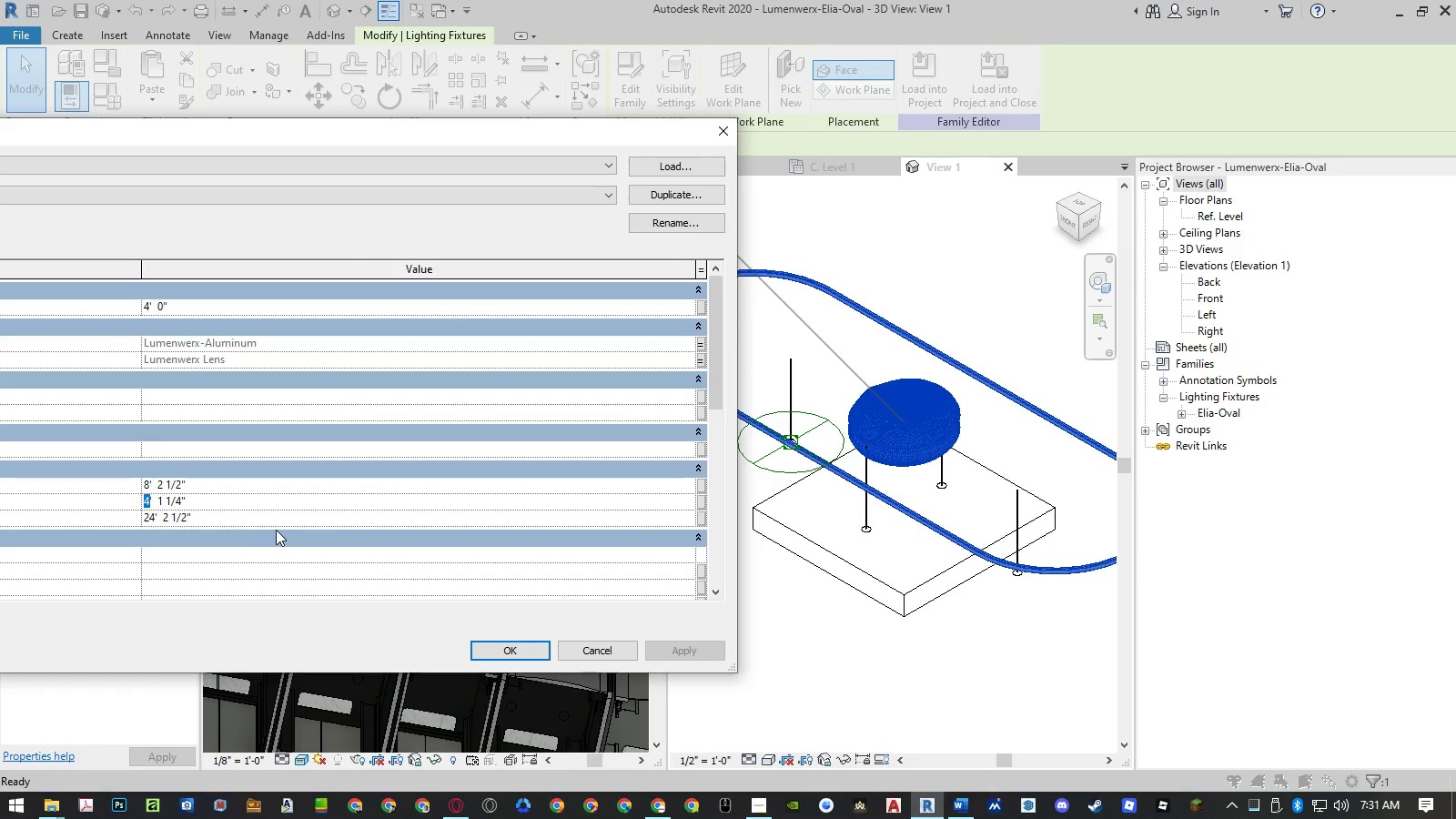 
left_click([527, 648])
 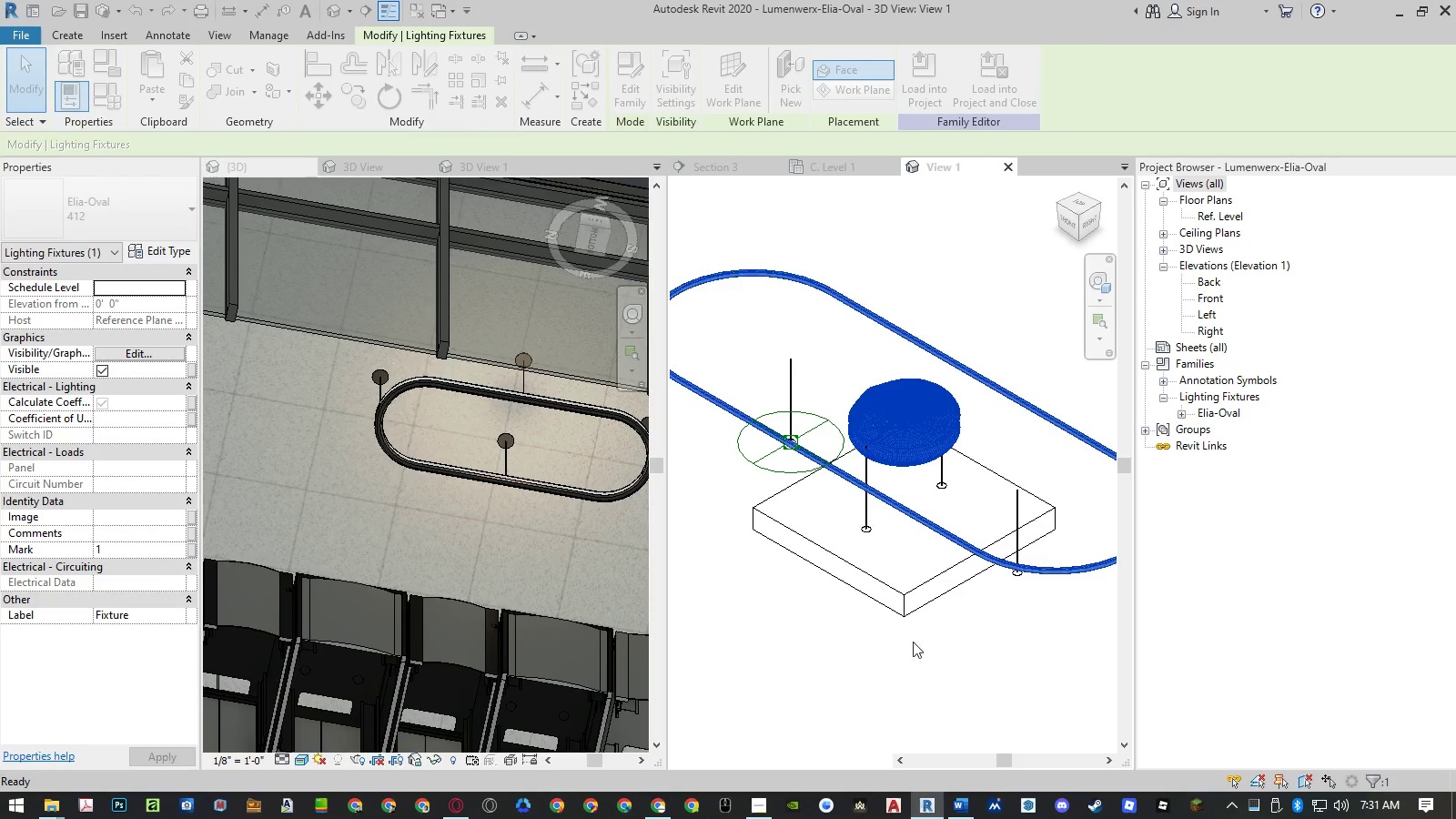 
left_click([978, 641])
 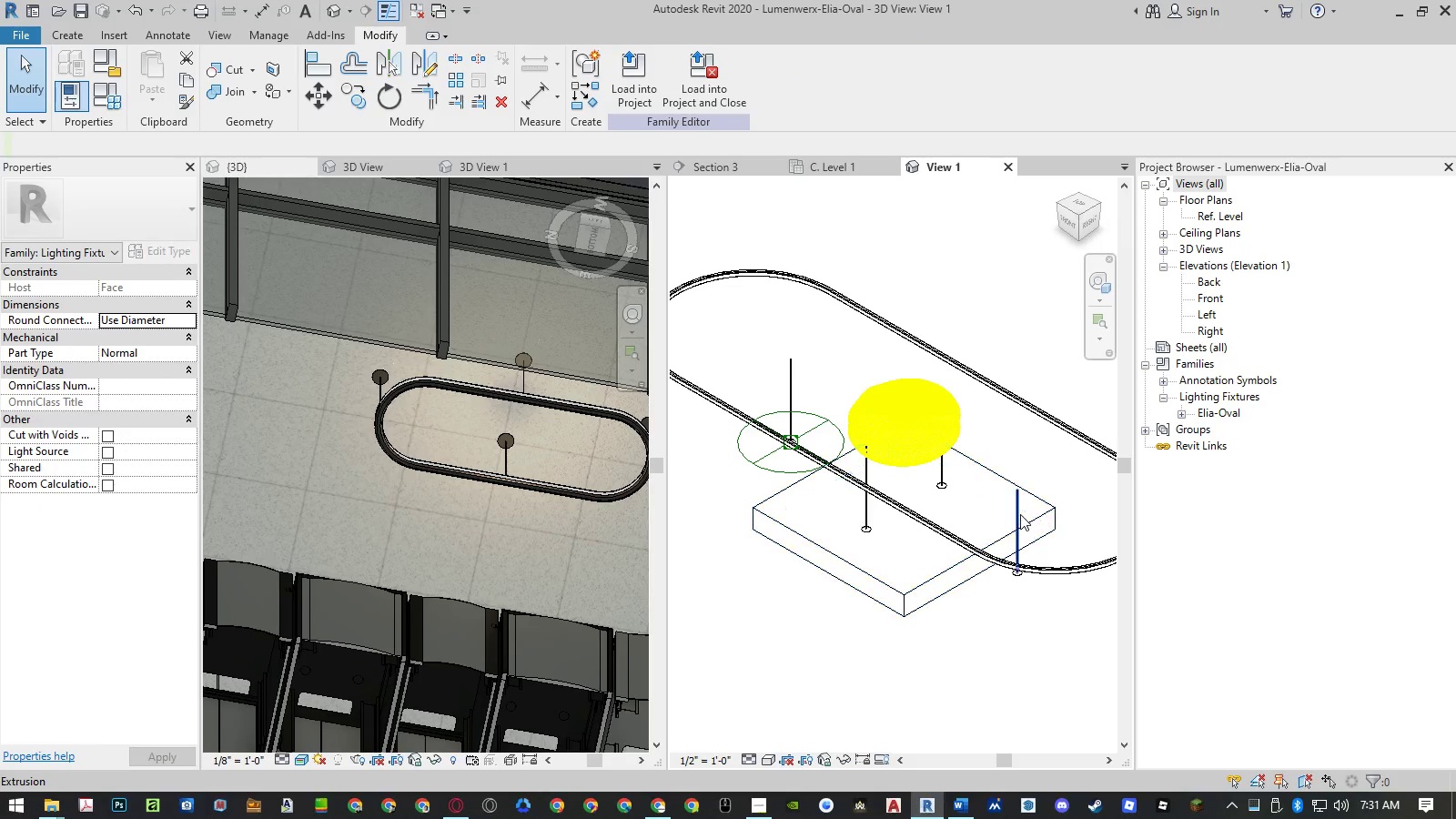 
left_click([1017, 511])
 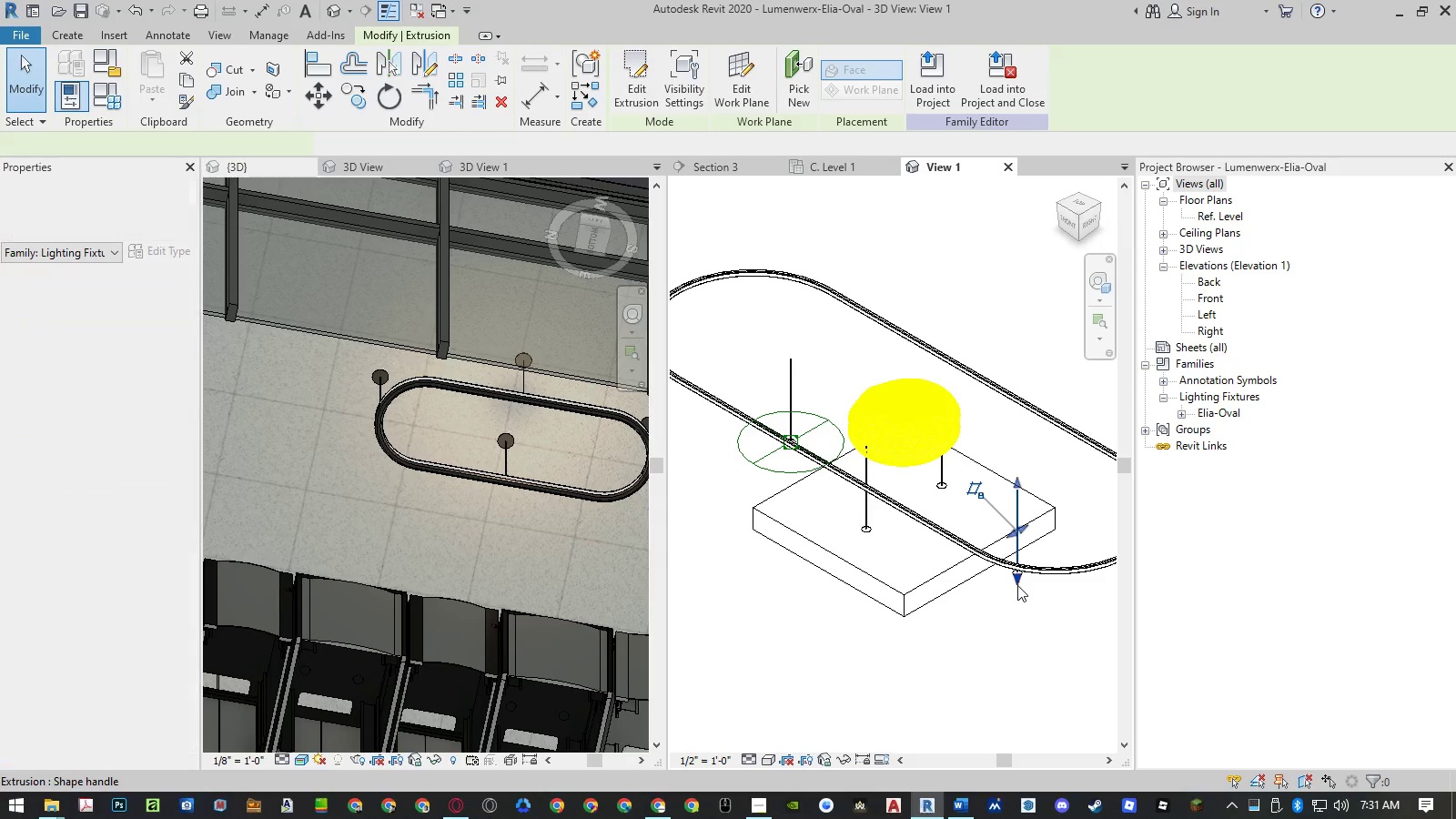 
hold_key(key=ControlLeft, duration=1.05)
 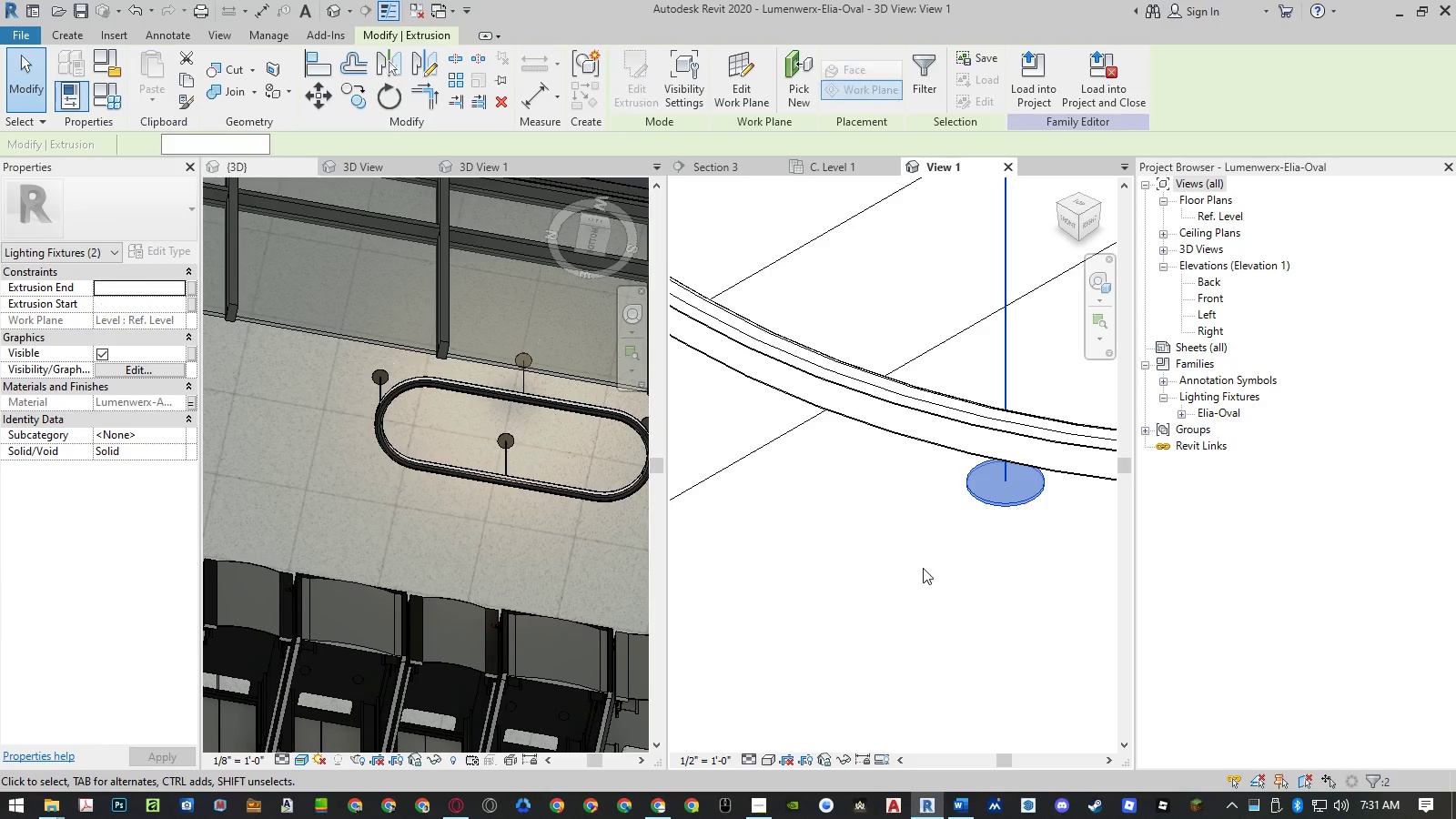 
scroll: coordinate [1025, 574], scroll_direction: up, amount: 14.0
 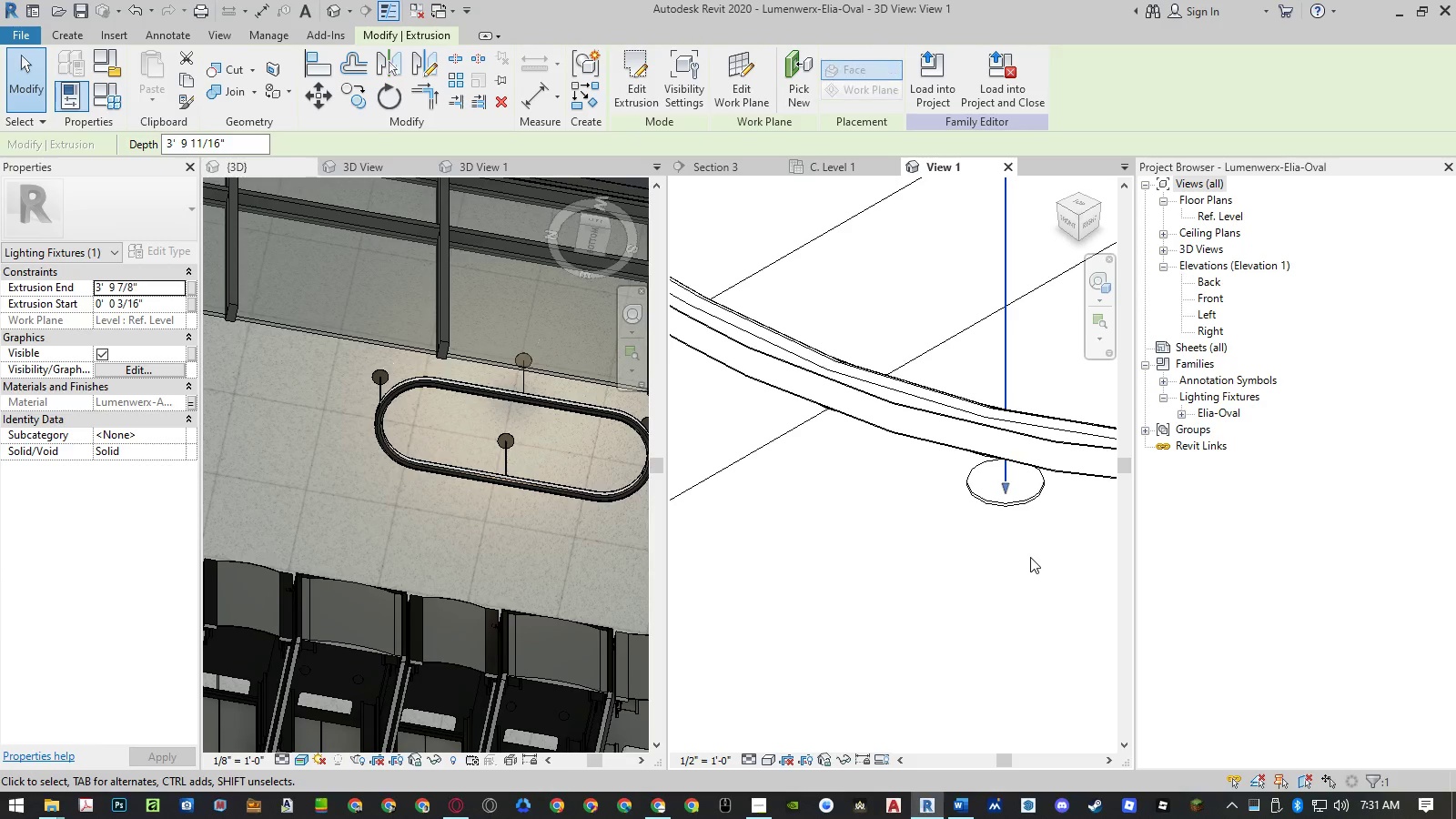 
left_click_drag(start_coordinate=[1046, 495], to_coordinate=[998, 516])
 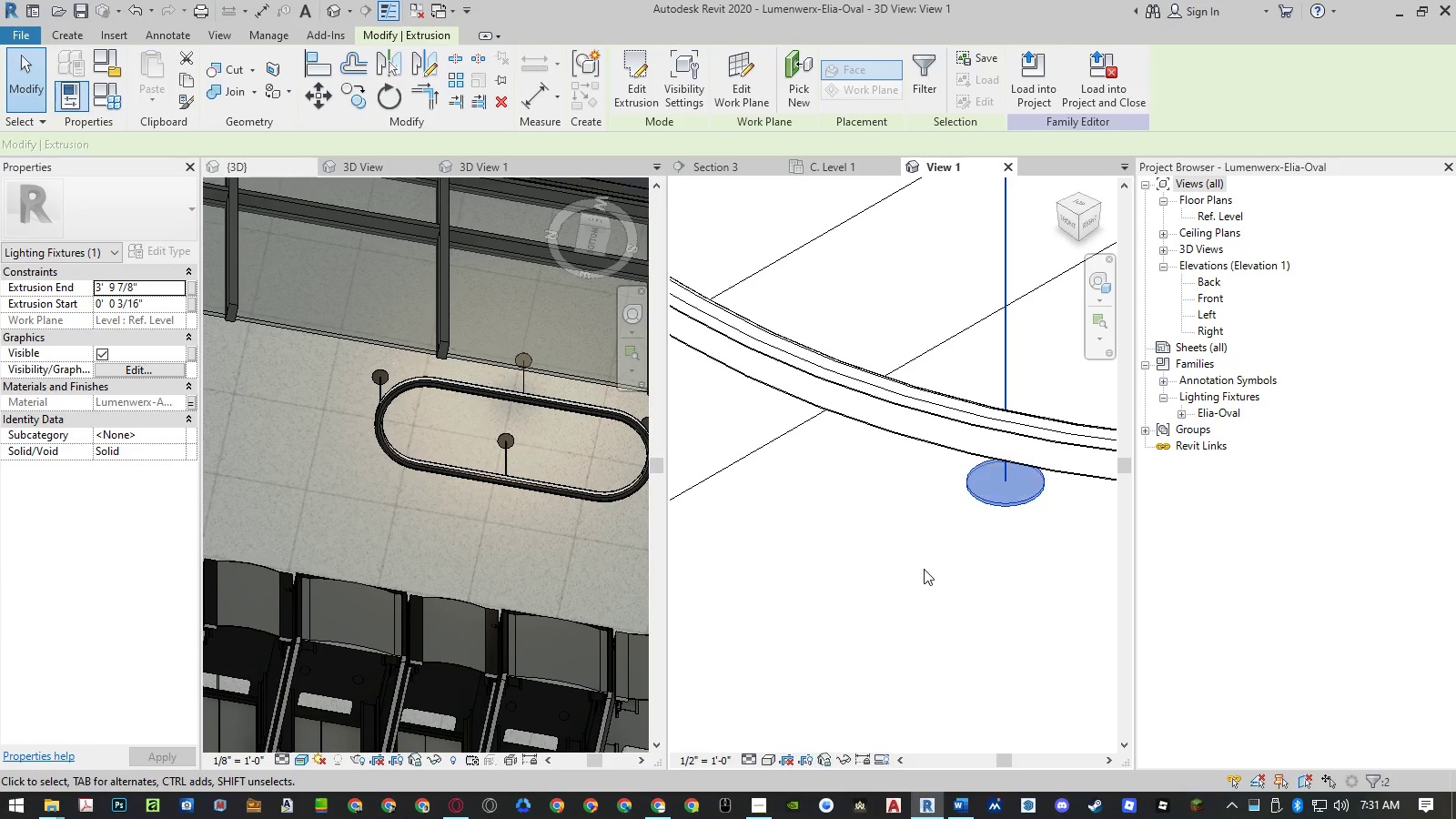 
key(M)
 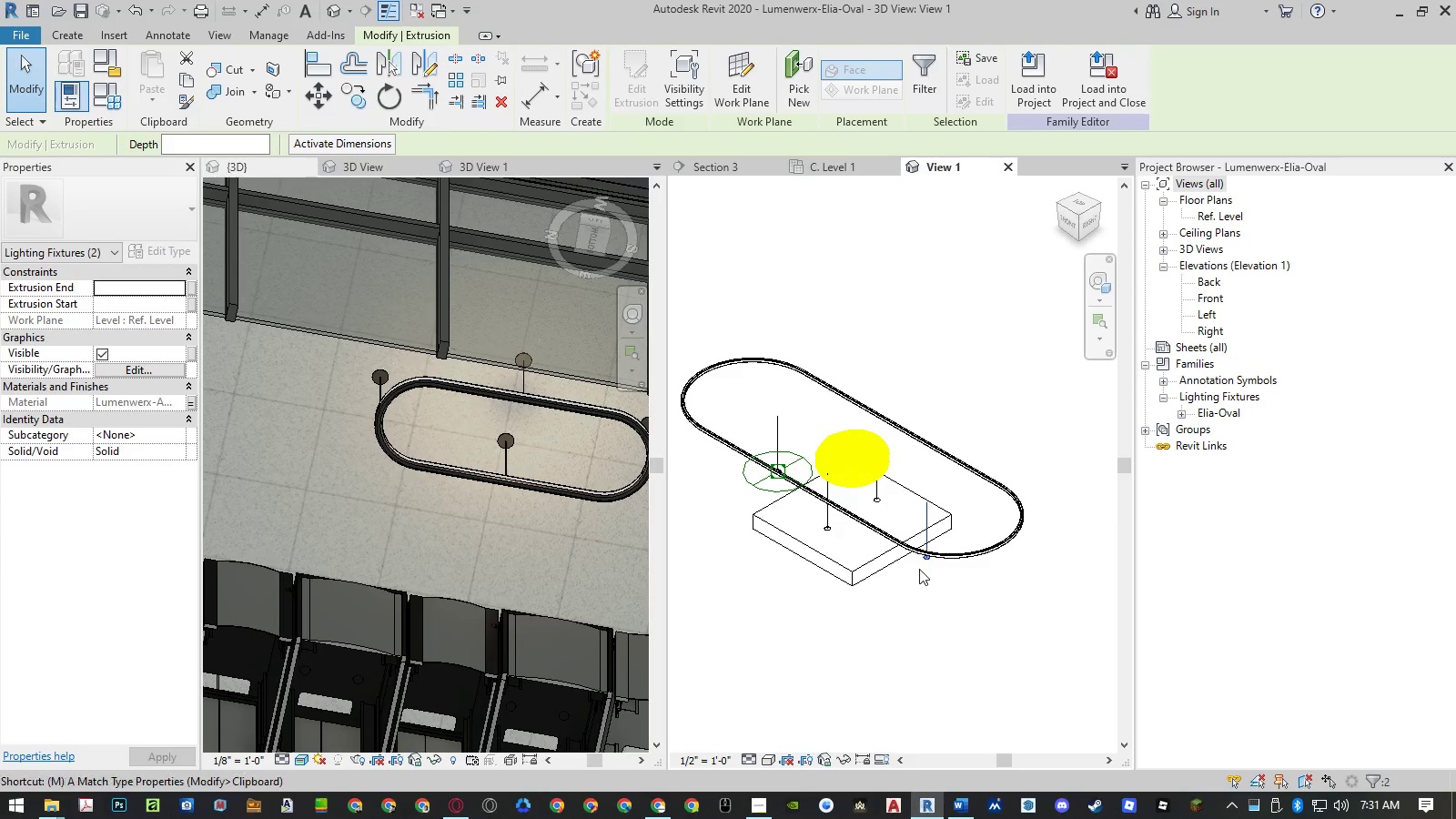 
key(V)
 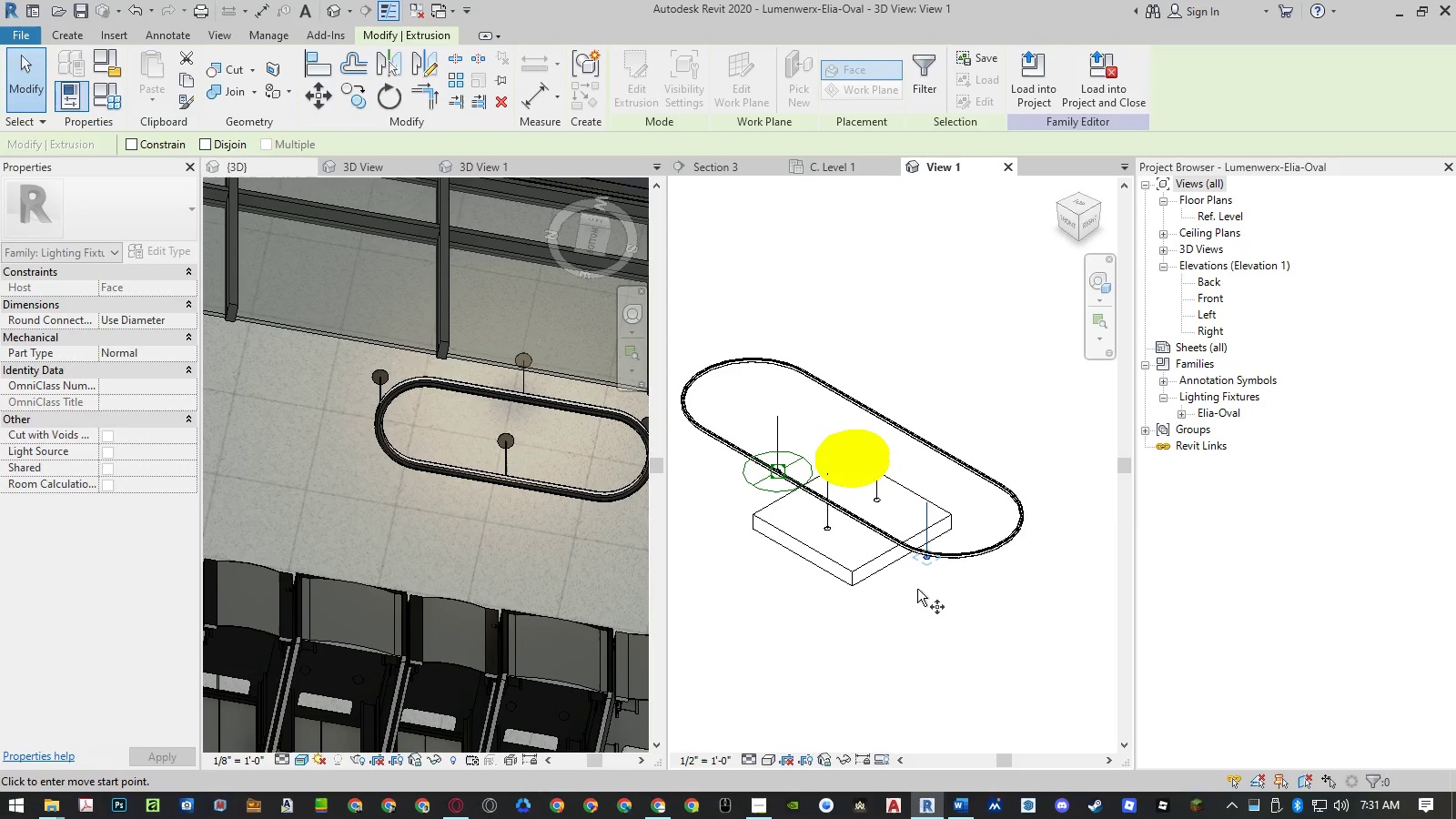 
scroll: coordinate [919, 563], scroll_direction: down, amount: 18.0
 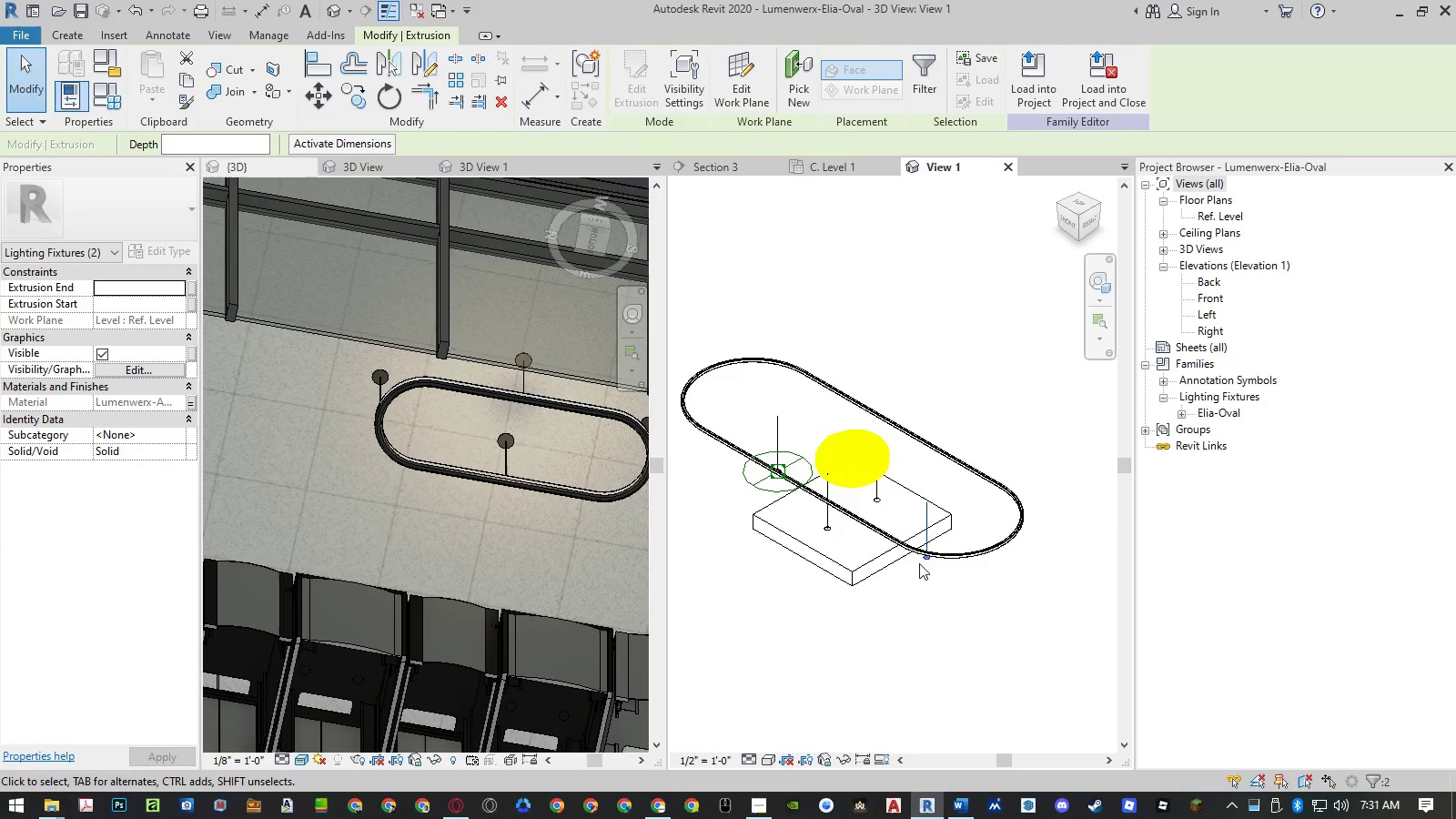 
left_click([917, 592])
 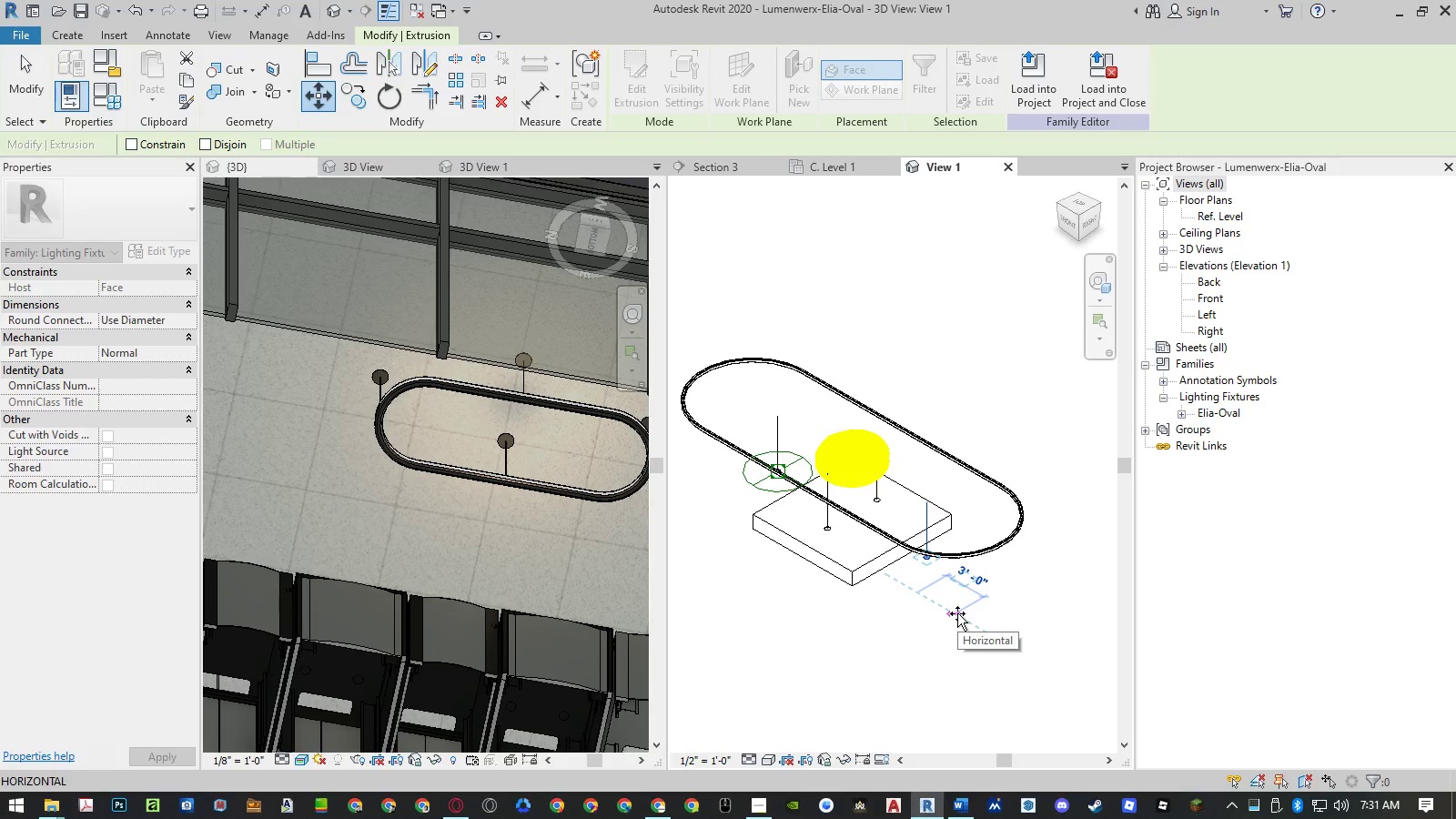 
key(Numpad6)
 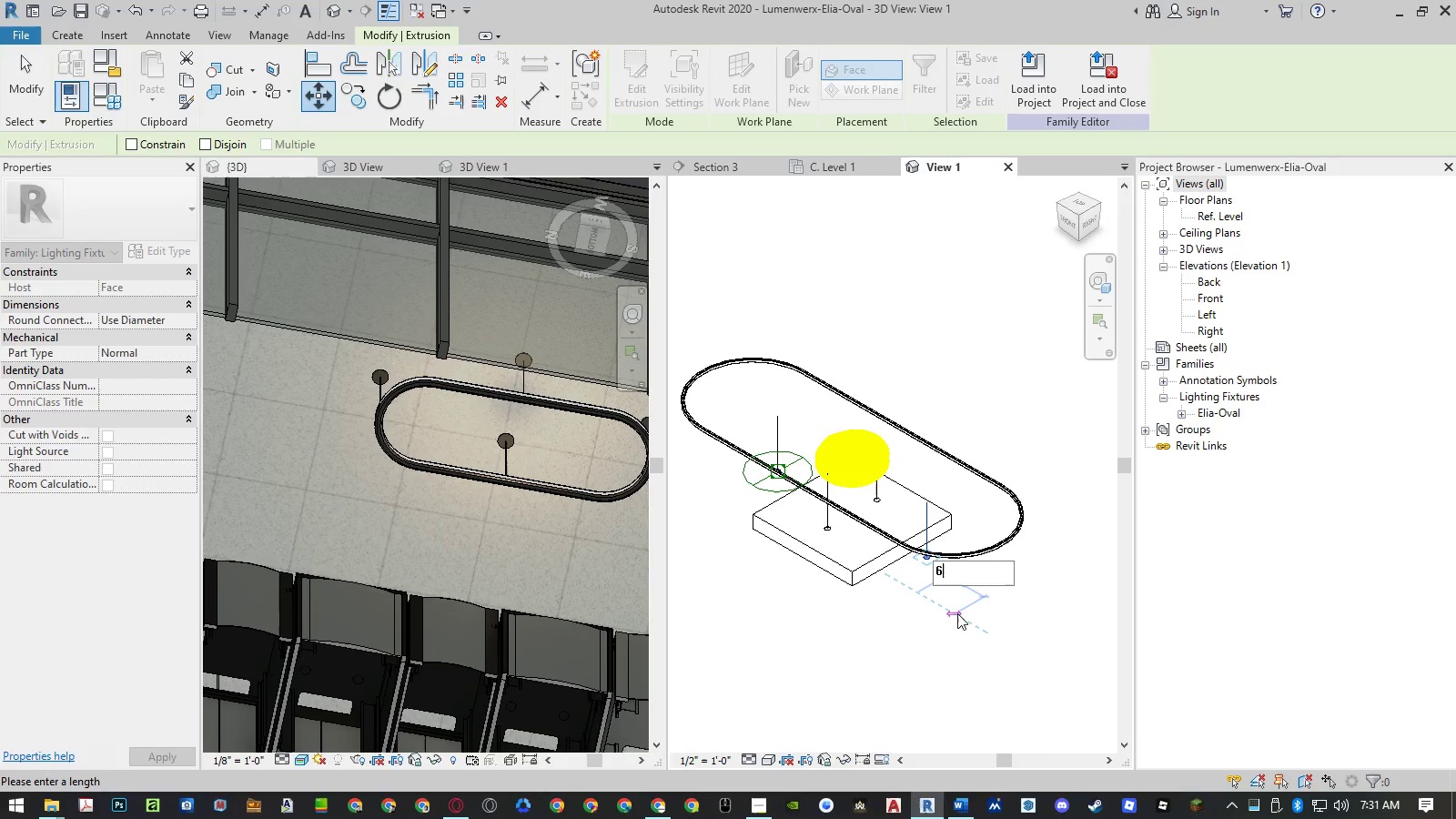 
key(NumpadEnter)
 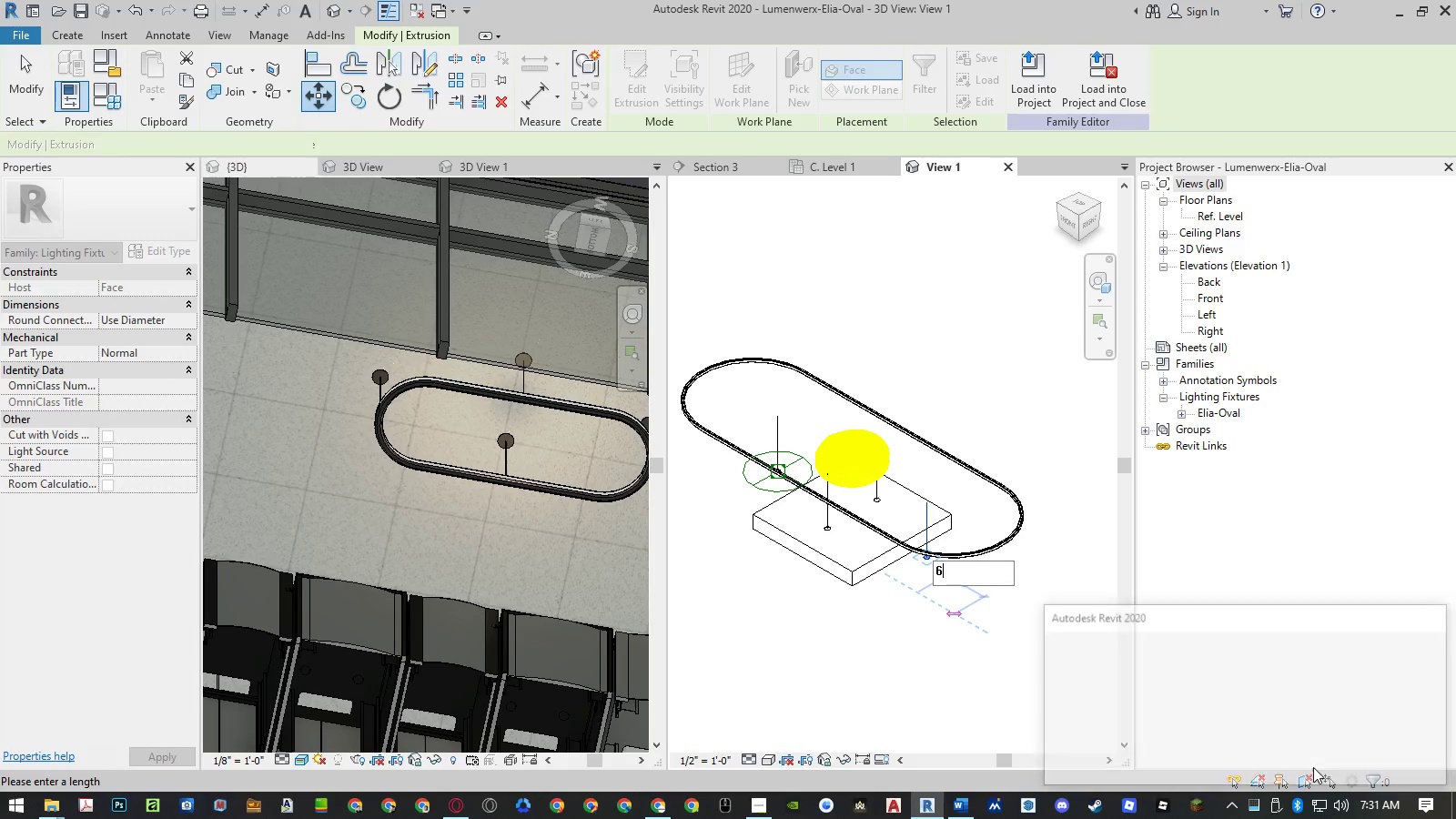 
mouse_move([1298, 775])
 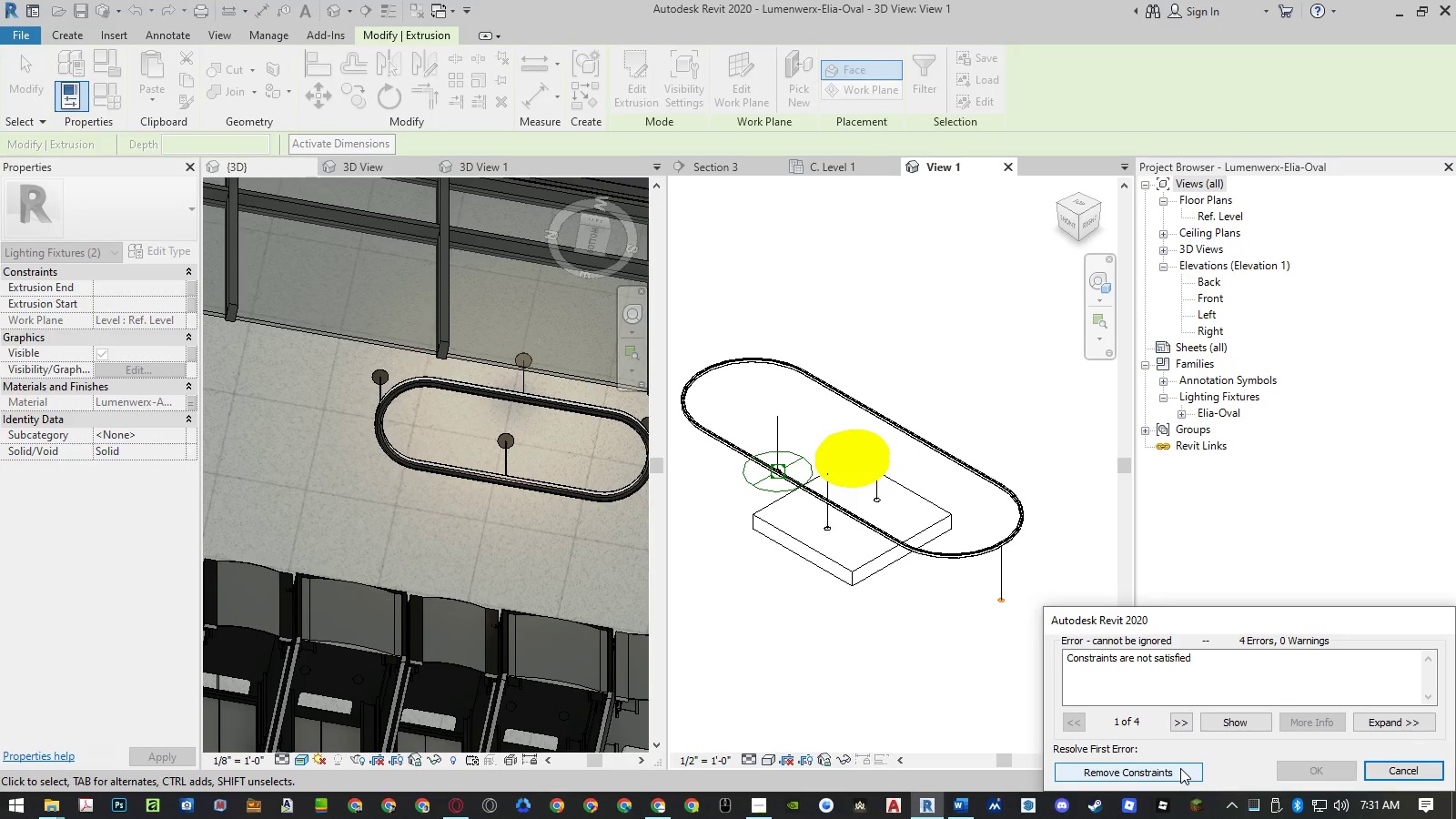 
left_click([1390, 763])
 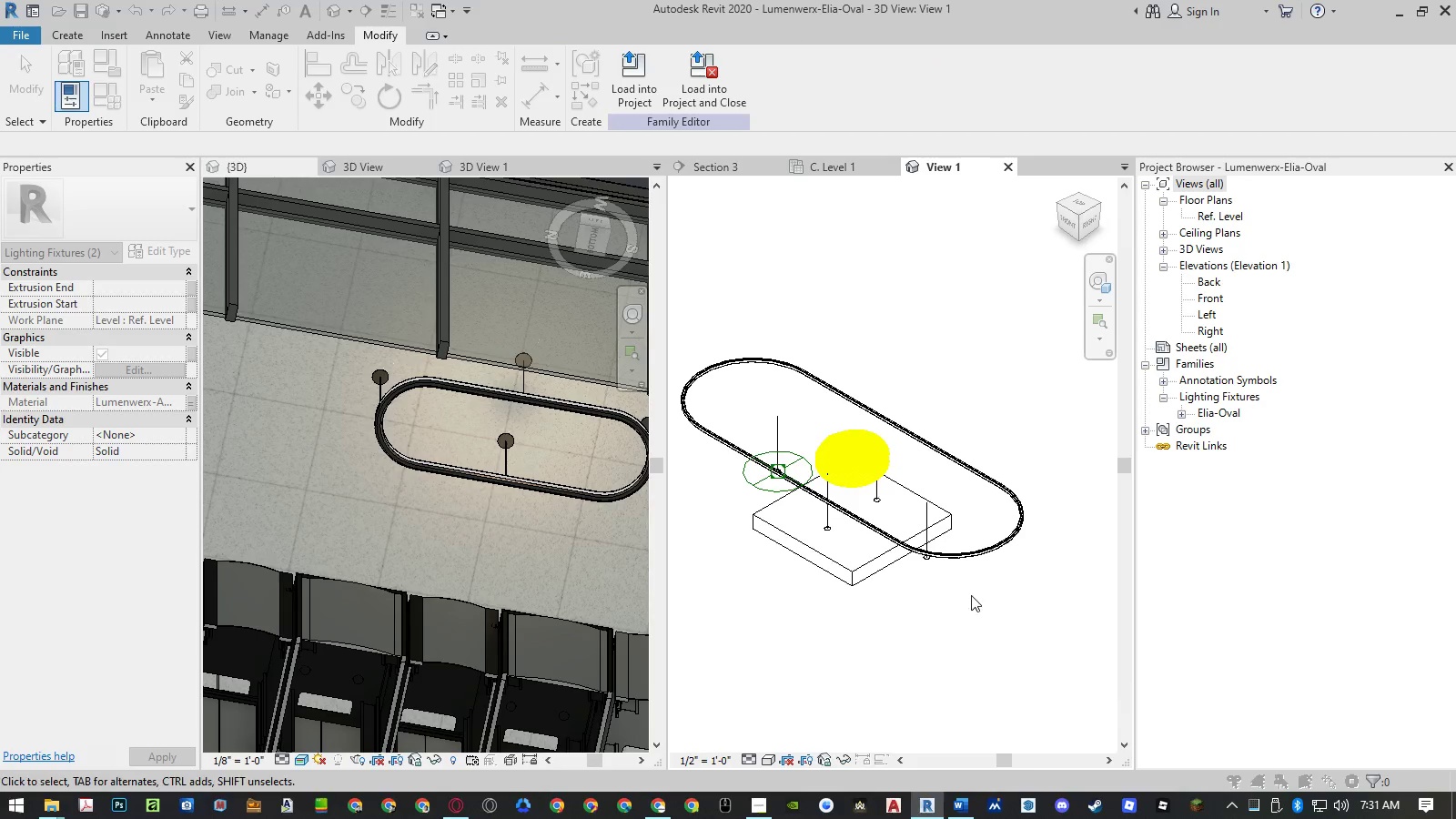 
left_click([969, 593])
 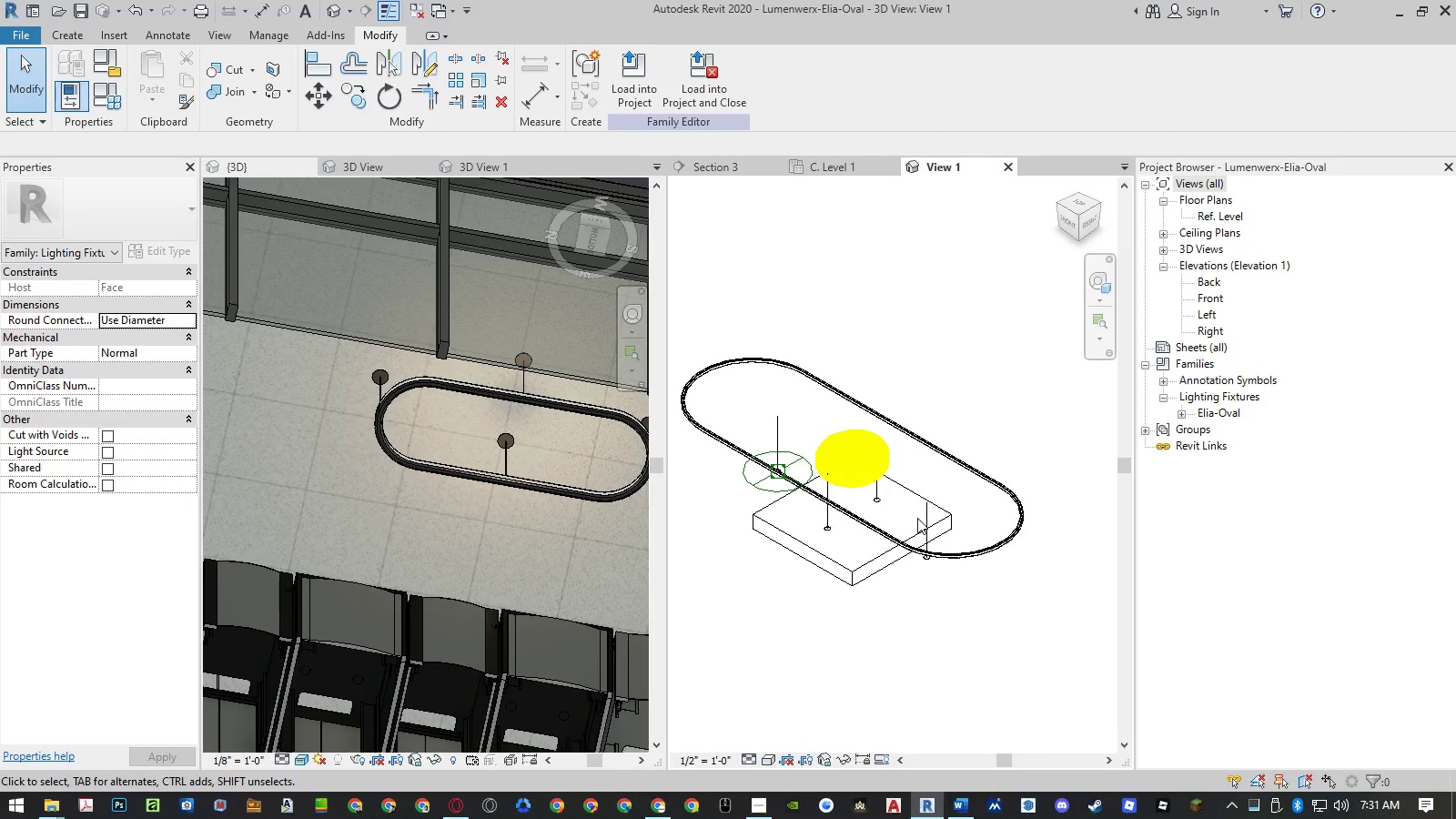 
left_click([925, 514])
 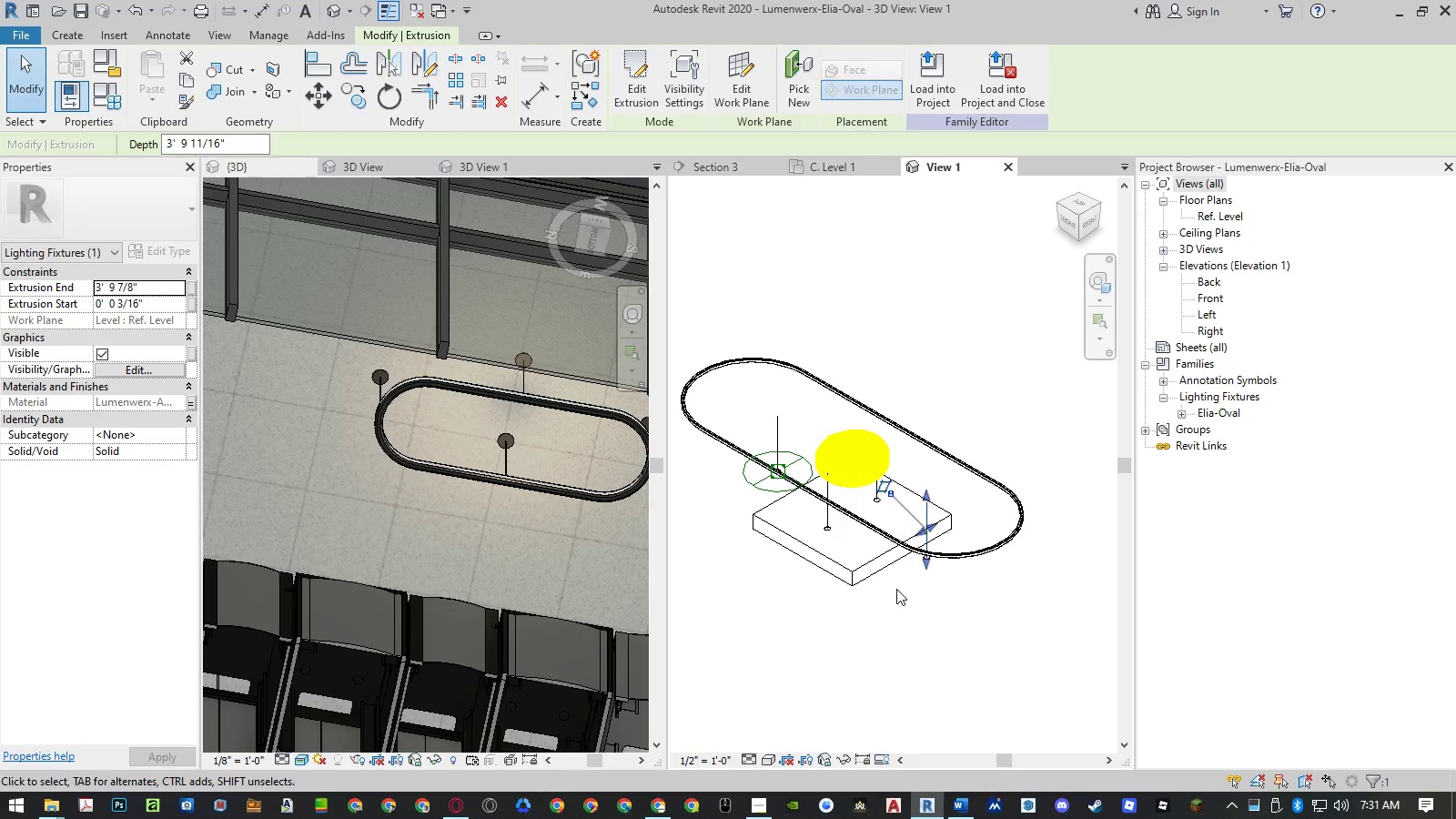 
type(mv)
 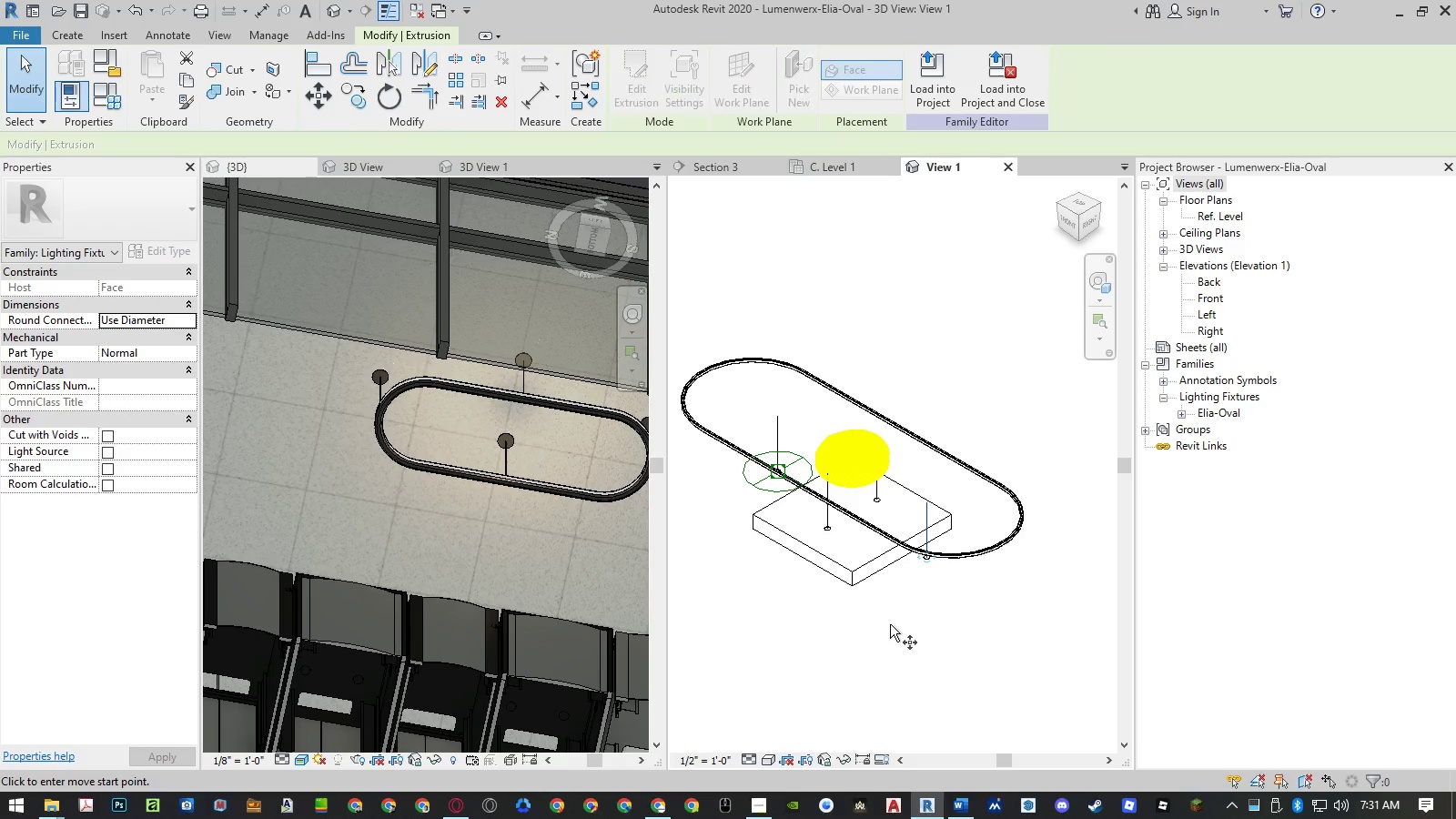 
left_click([894, 618])
 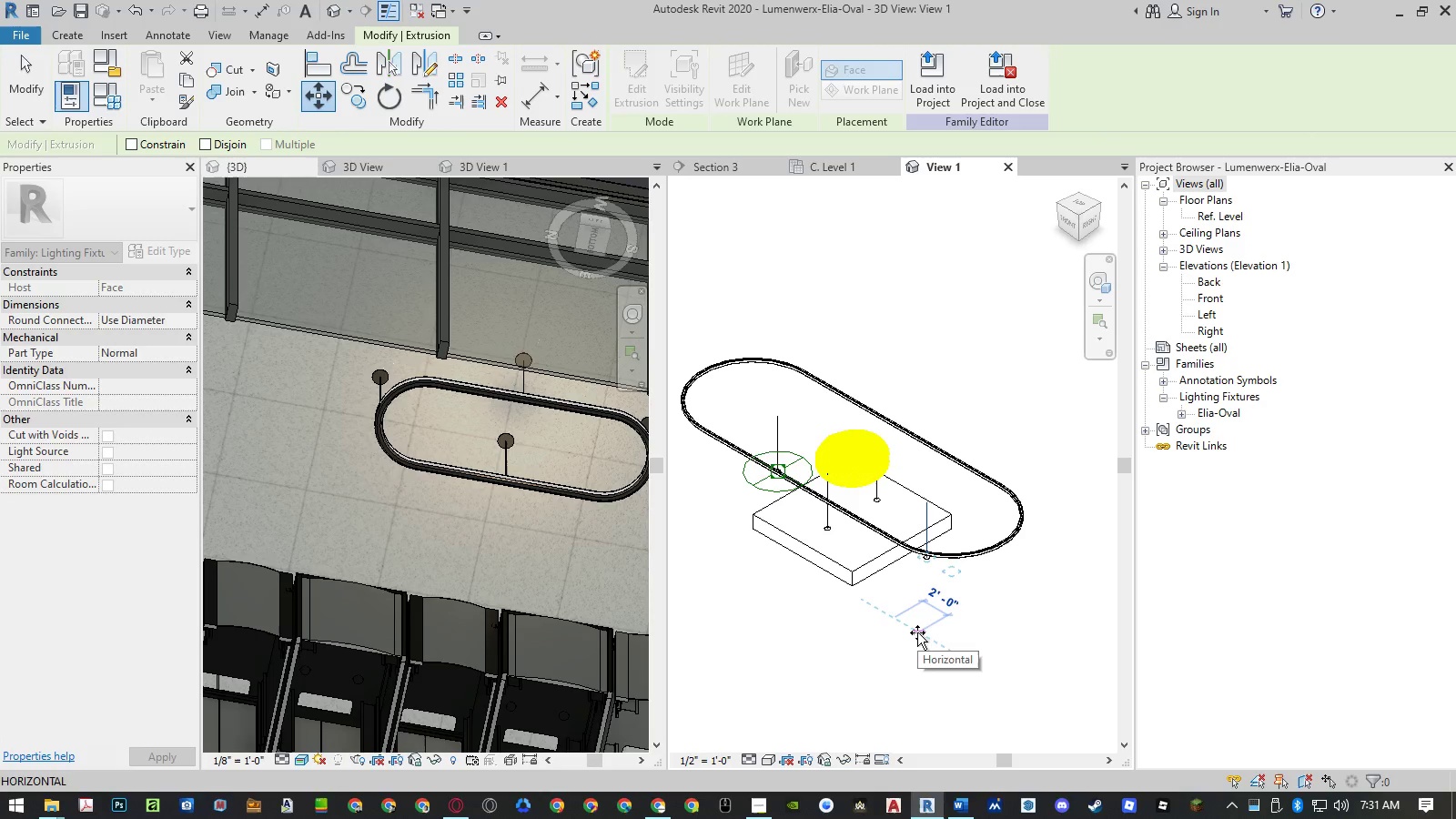 
key(Numpad6)
 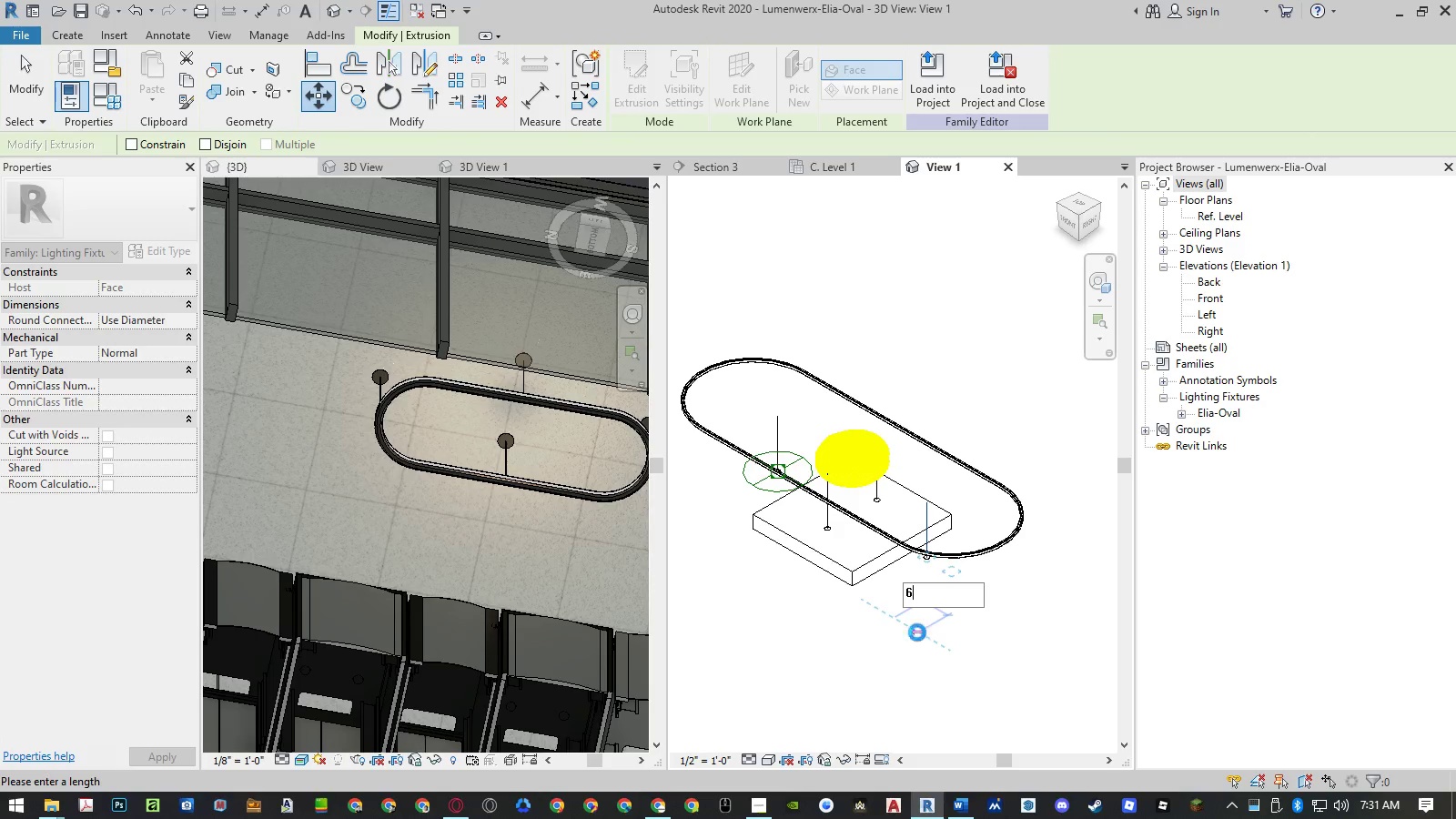 
key(NumpadEnter)
 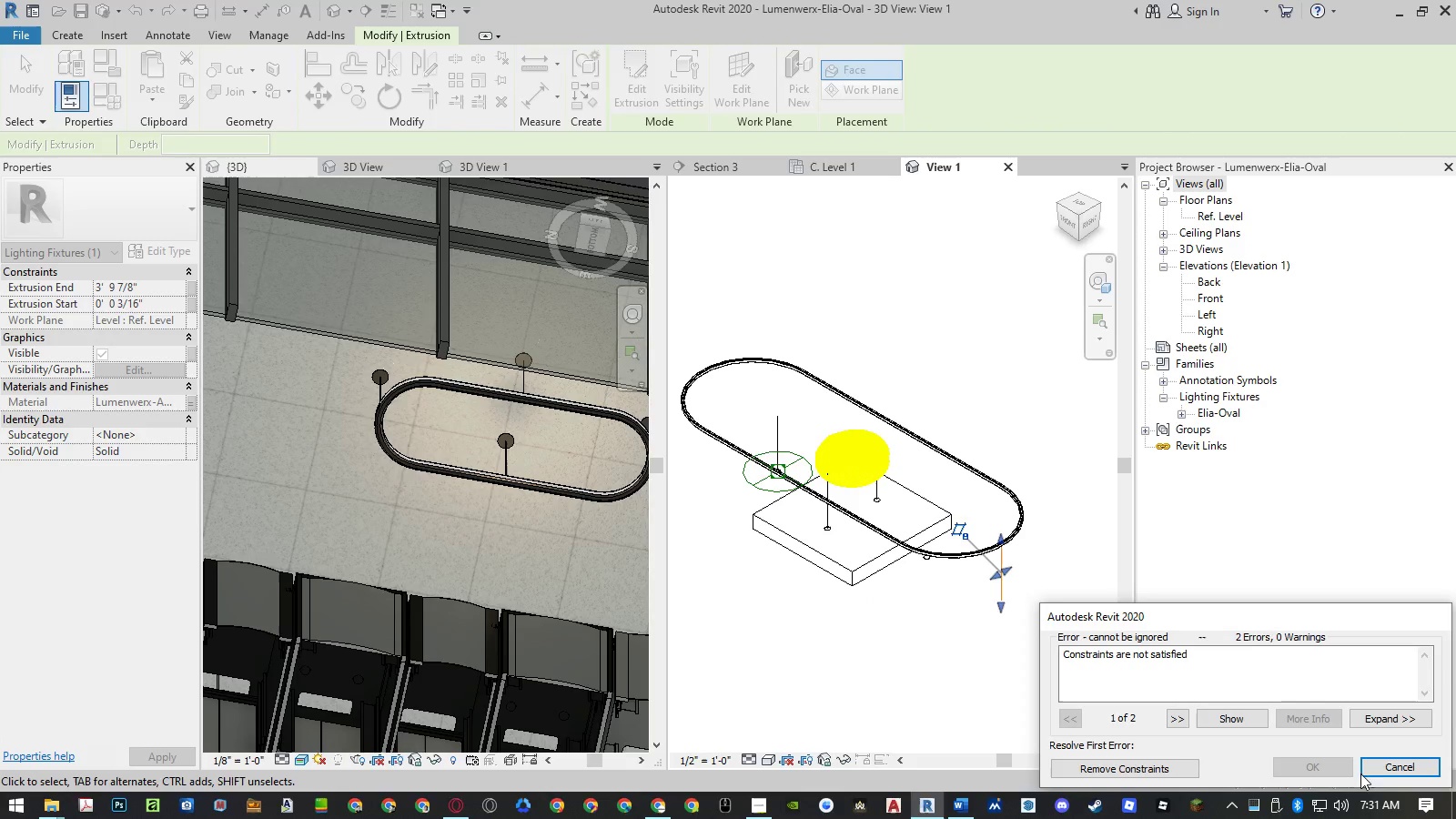 
left_click([1398, 775])
 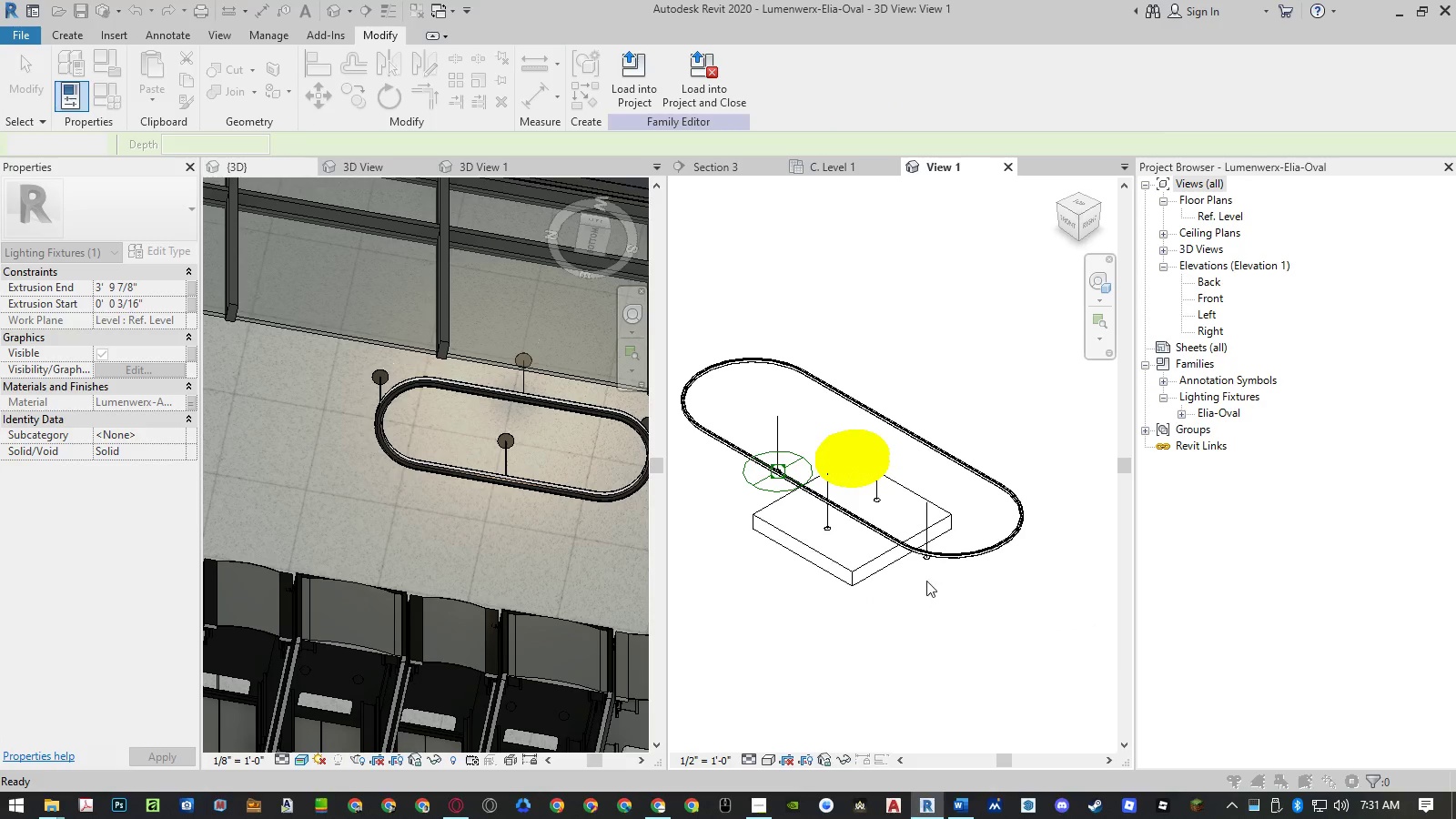 
scroll: coordinate [929, 555], scroll_direction: up, amount: 10.0
 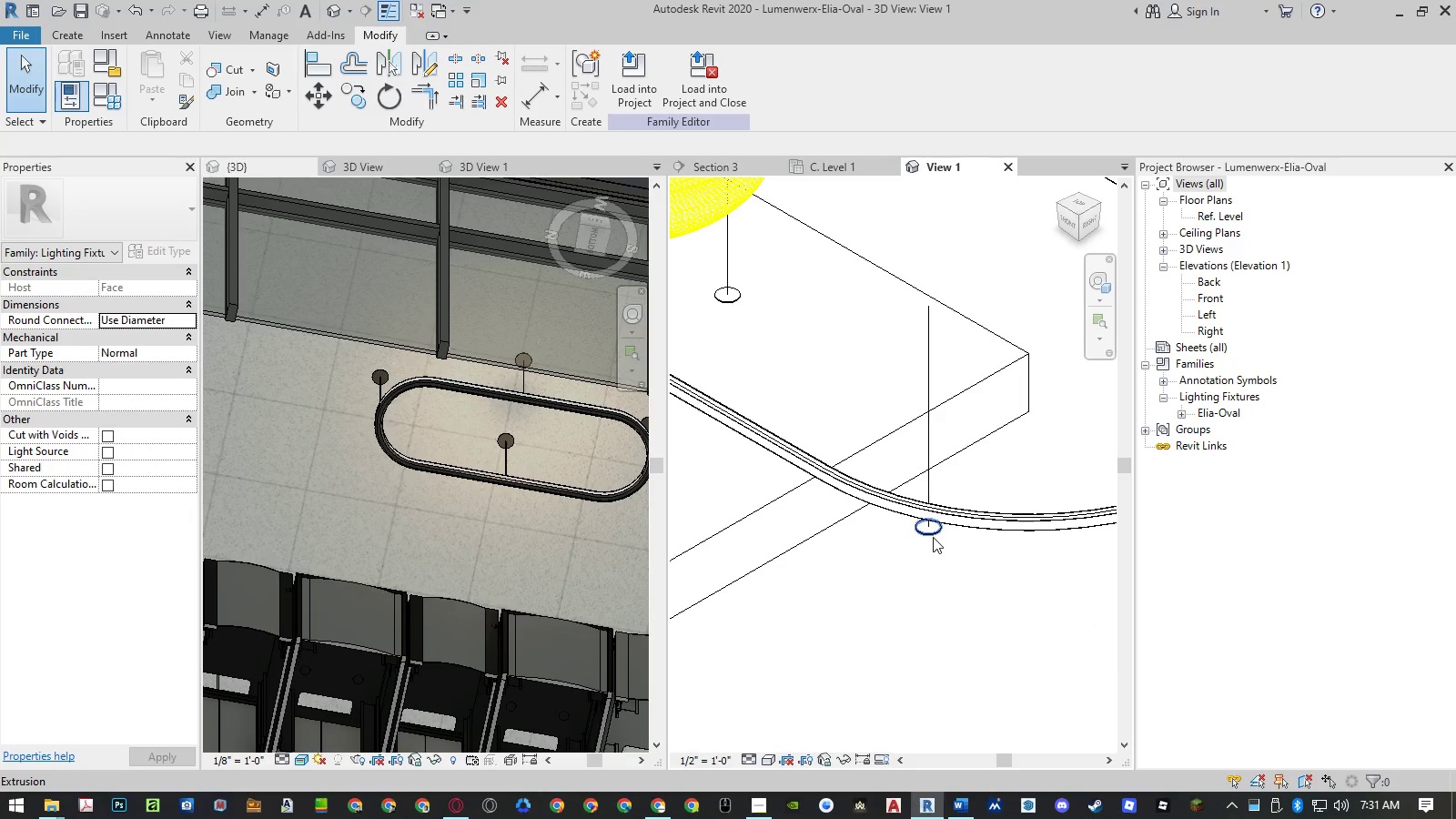 
left_click([933, 535])
 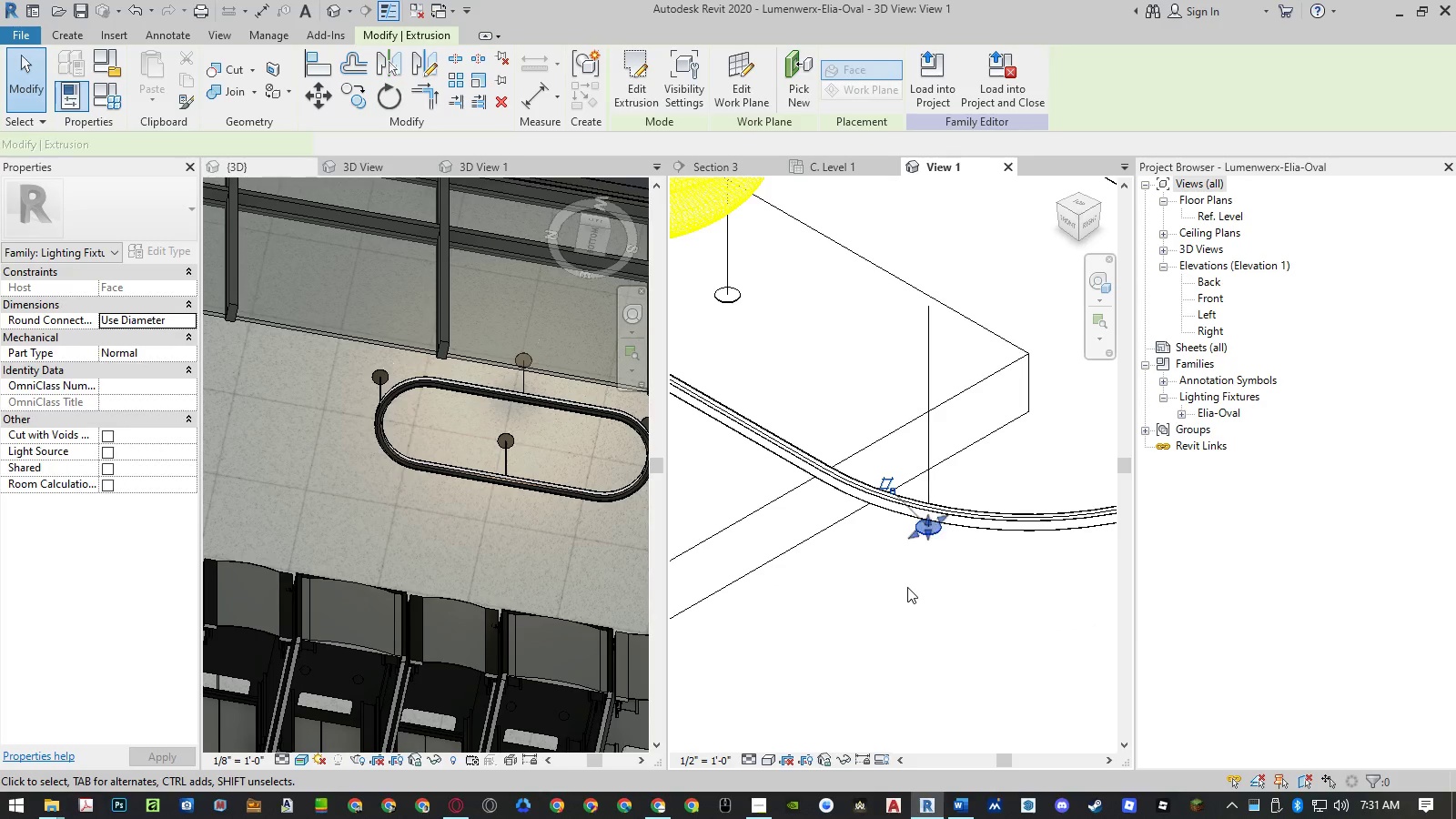 
key(M)
 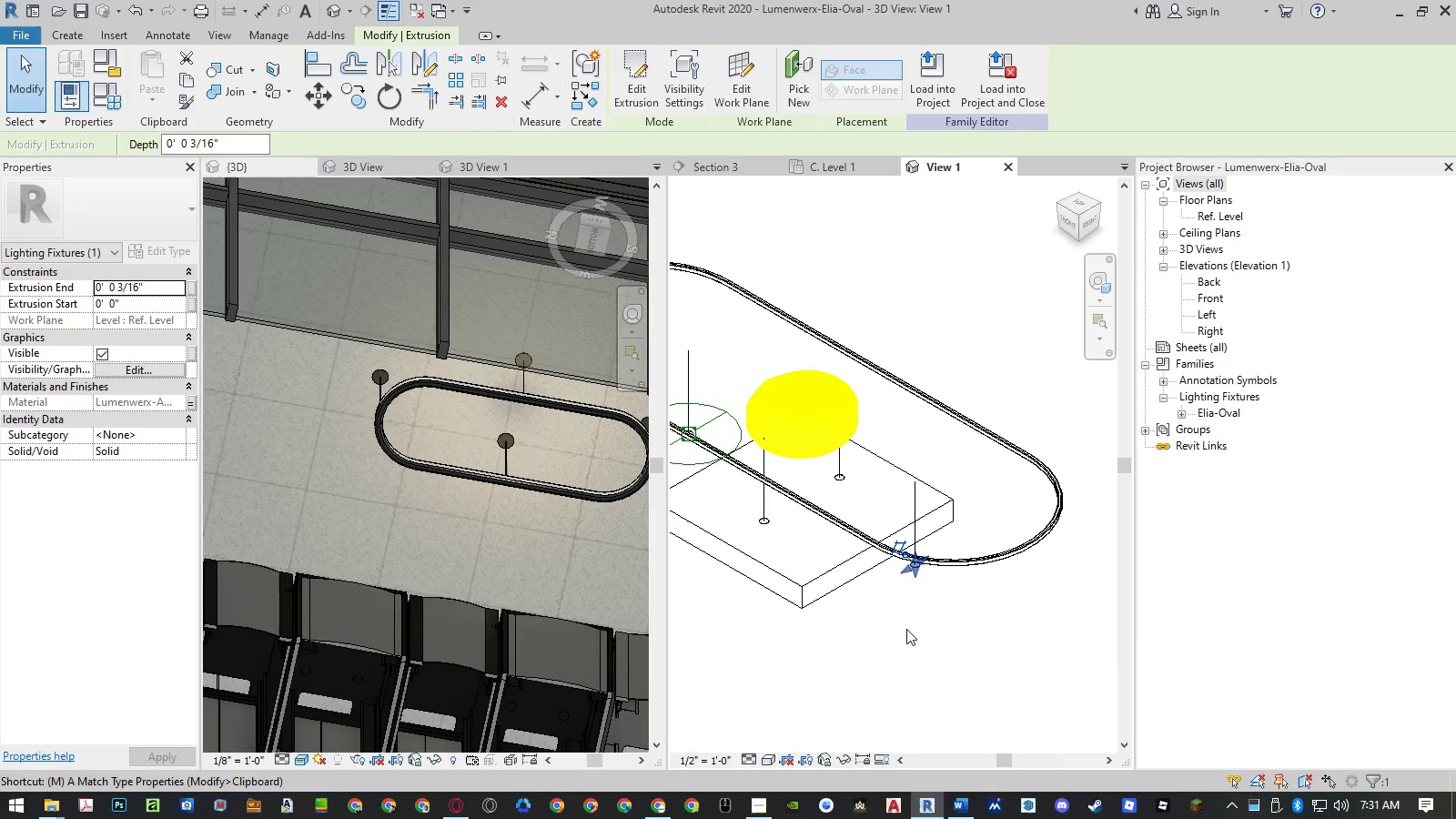 
scroll: coordinate [907, 588], scroll_direction: down, amount: 7.0
 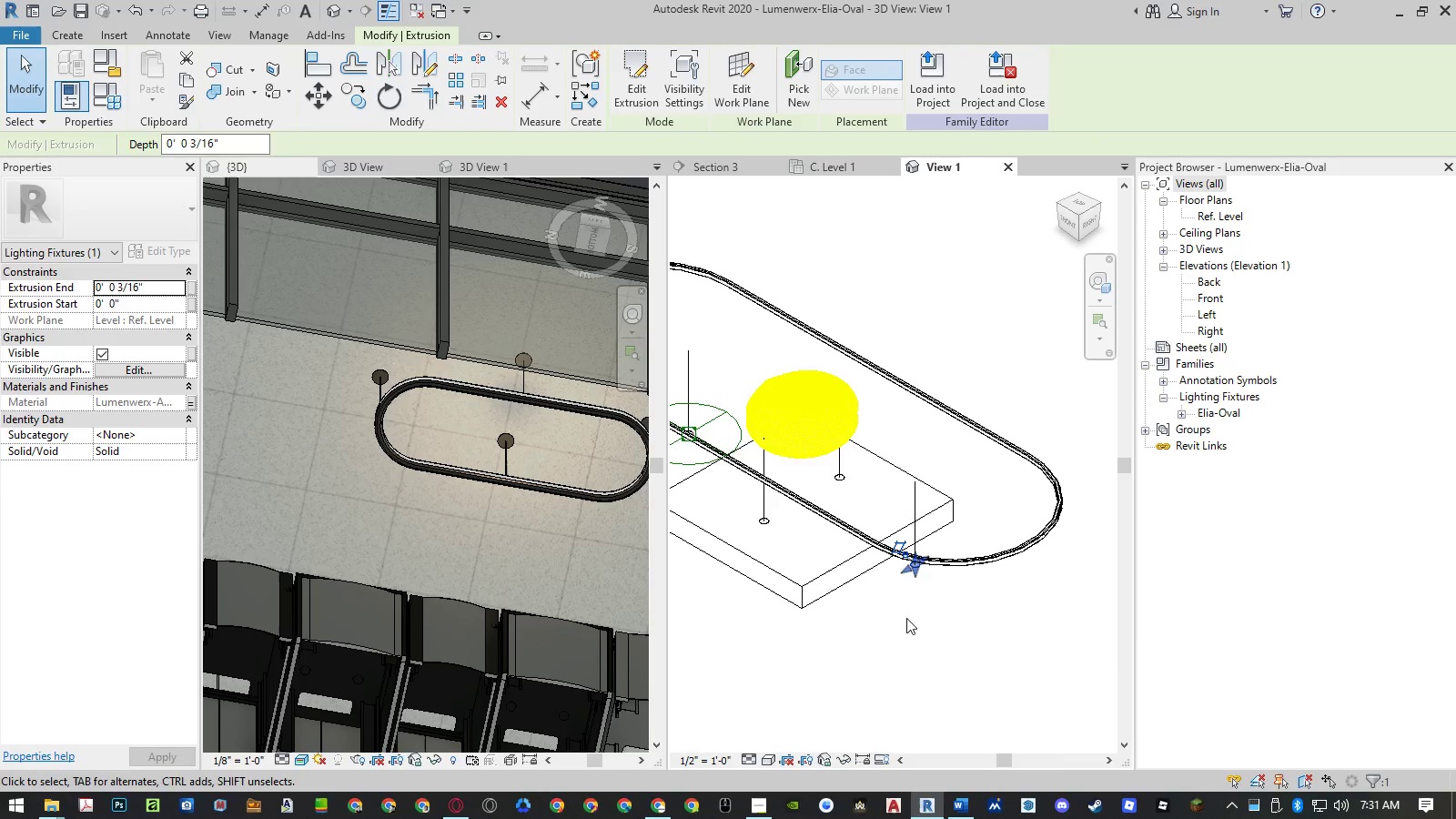 
key(V)
 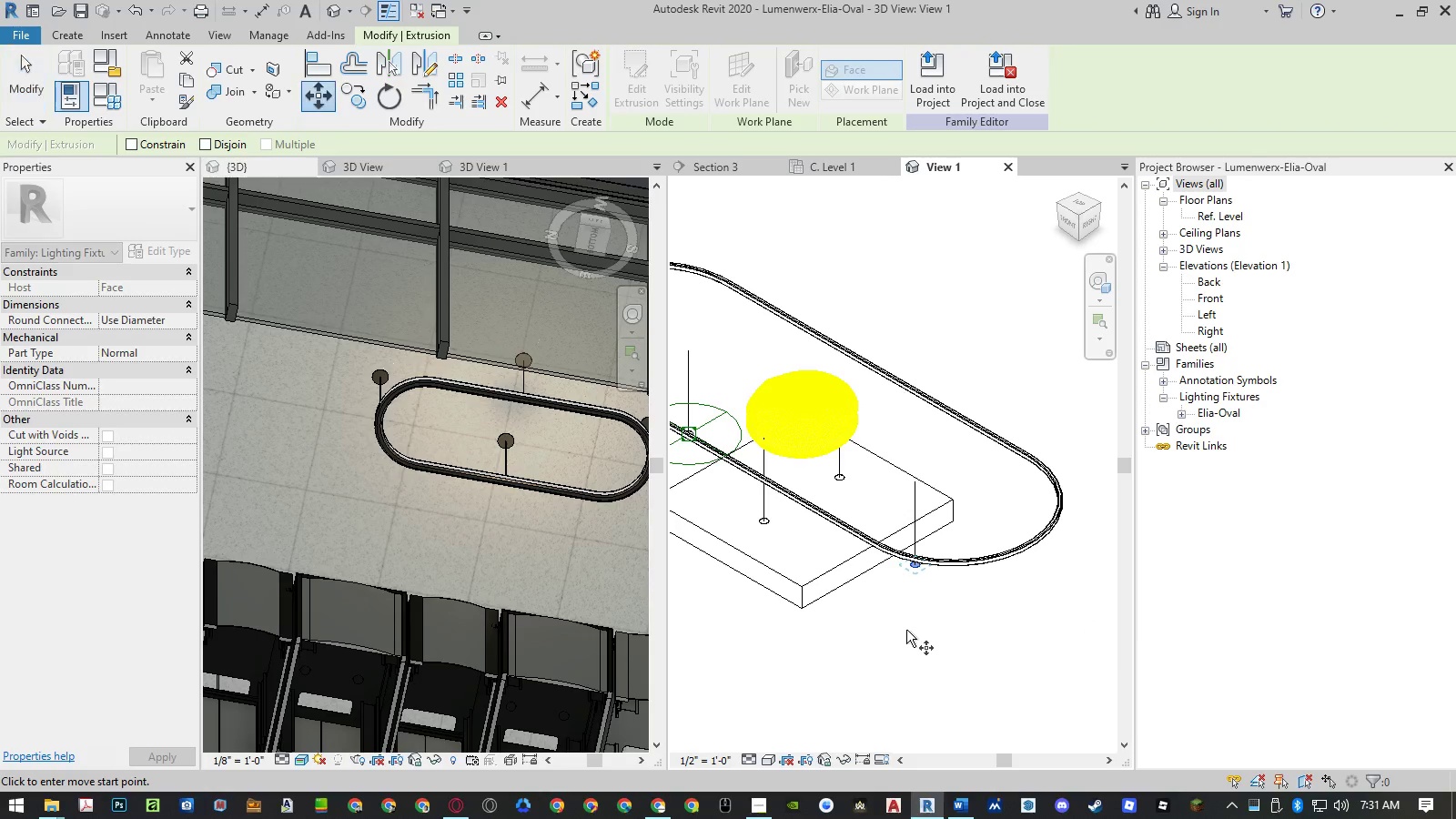 
left_click([906, 630])
 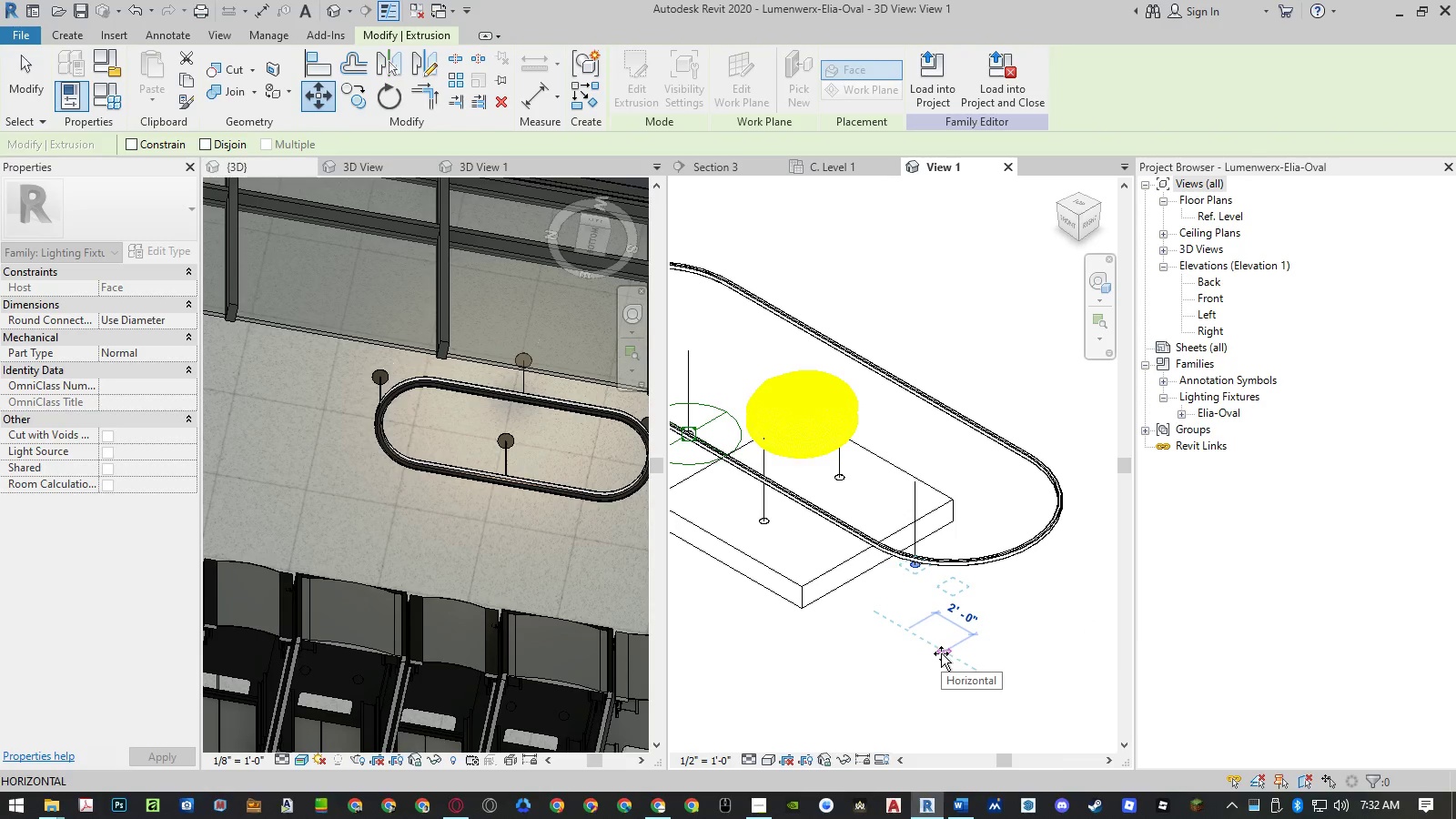 
key(Numpad6)
 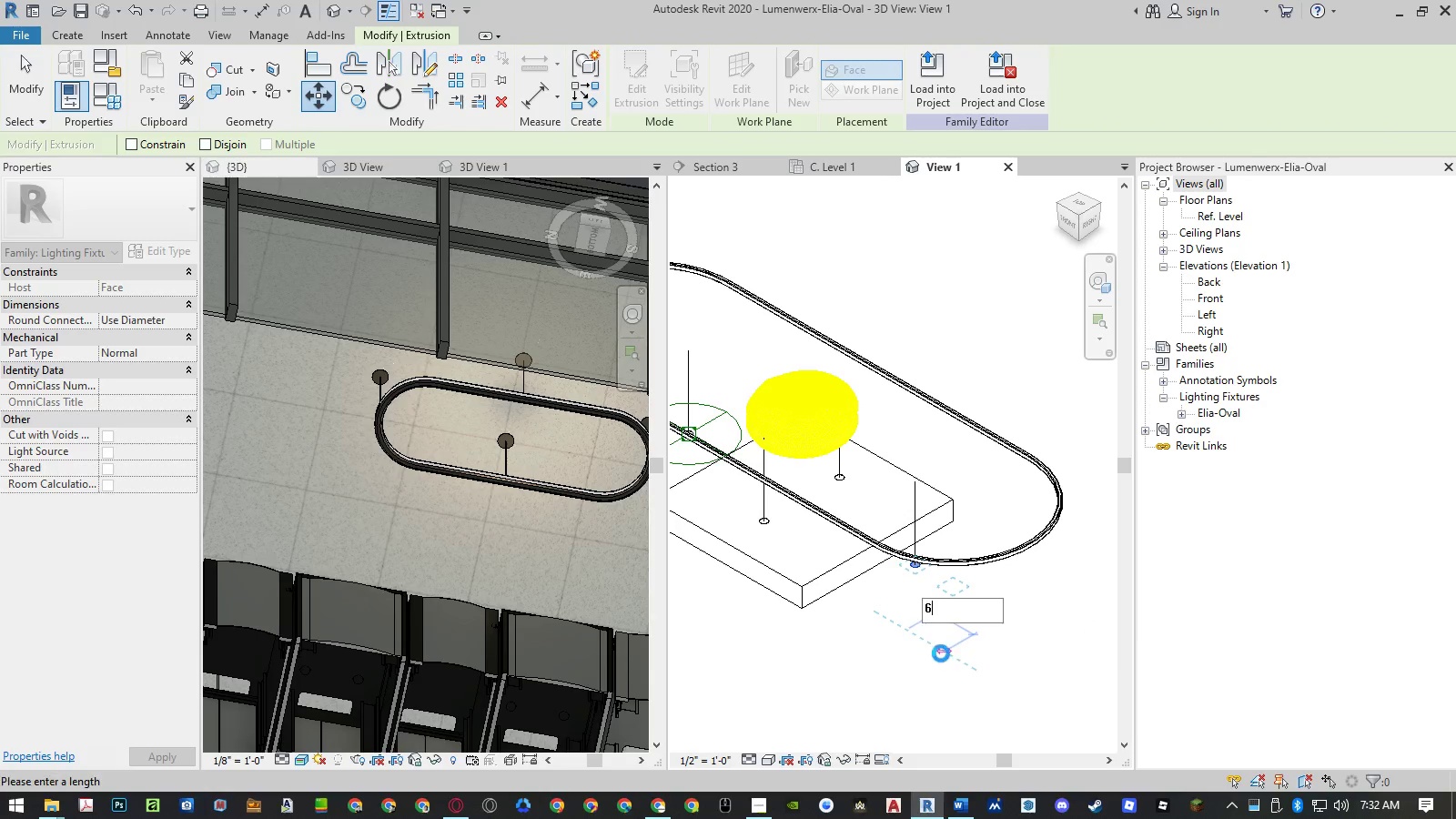 
key(NumpadEnter)
 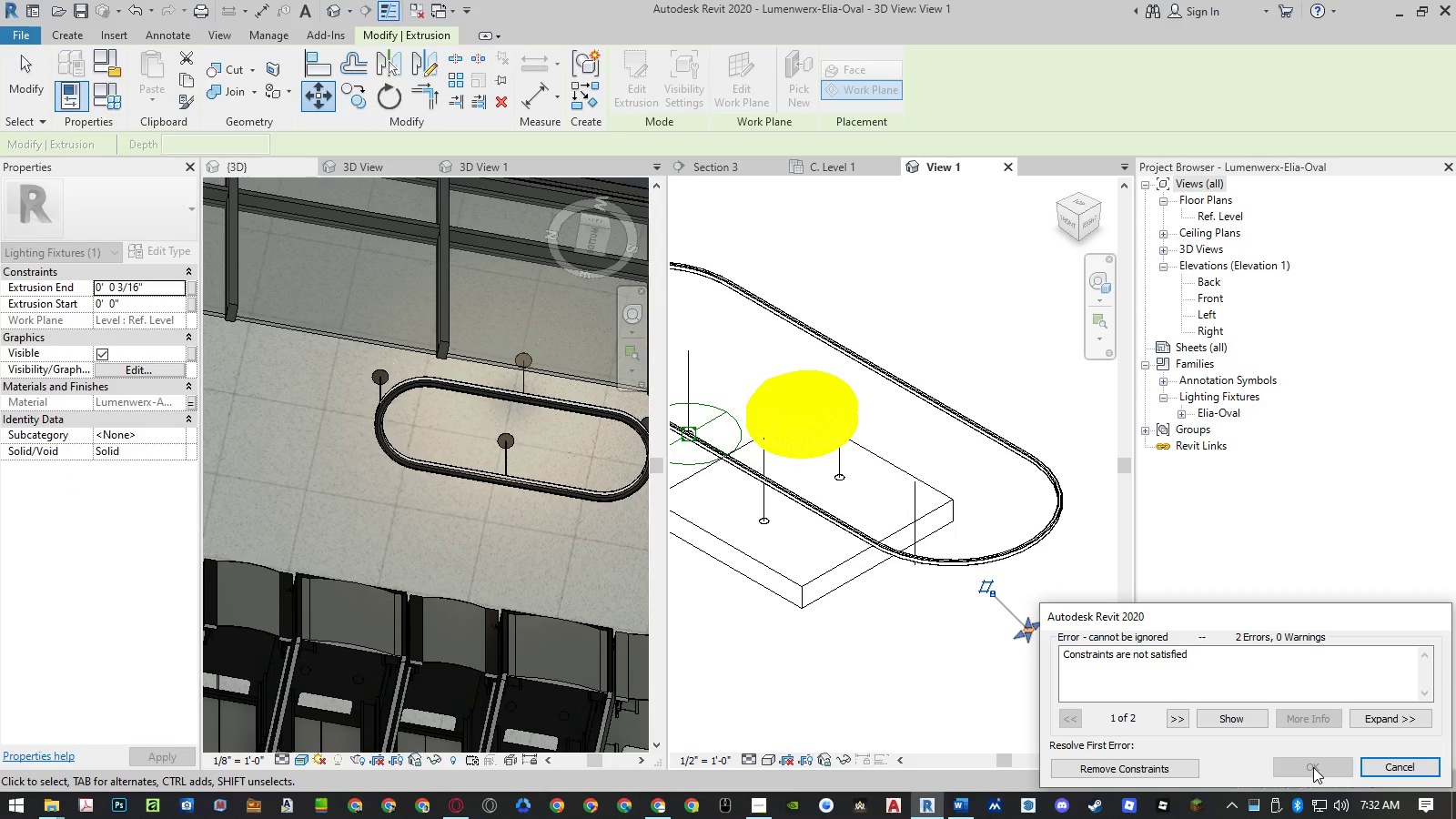 
left_click([1399, 767])
 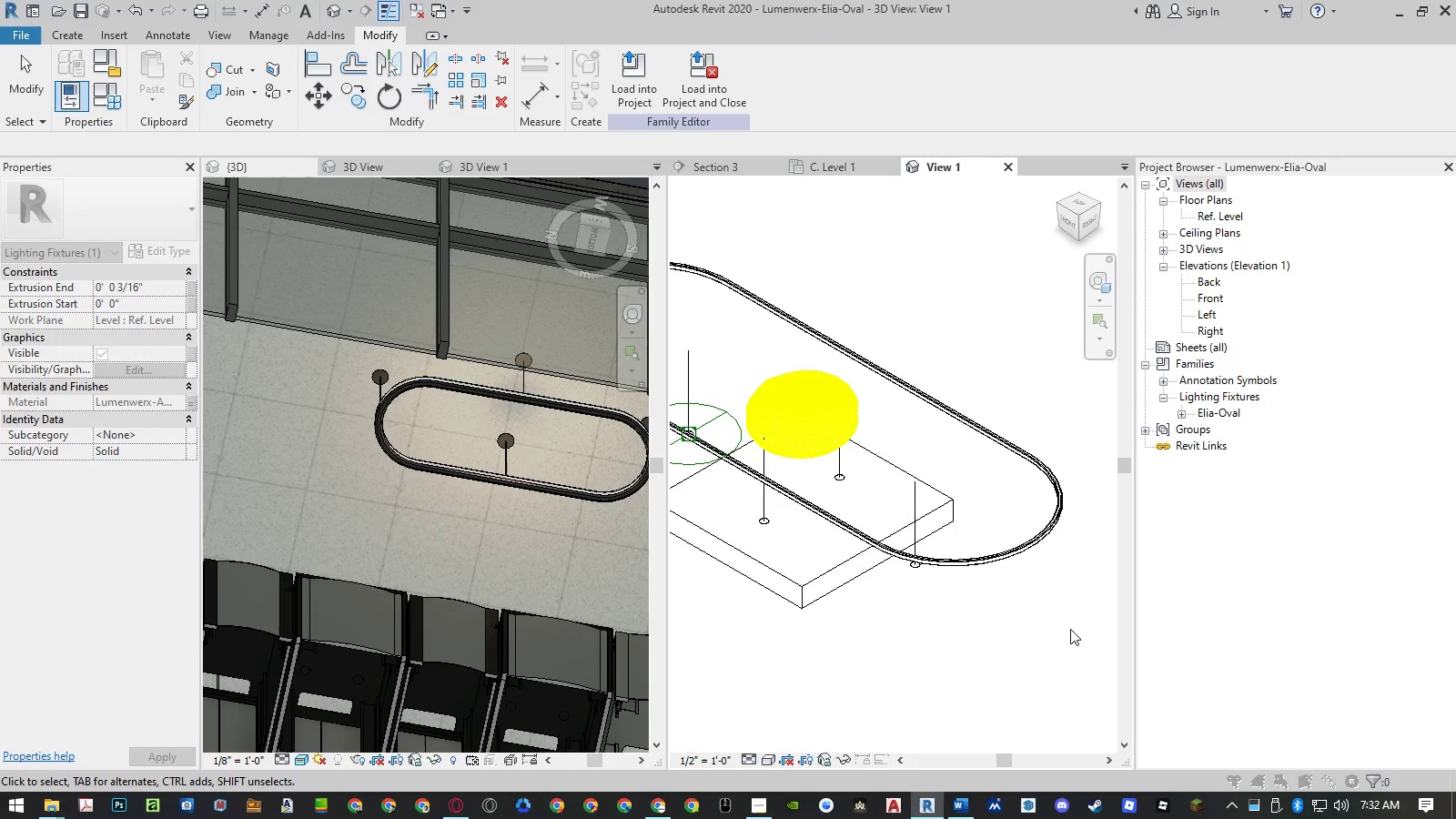 
key(Escape)
 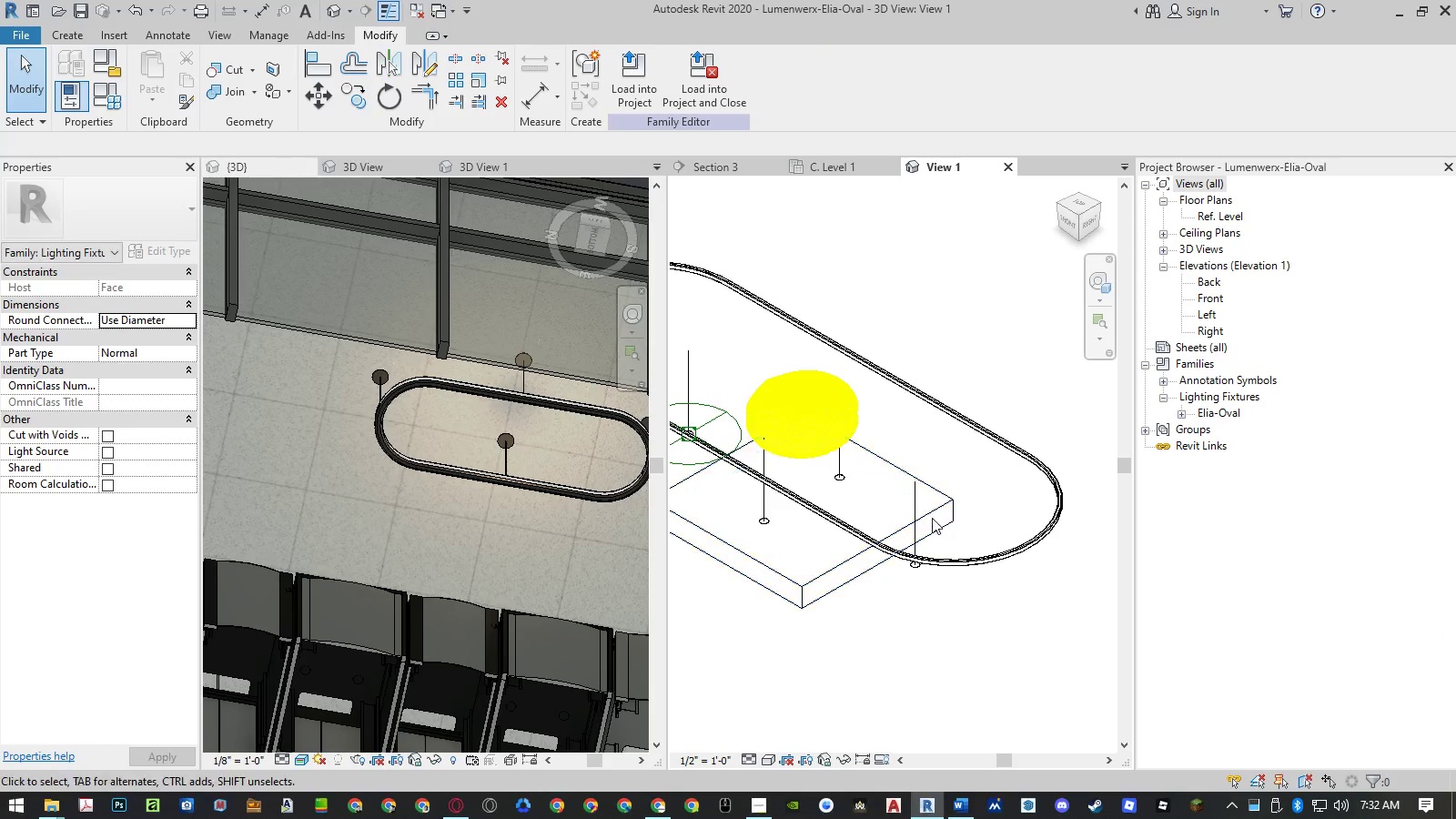 
key(Escape)
 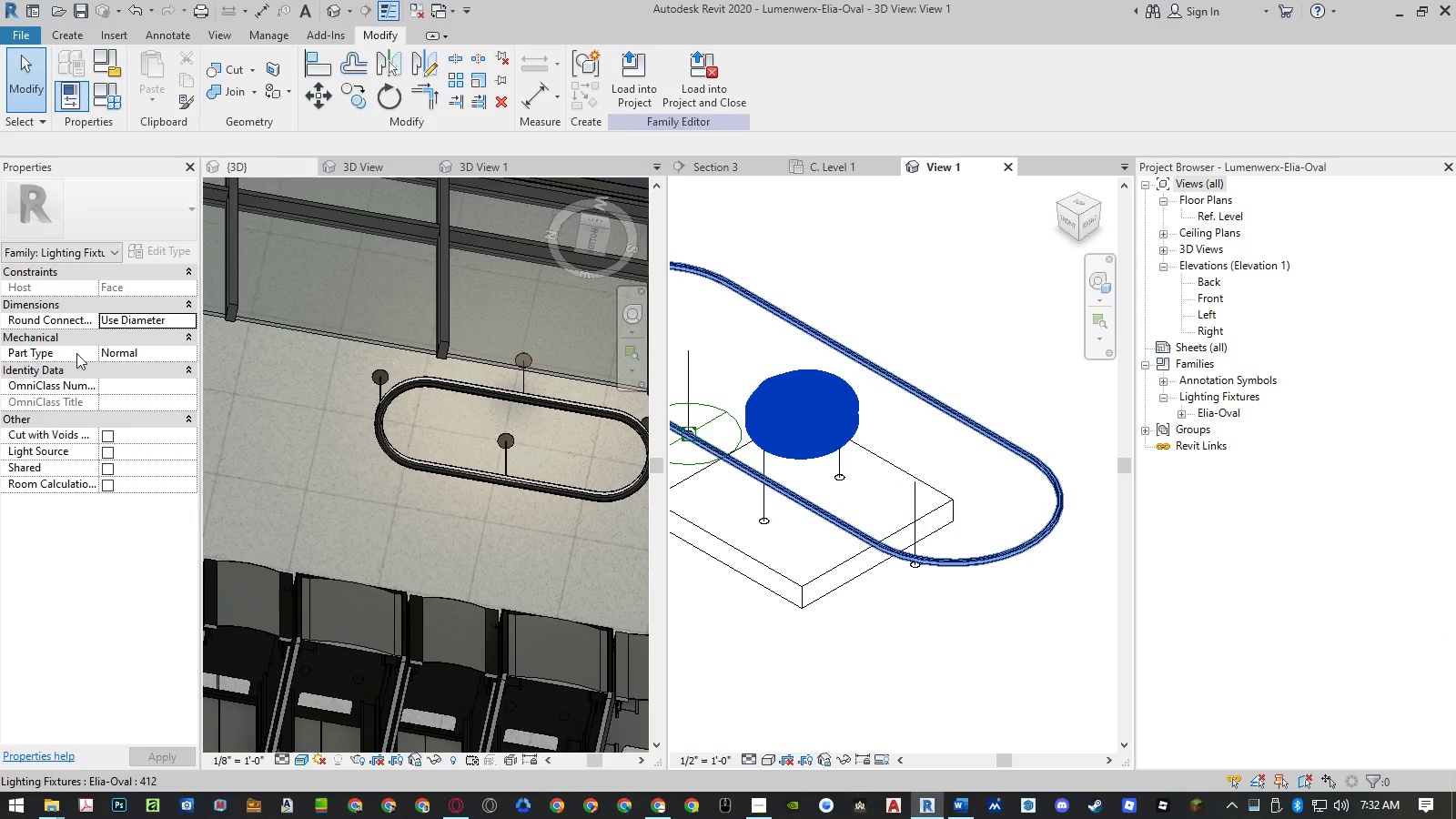 
wait(5.52)
 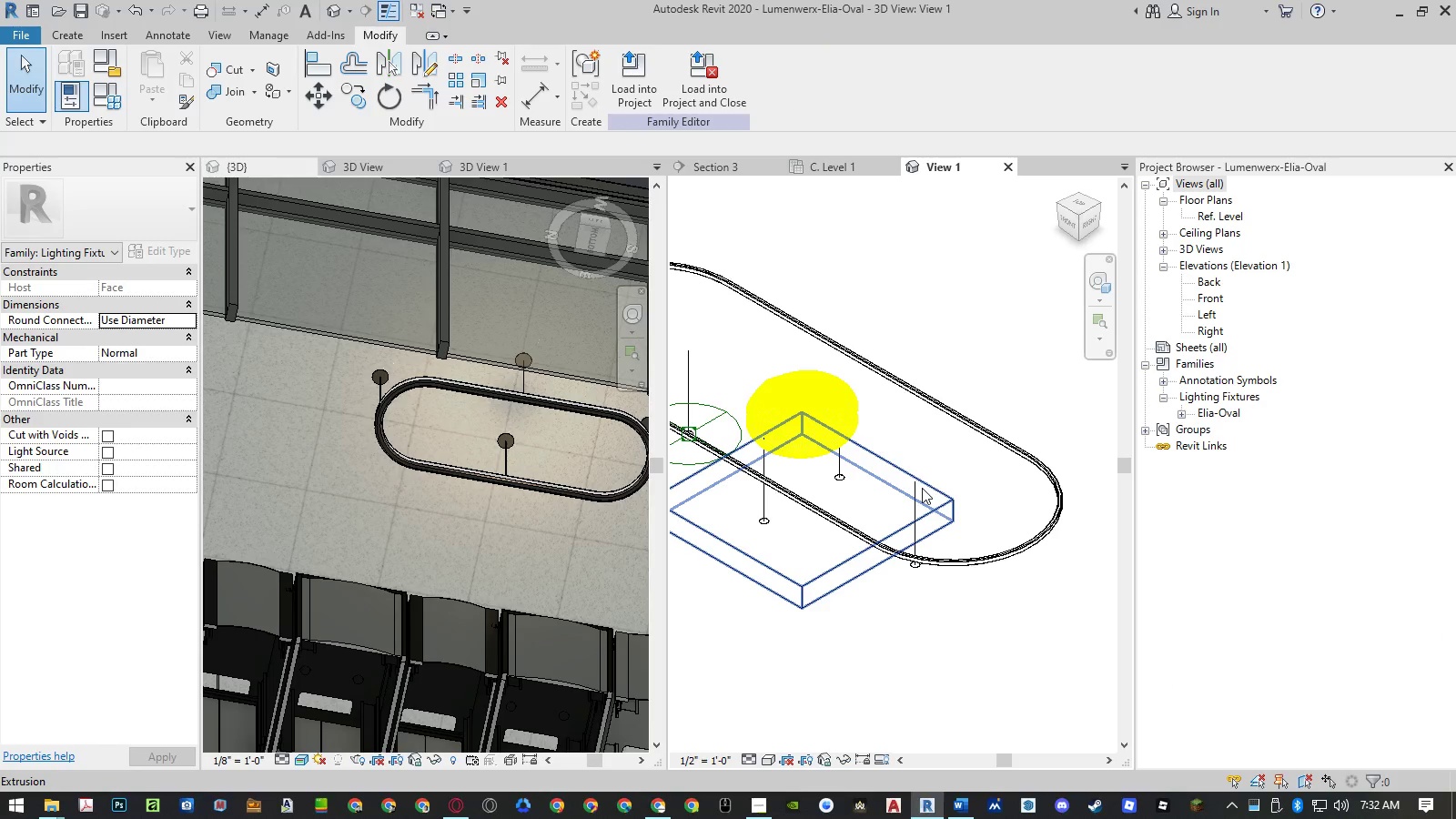 
left_click([913, 492])
 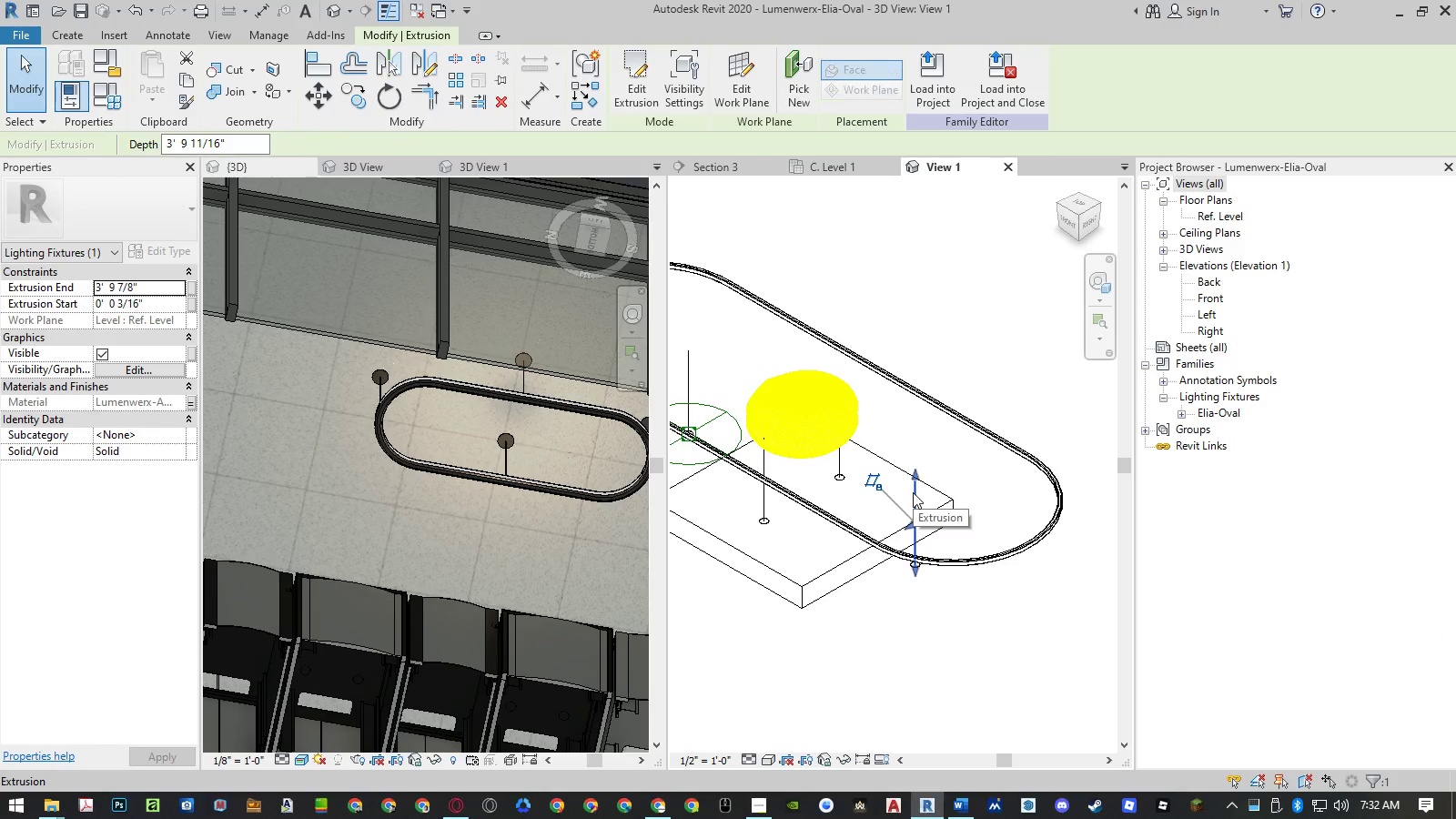 
key(Delete)
 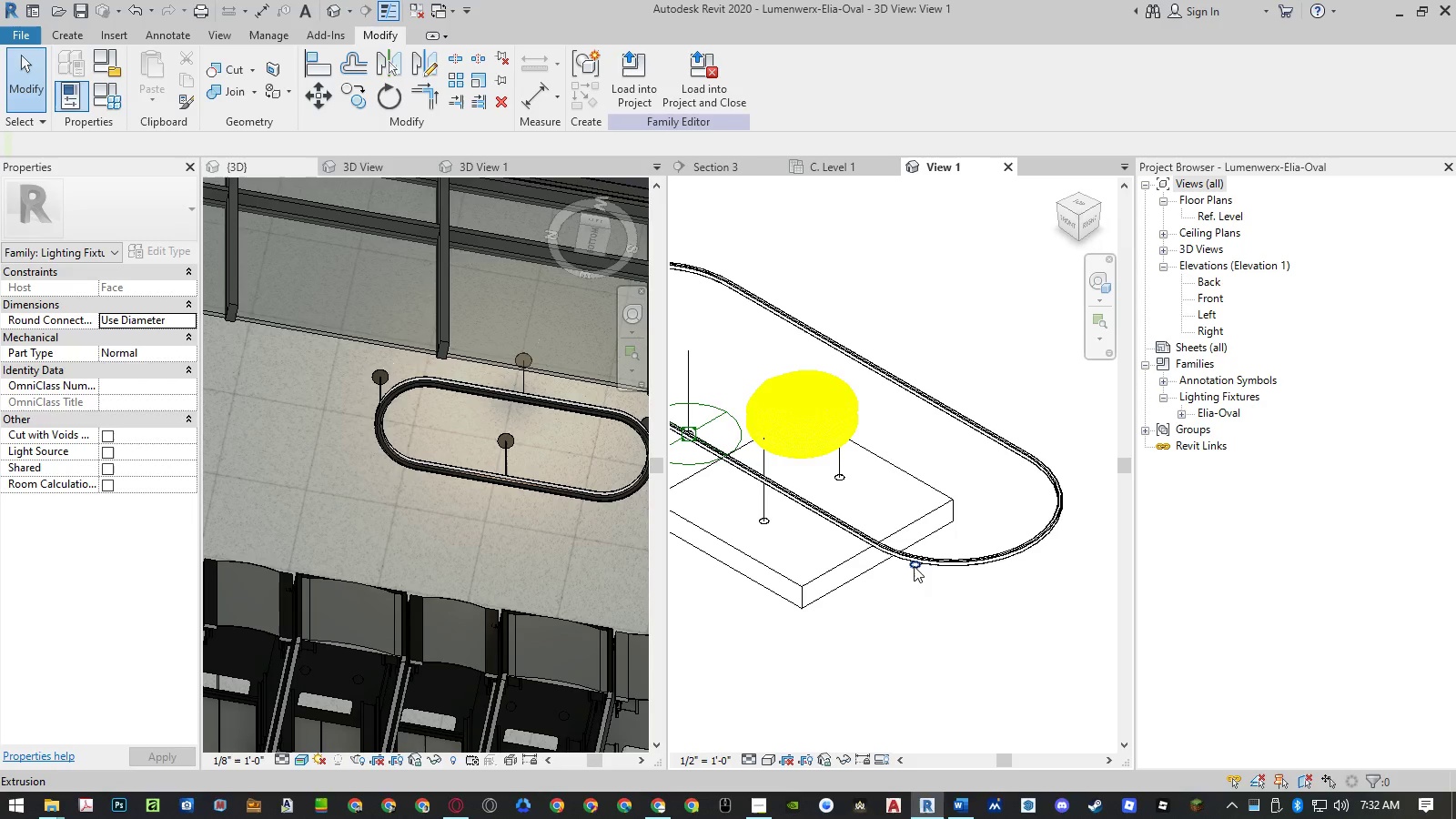 
left_click([914, 566])
 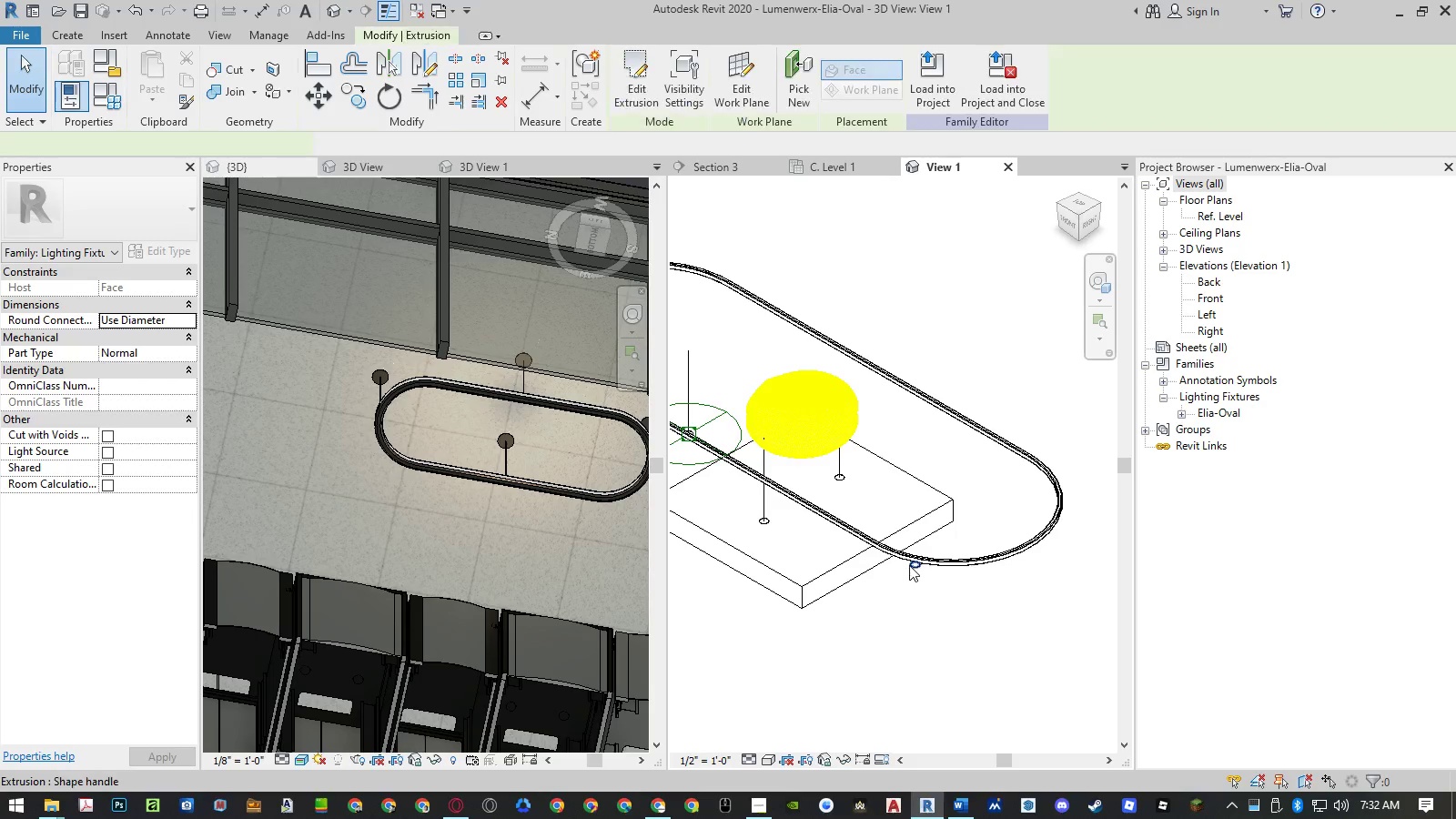 
key(Delete)
 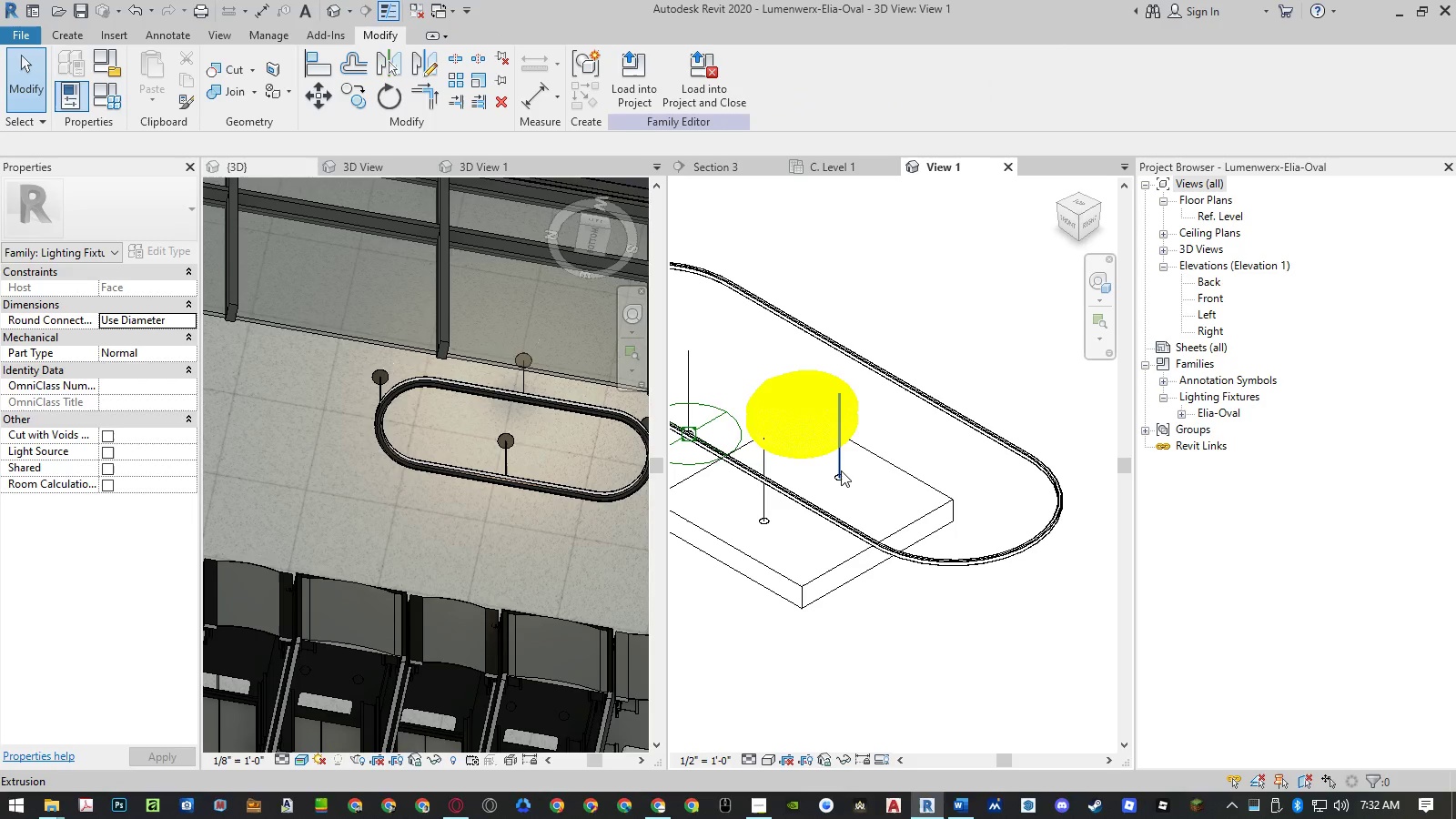 
left_click([841, 470])
 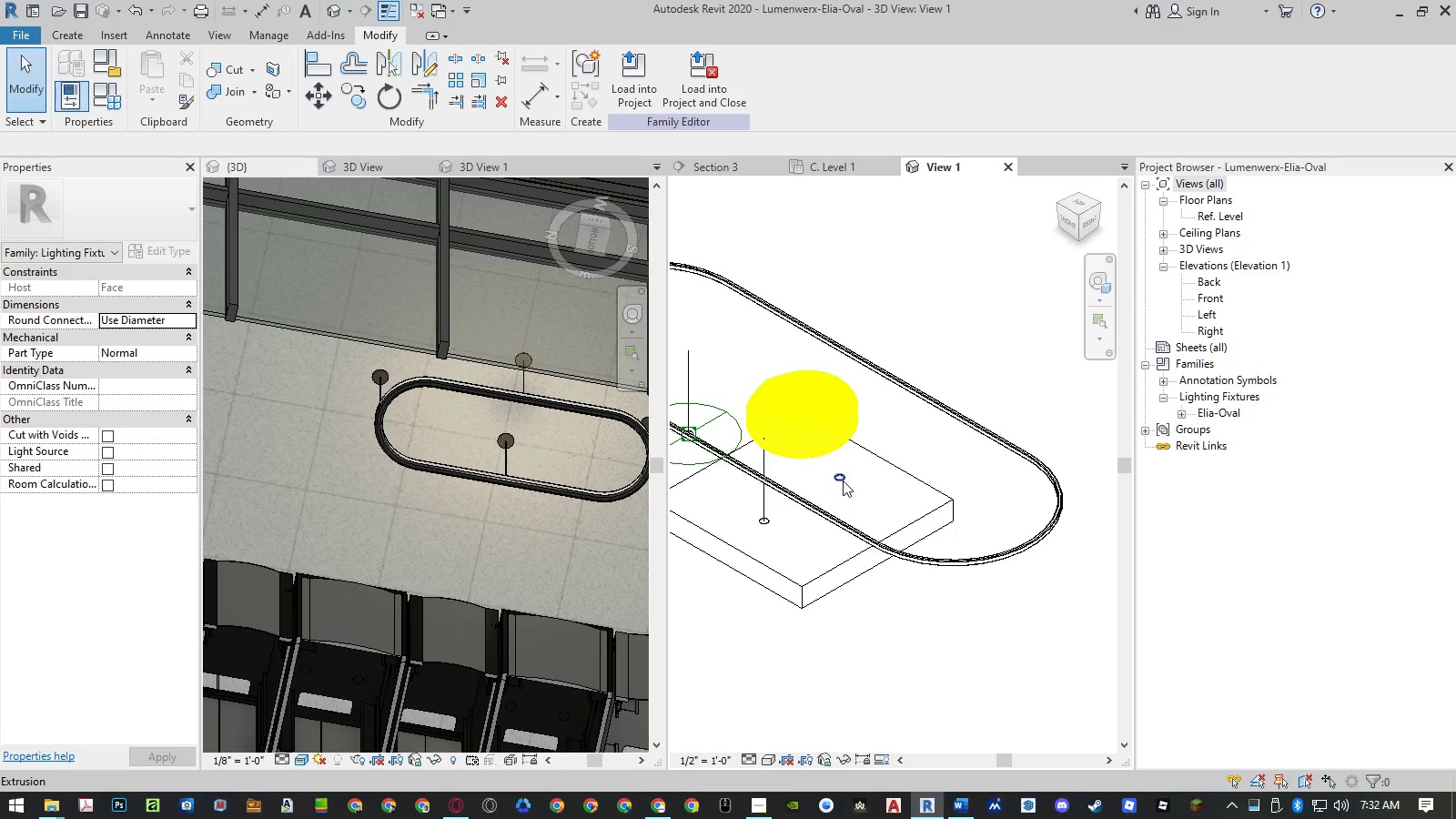 
left_click([844, 480])
 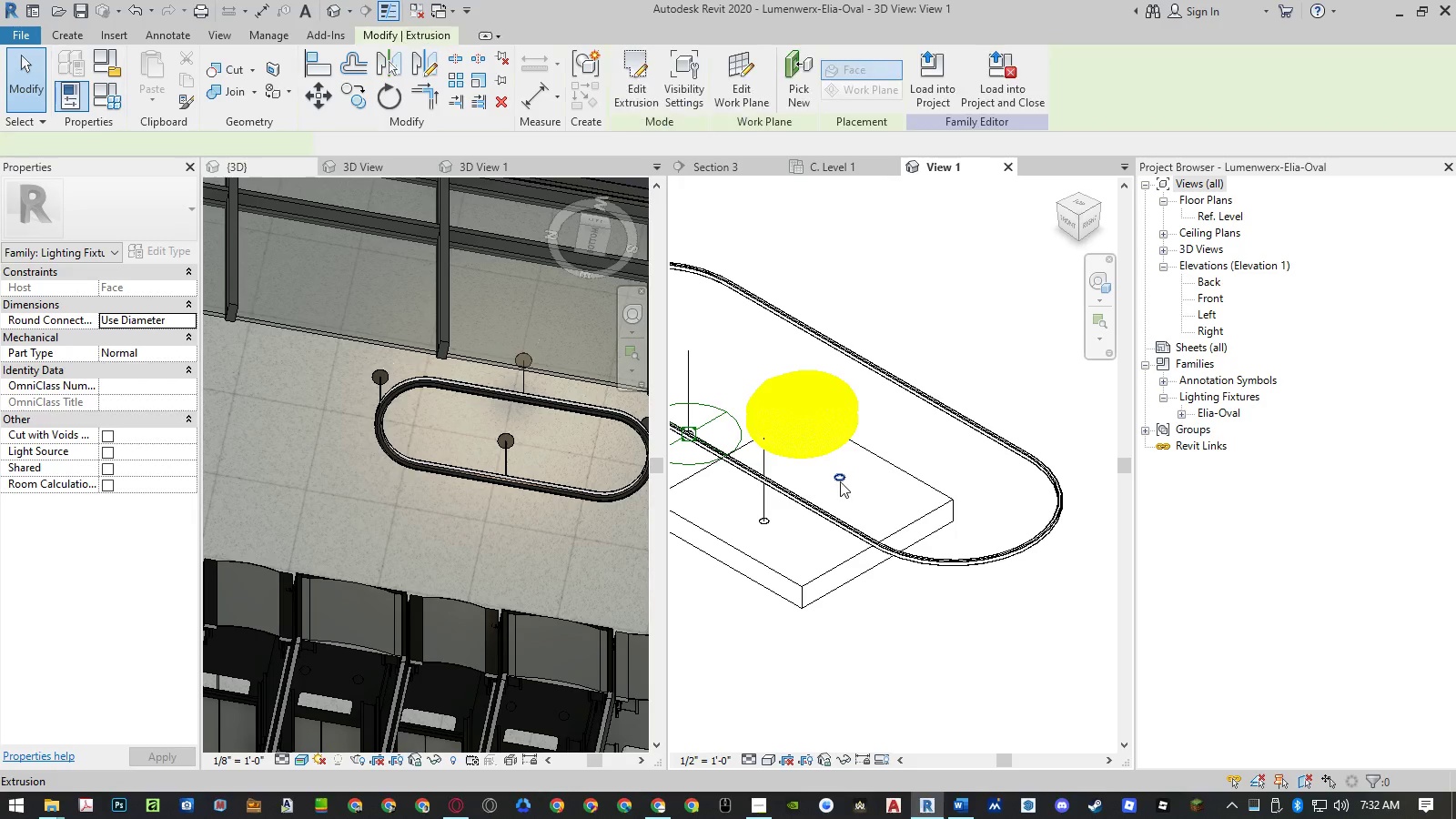 
key(Delete)
 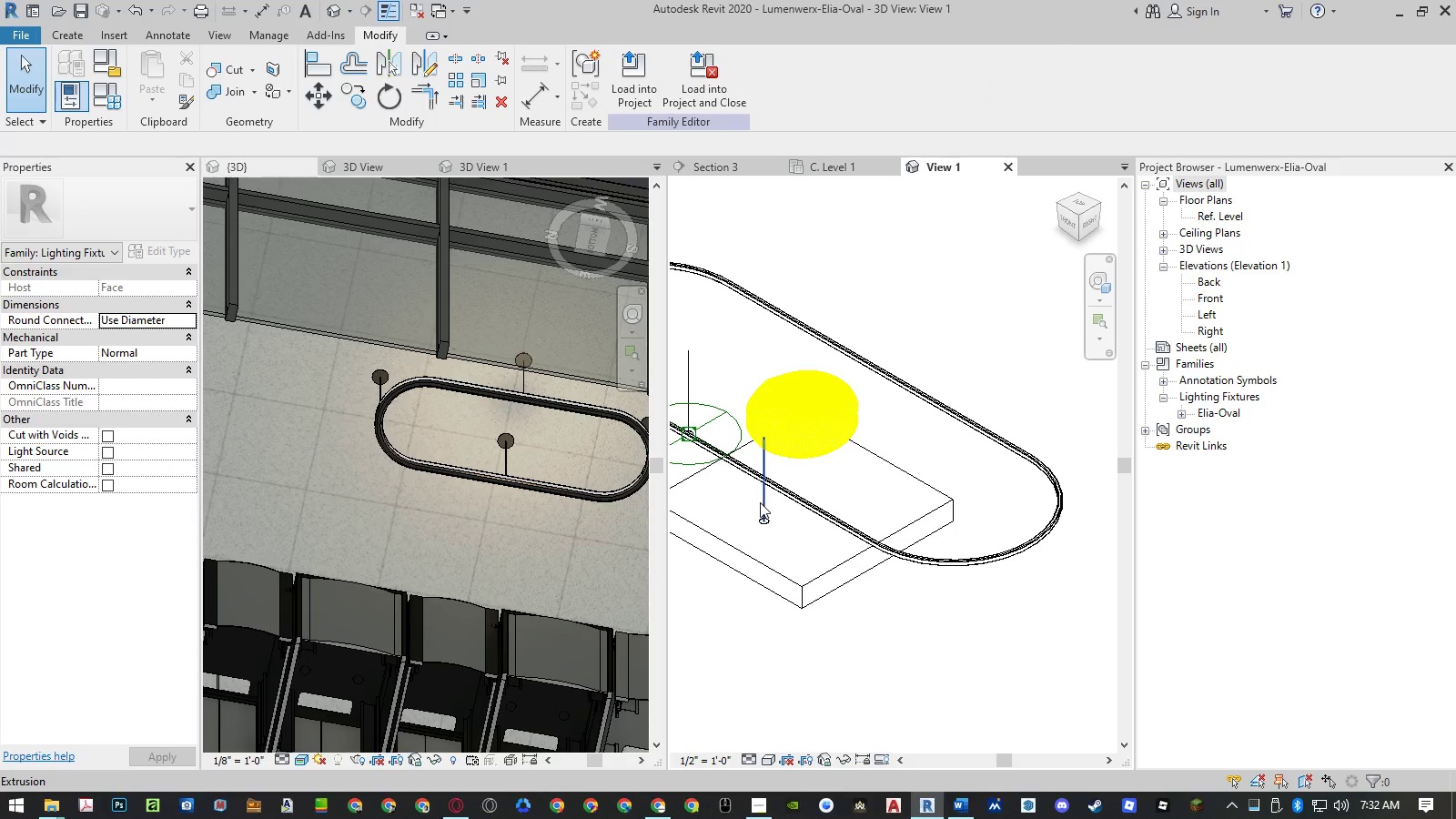 
left_click([760, 502])
 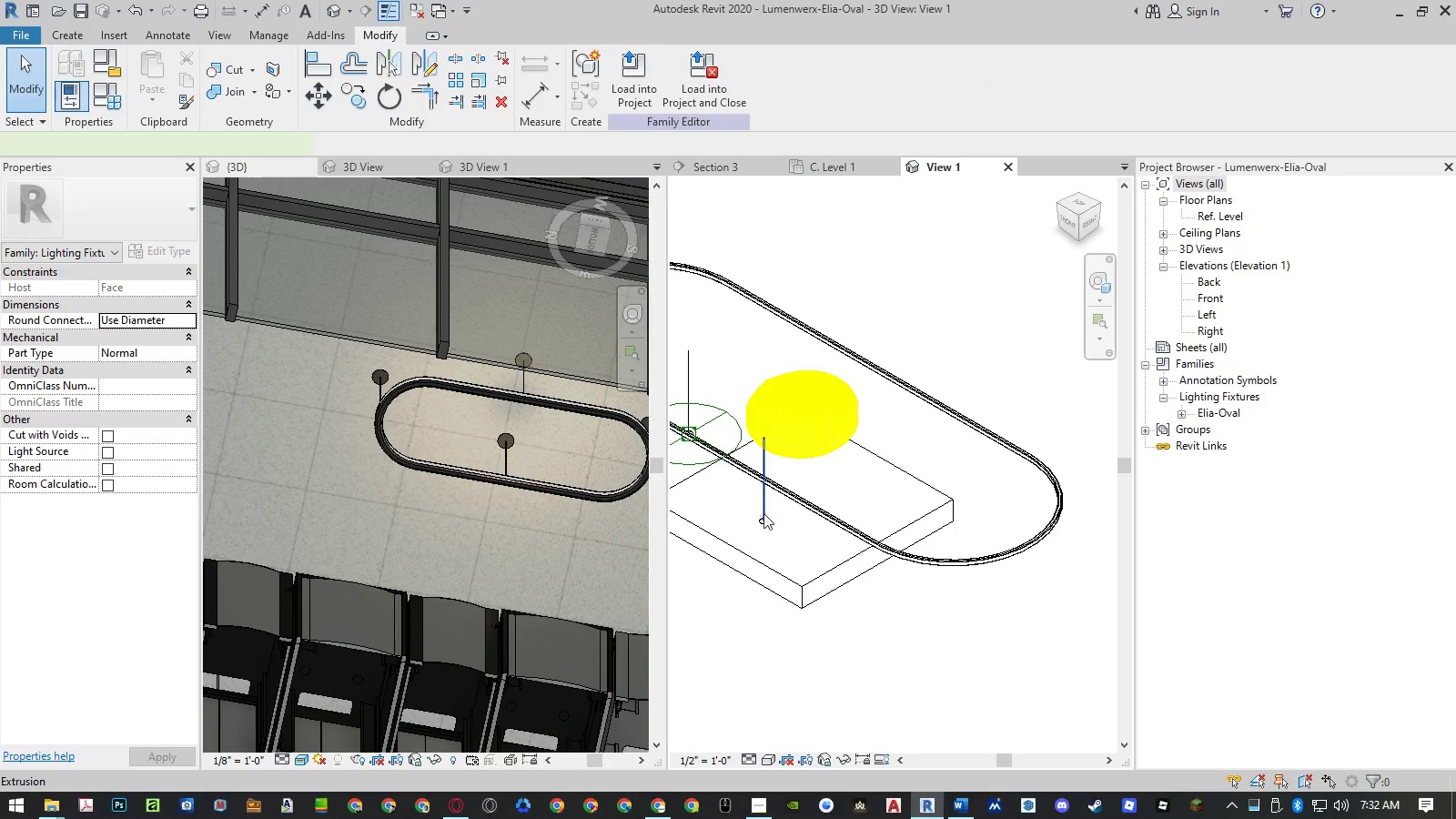 
key(Delete)
 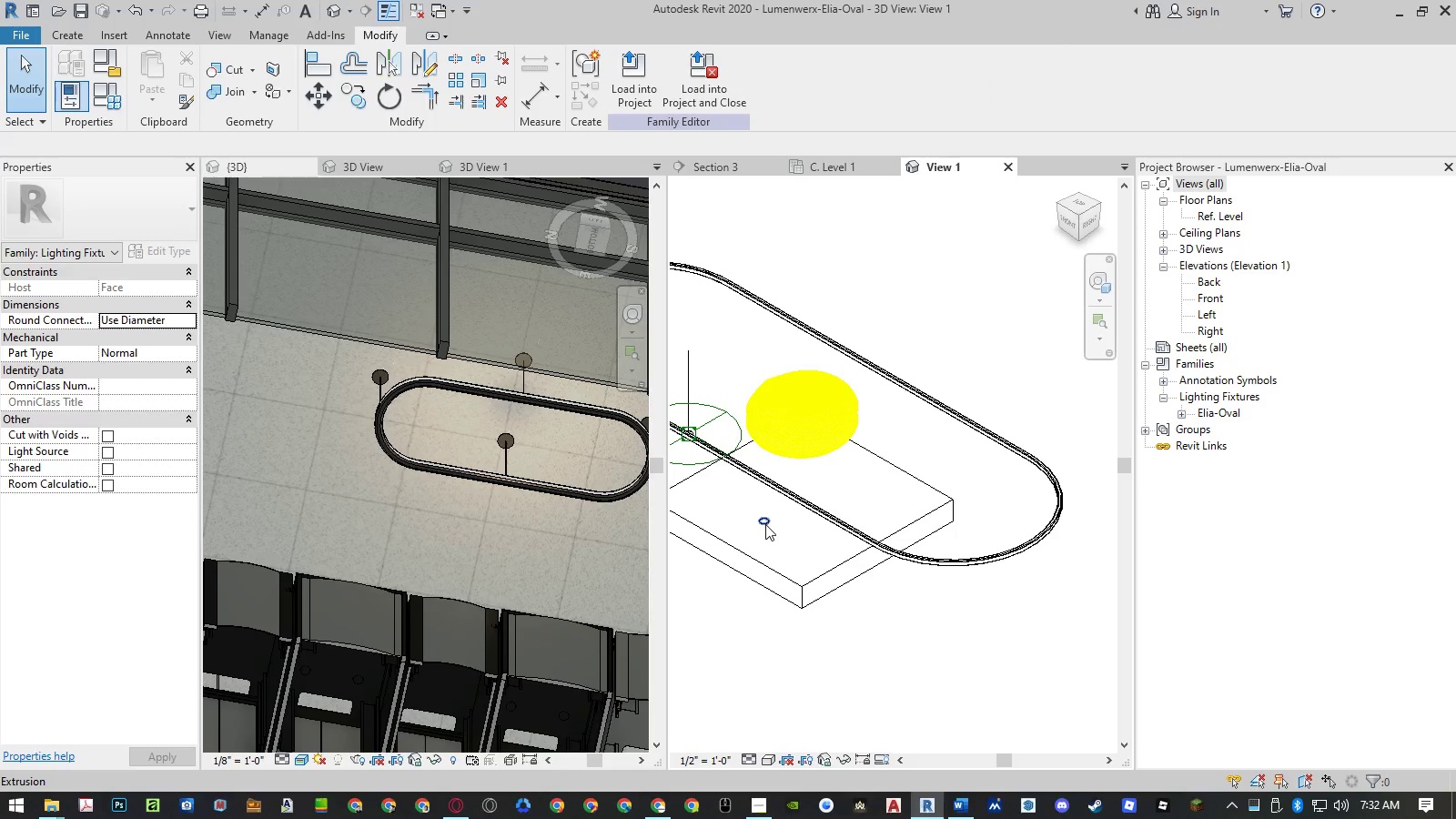 
left_click([765, 524])
 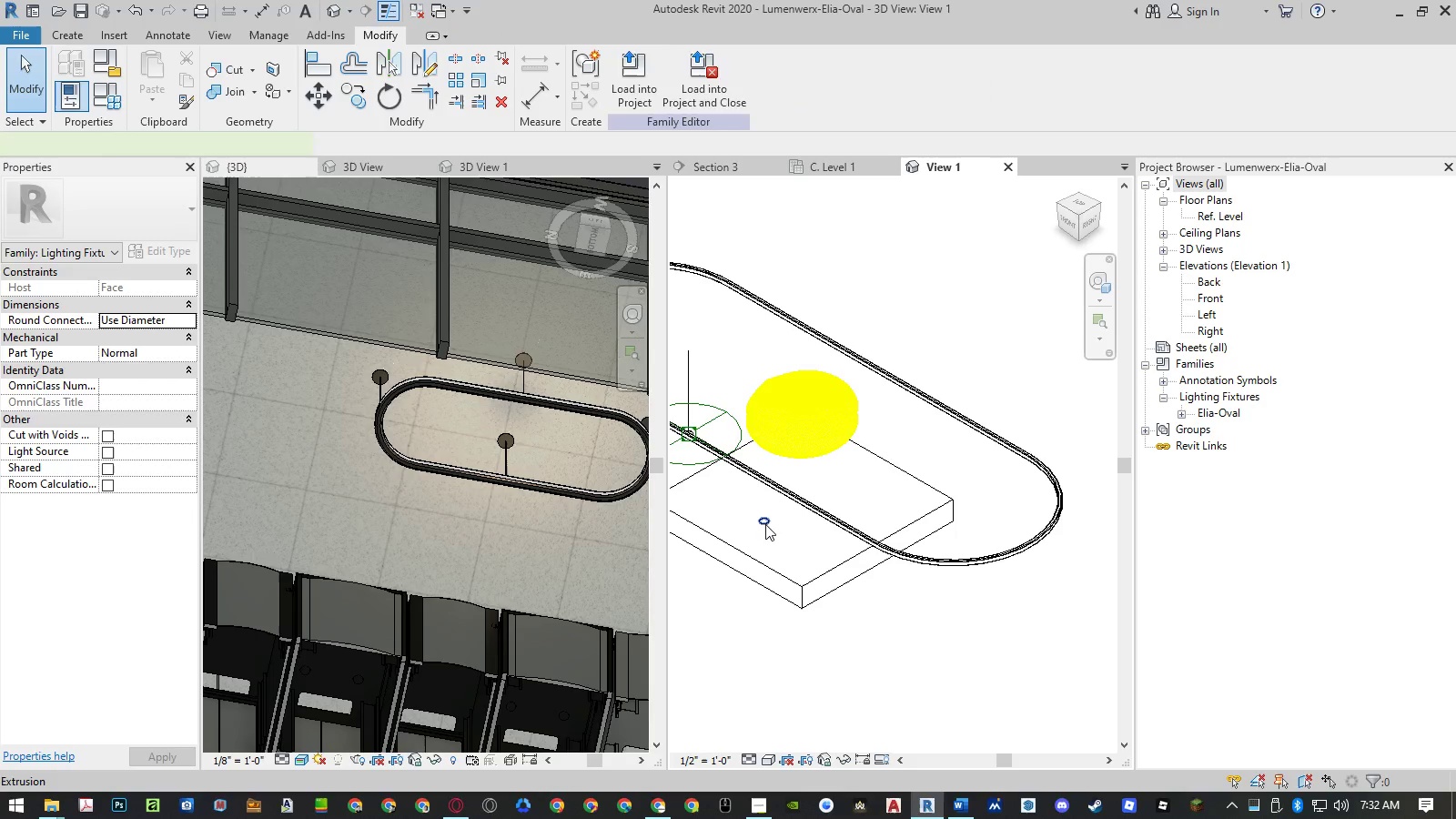 
key(Delete)
 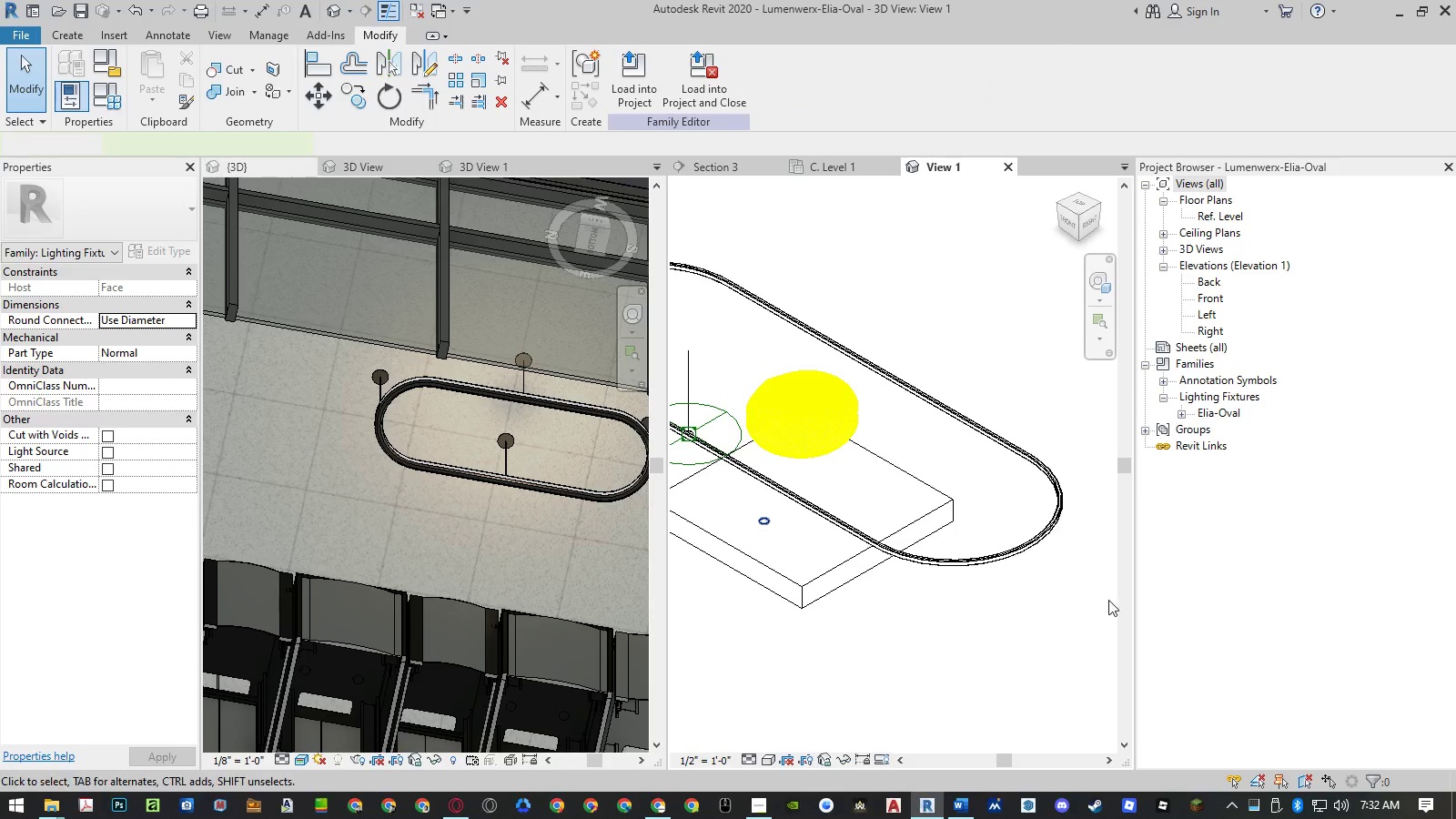 
scroll: coordinate [997, 545], scroll_direction: down, amount: 10.0
 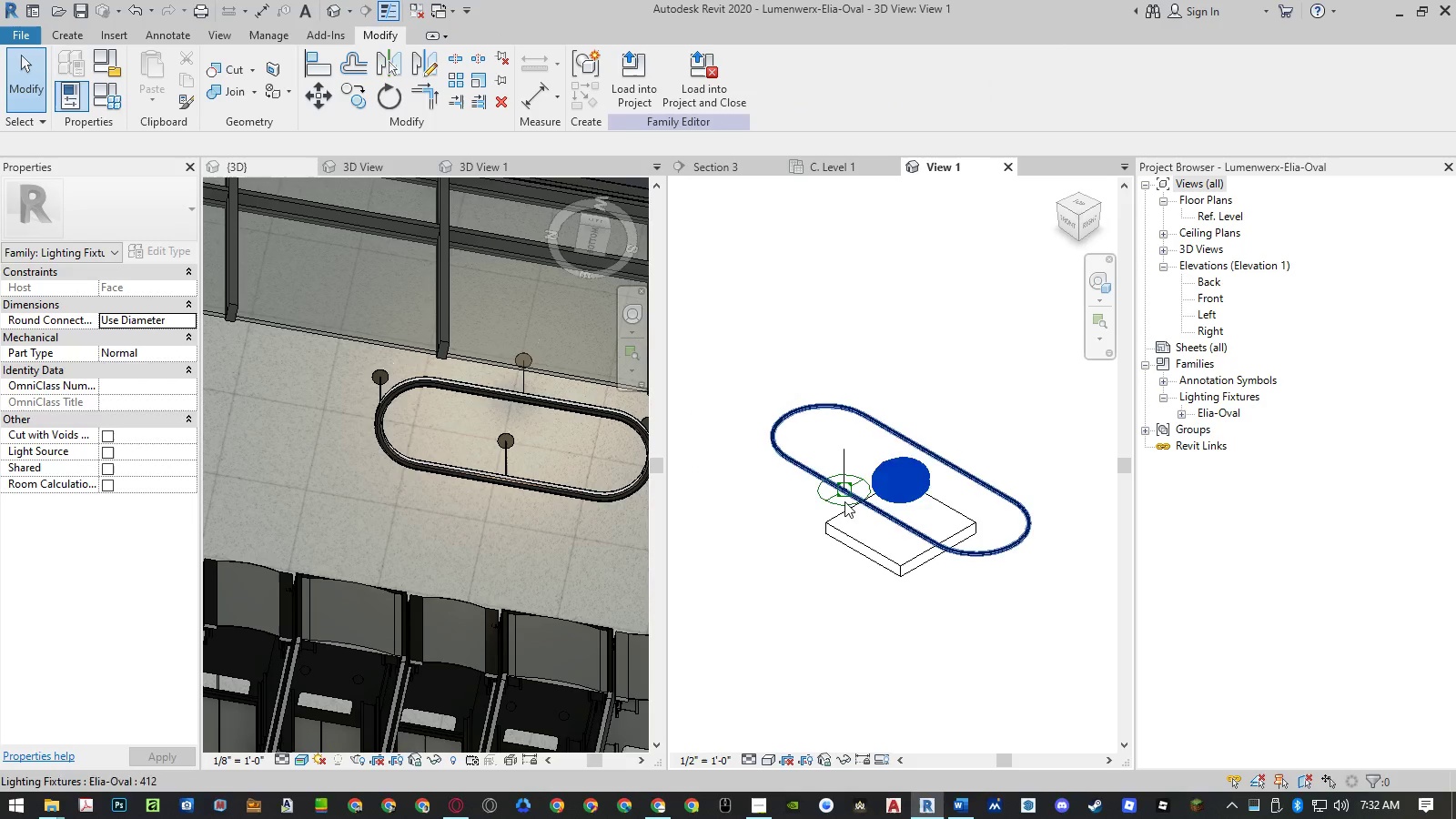 
scroll: coordinate [859, 463], scroll_direction: up, amount: 7.0
 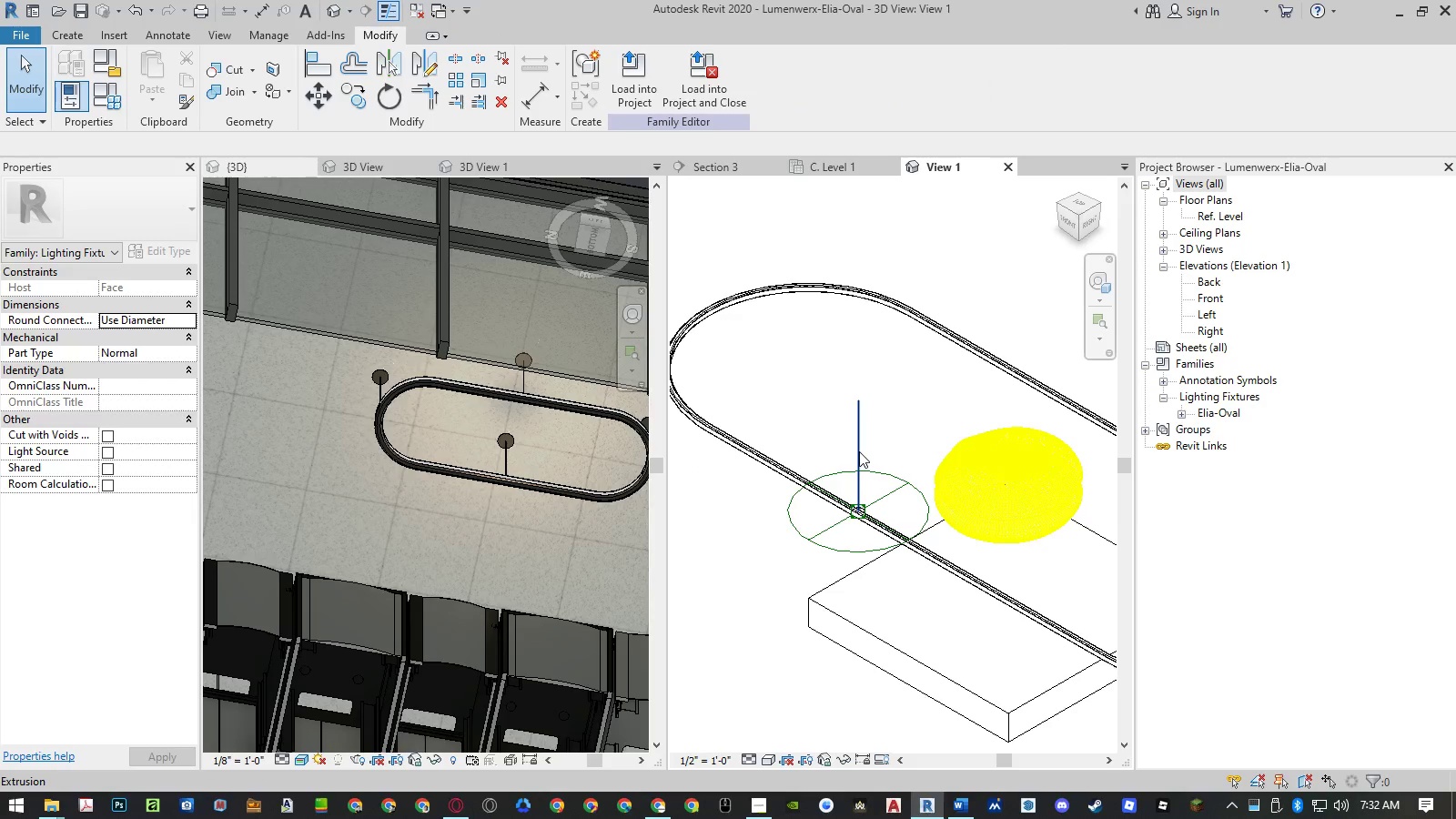 
left_click([859, 451])
 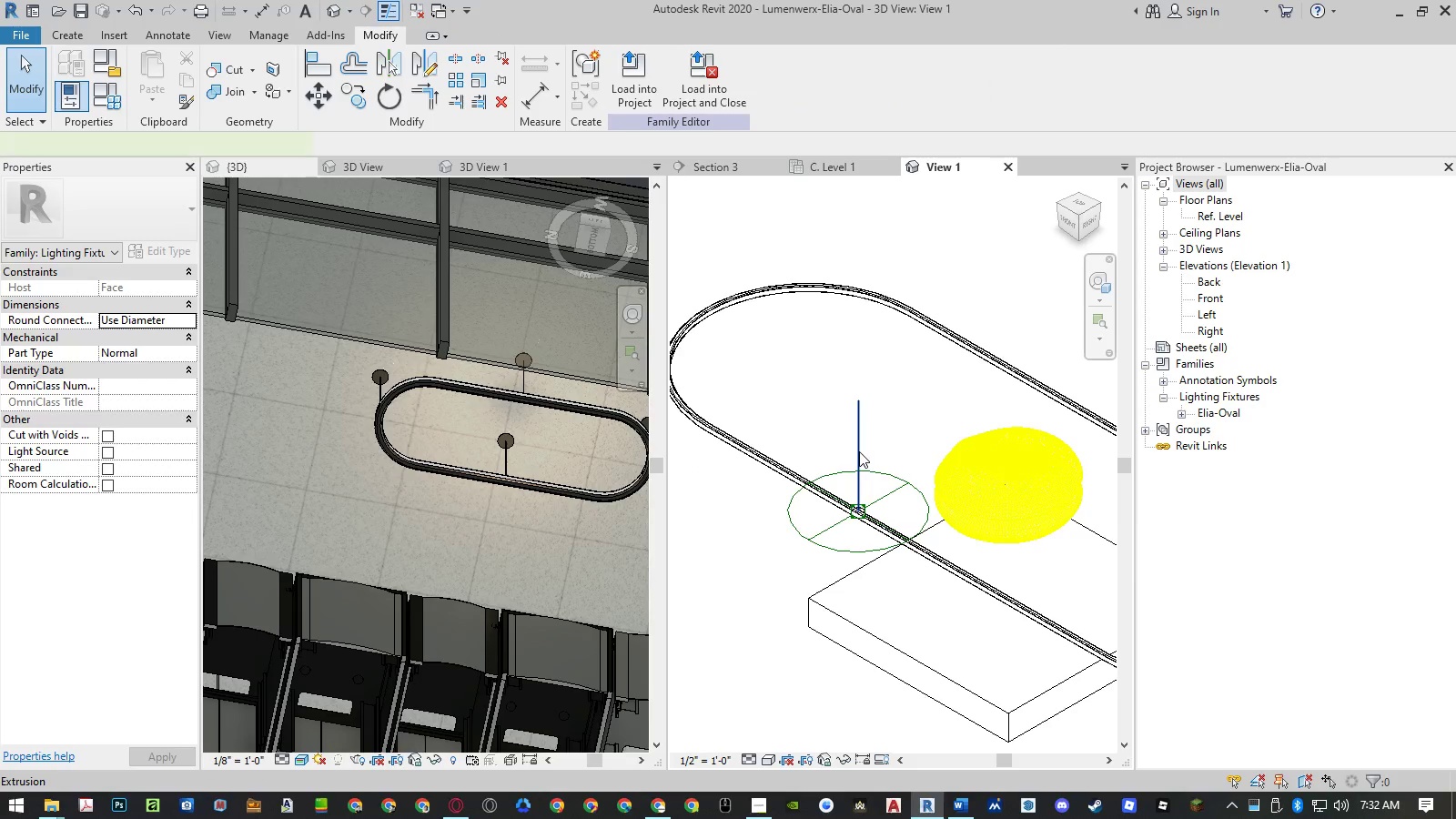 
key(Delete)
 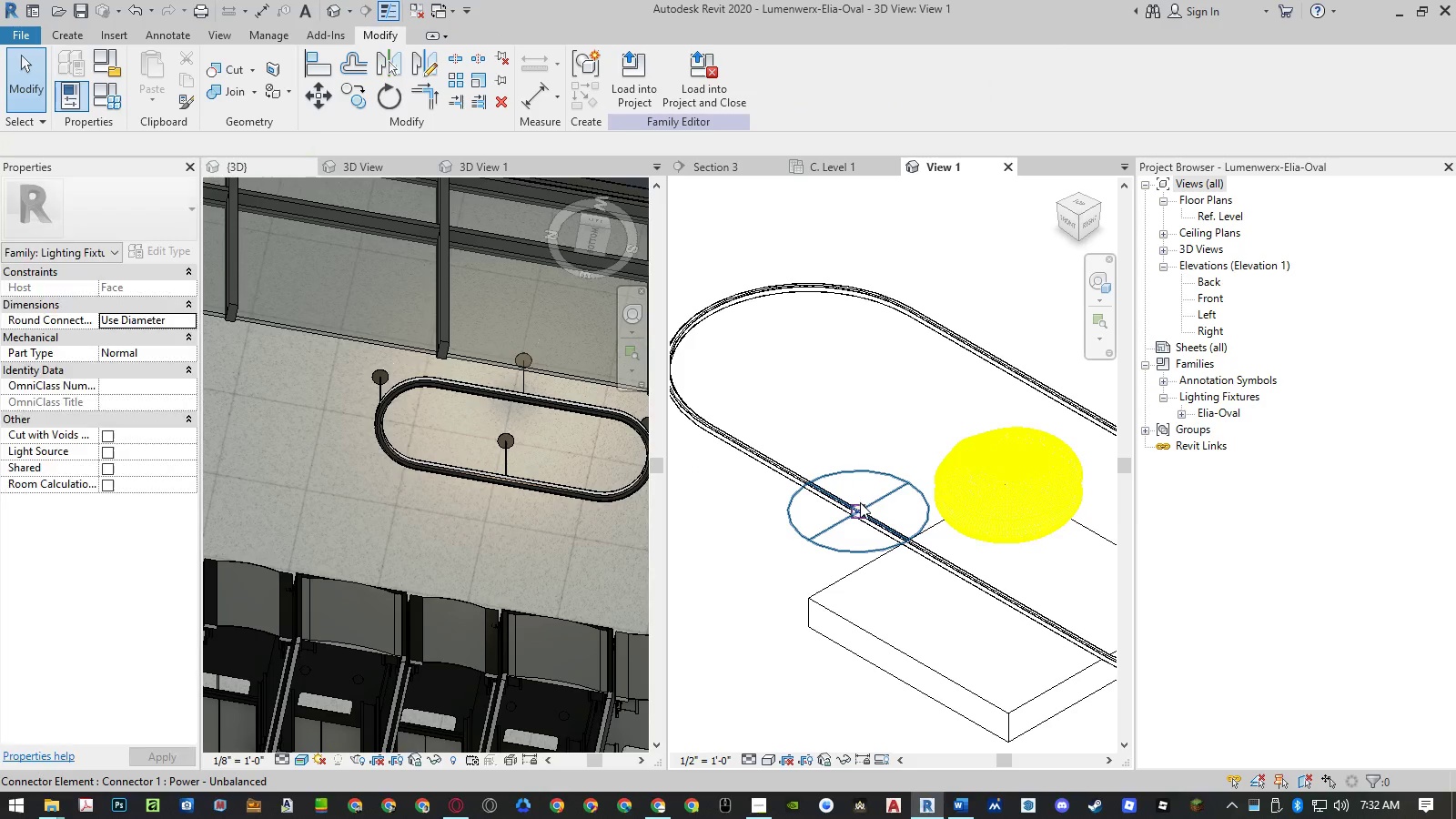 
scroll: coordinate [861, 503], scroll_direction: up, amount: 11.0
 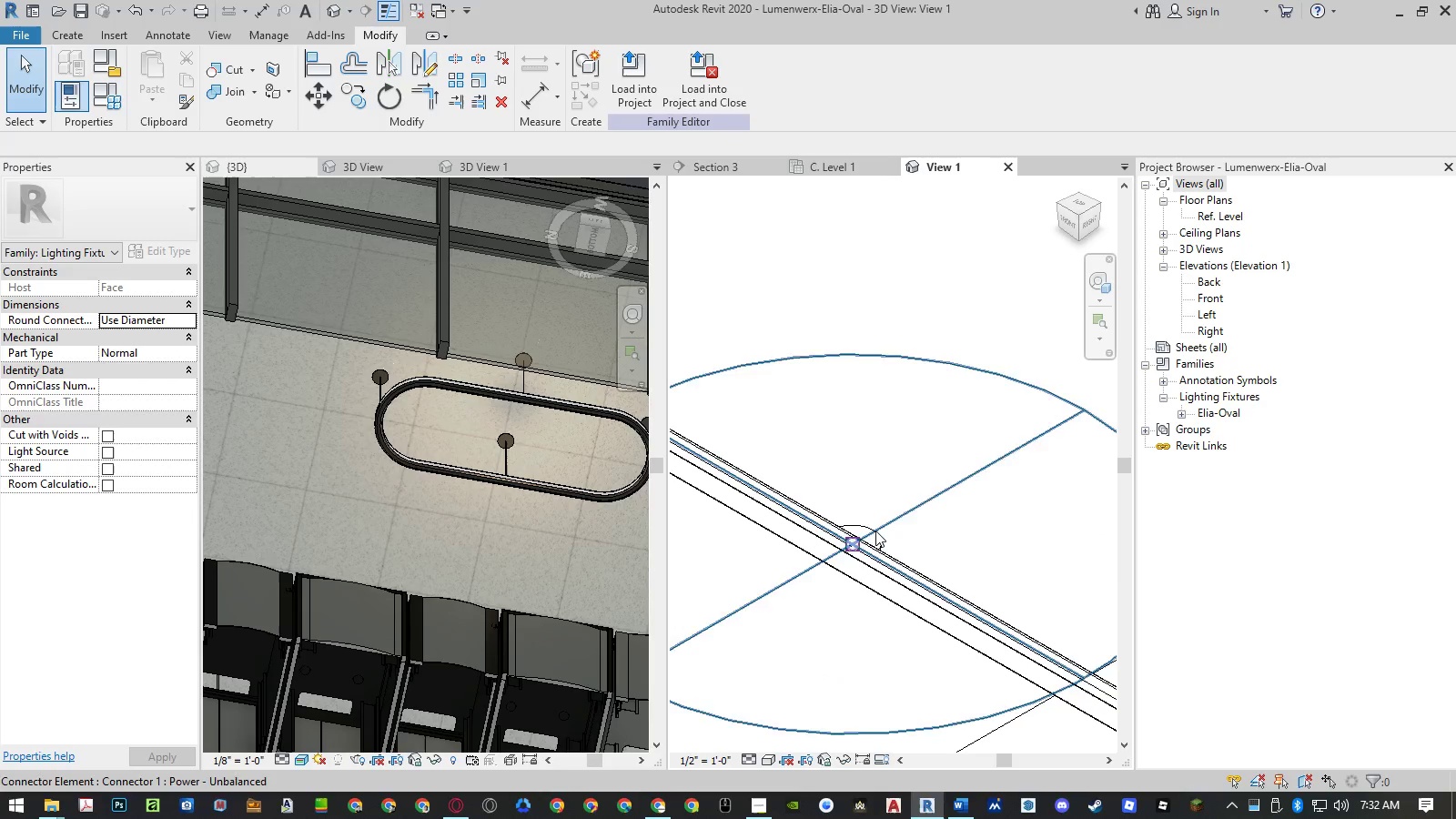 
left_click([877, 537])
 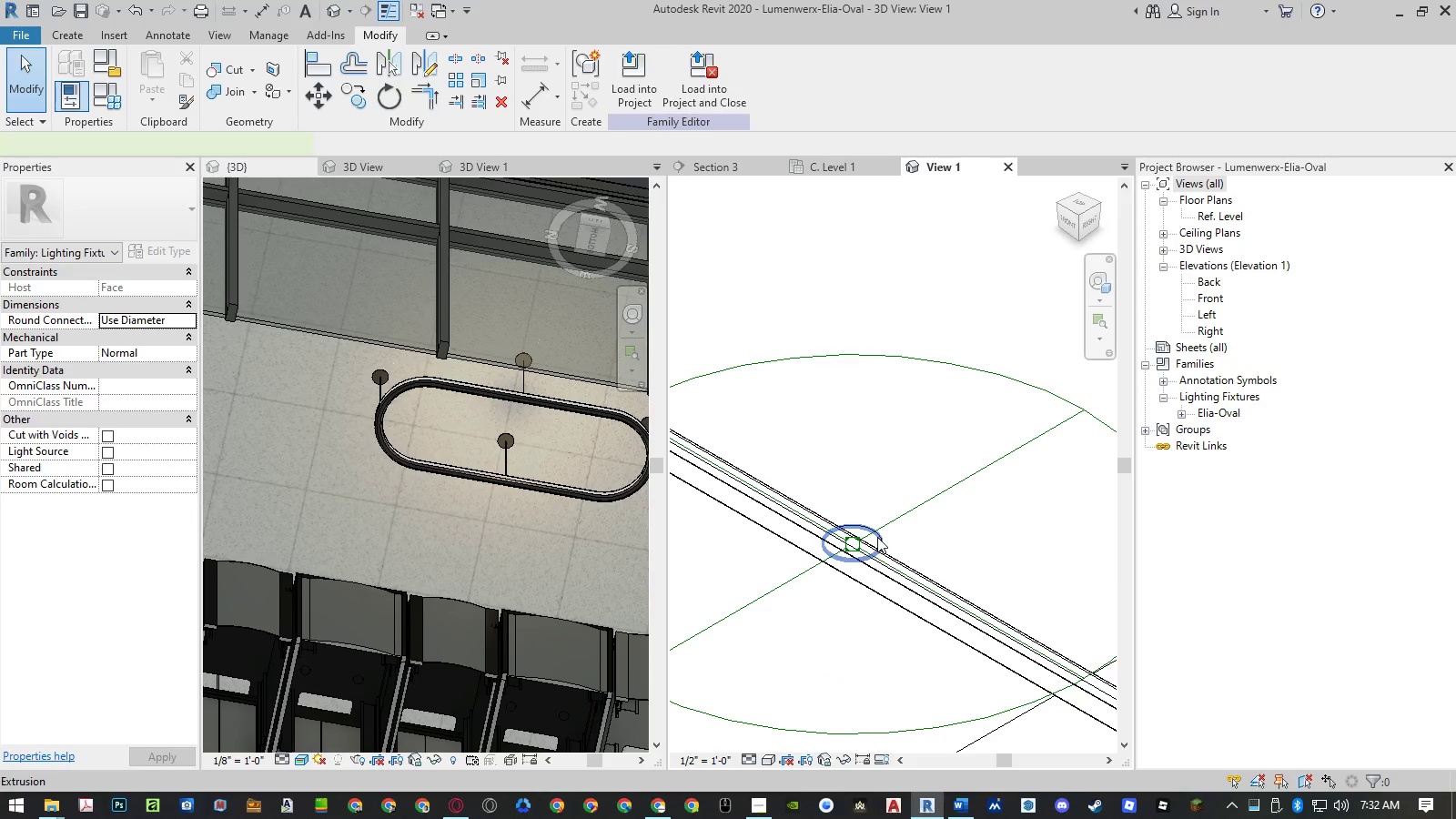 
key(Delete)
 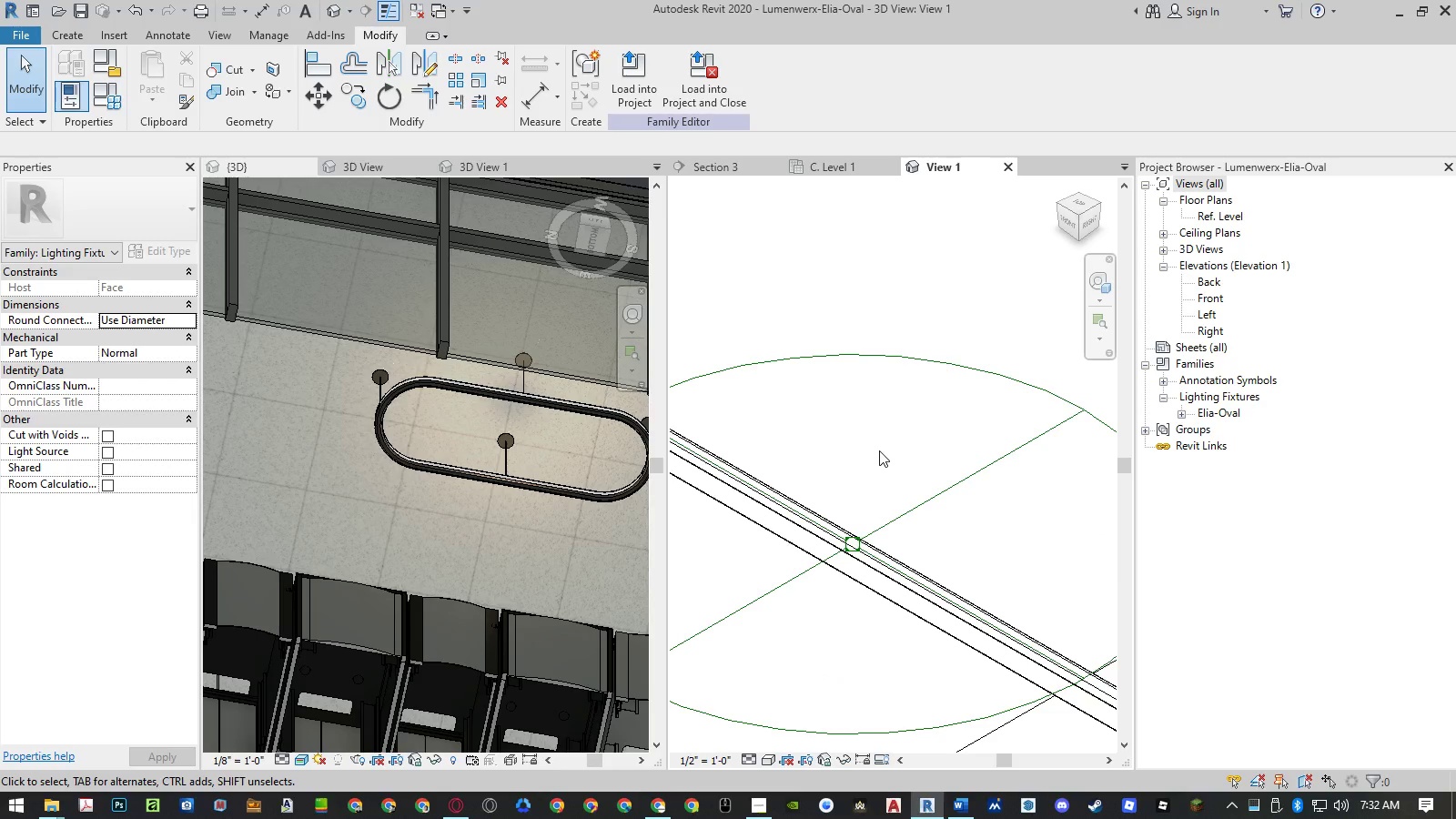 
scroll: coordinate [884, 451], scroll_direction: down, amount: 16.0
 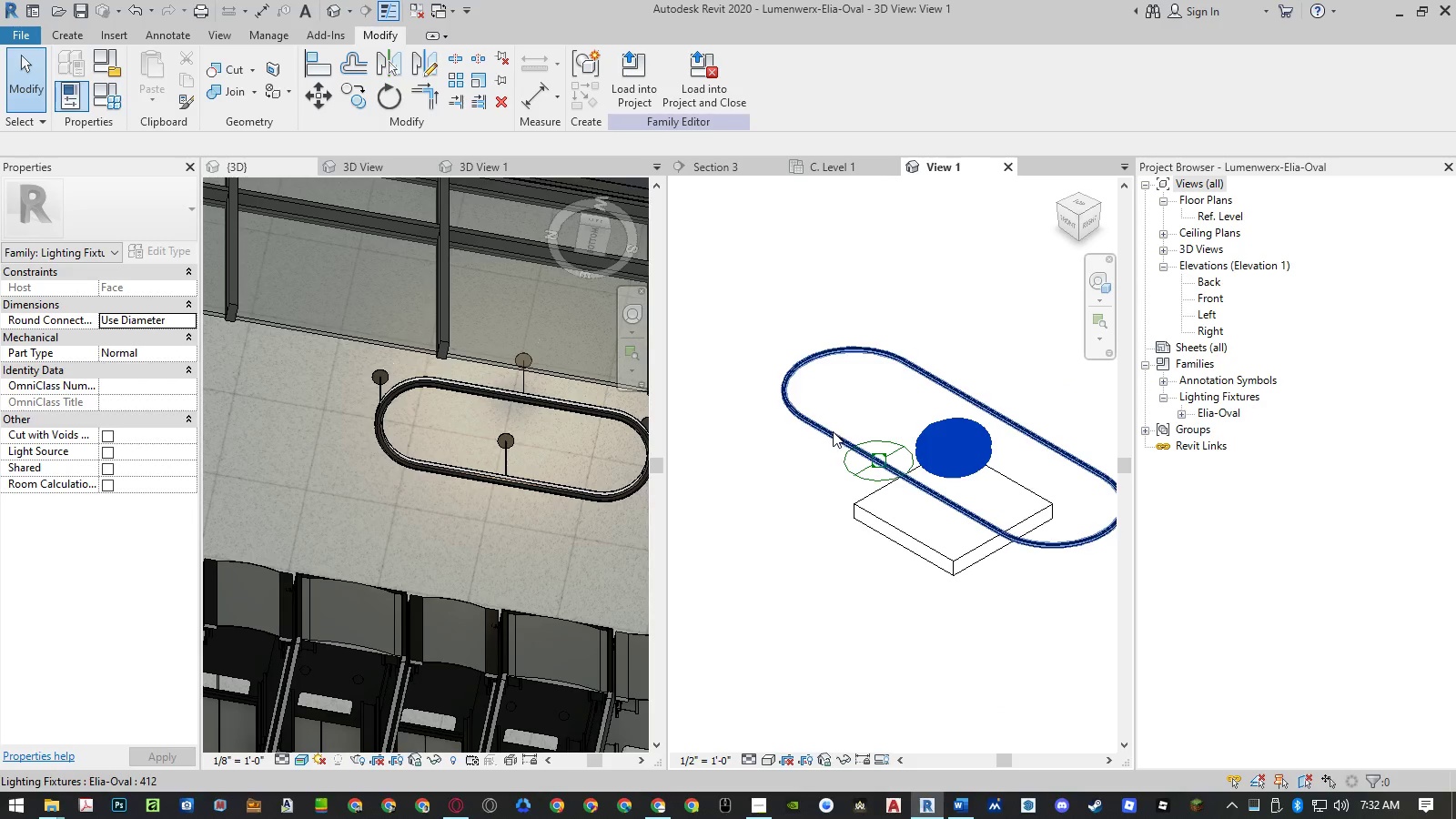 
left_click([833, 431])
 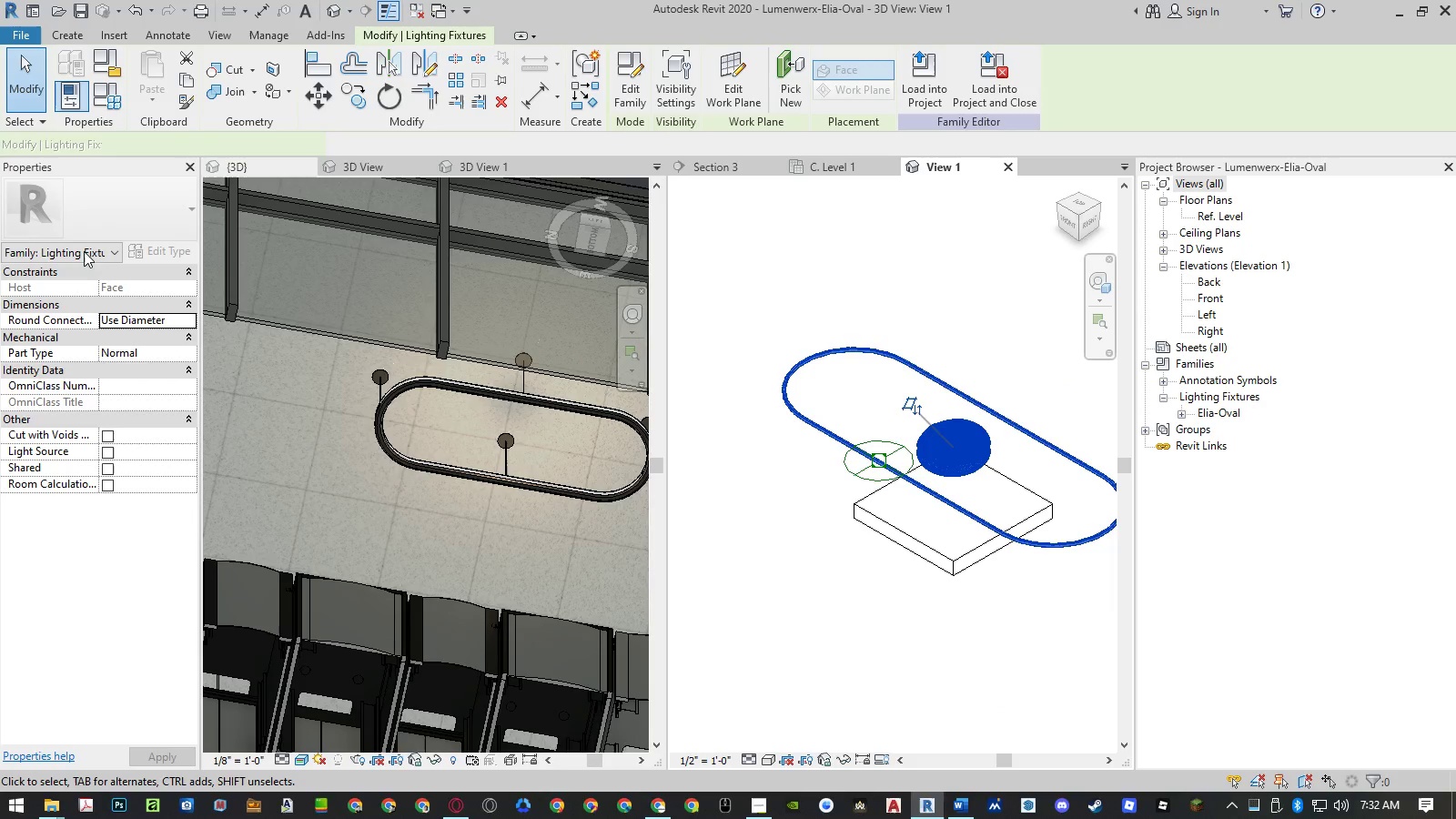 
left_click([150, 249])
 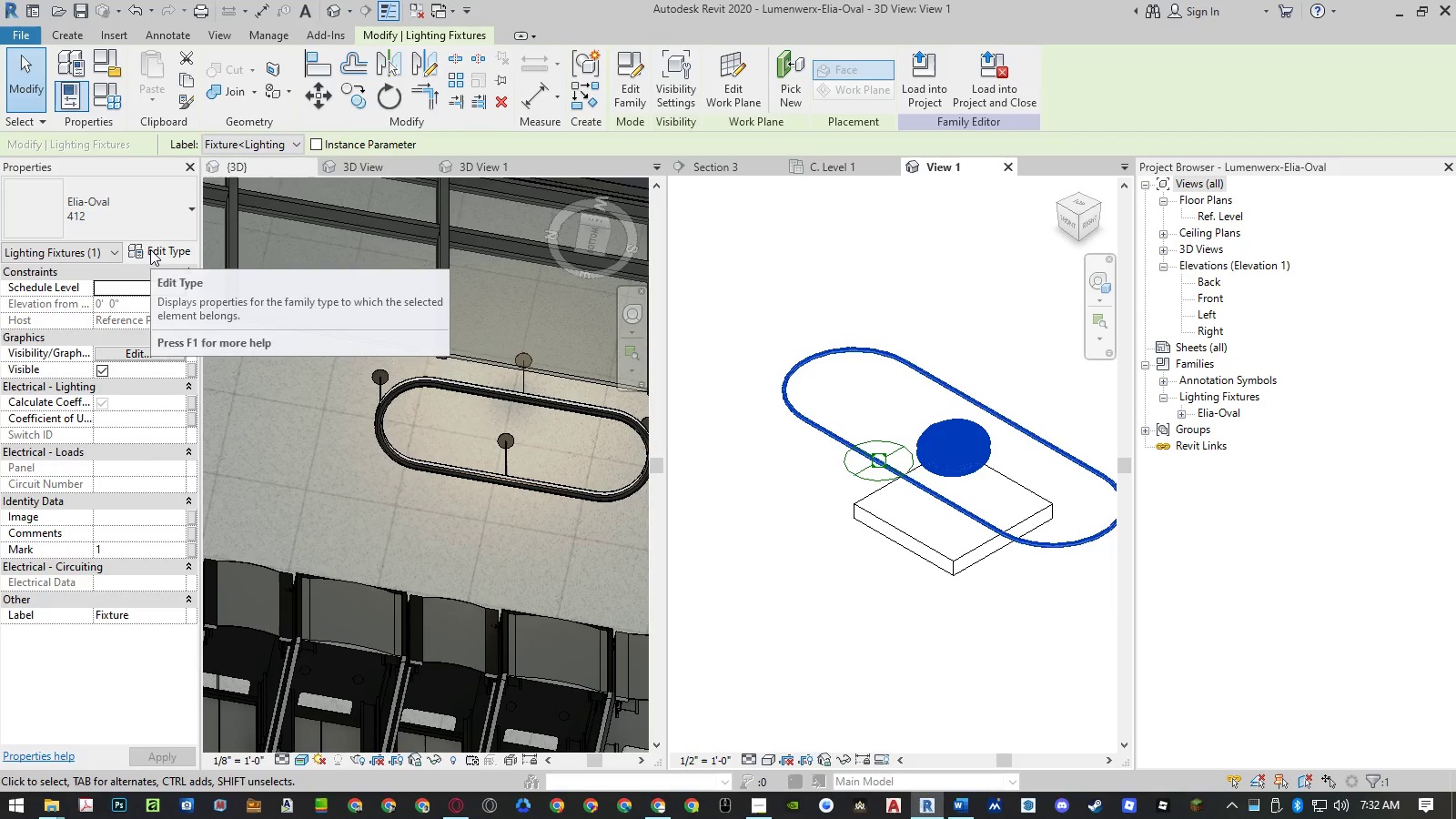 
left_click([156, 250])
 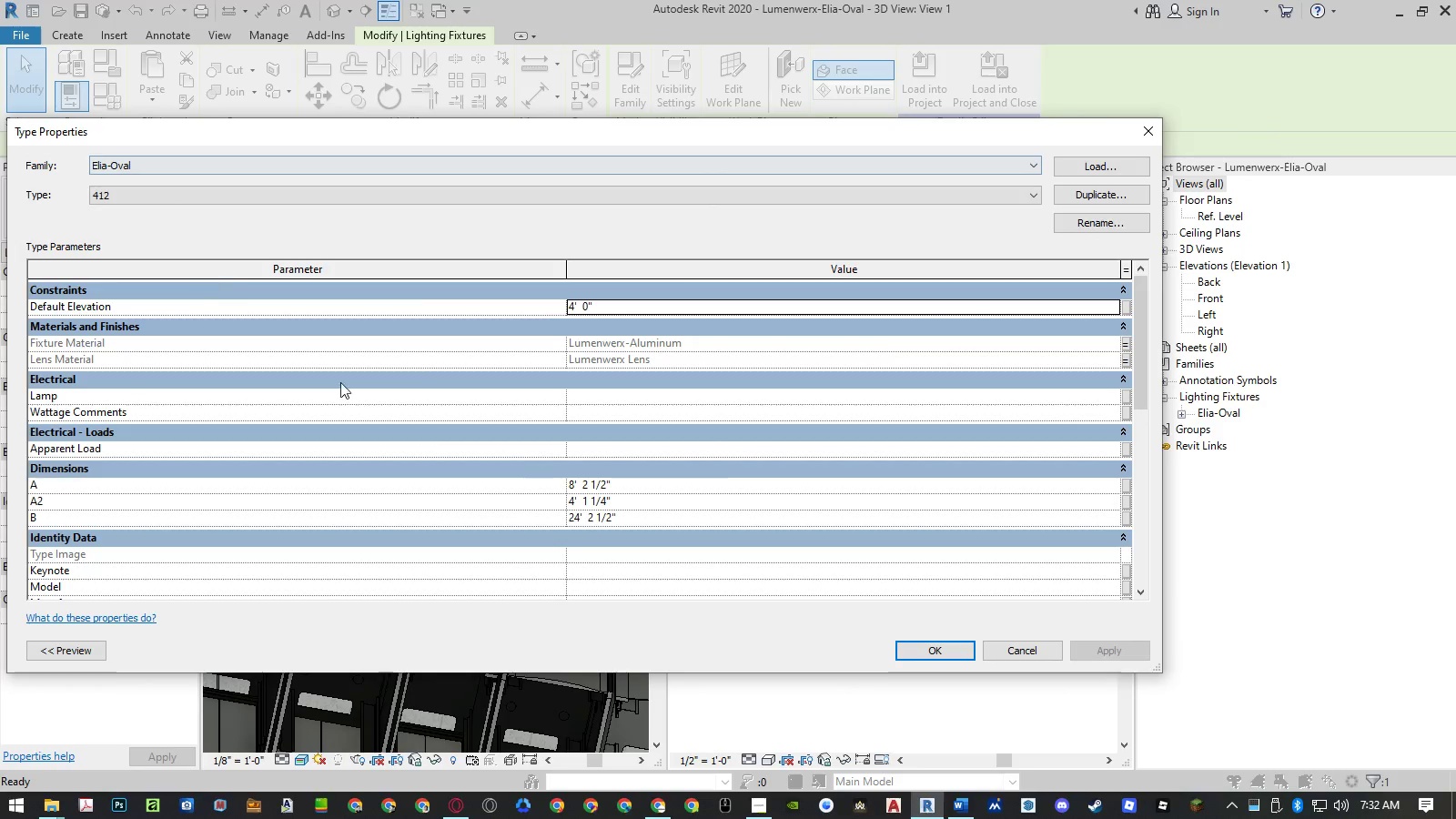 
left_click_drag(start_coordinate=[802, 136], to_coordinate=[304, 141])
 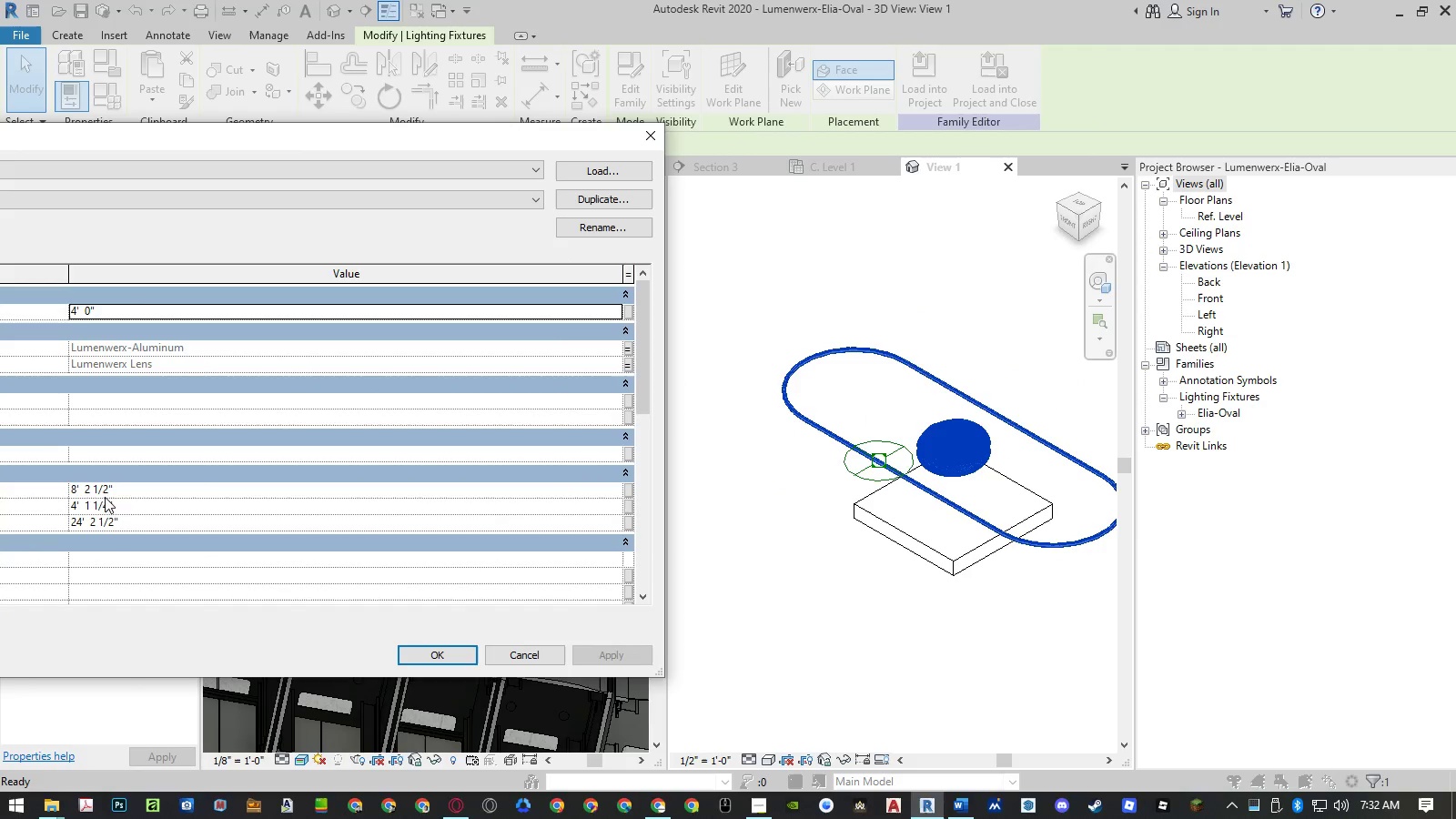 
left_click([89, 500])
 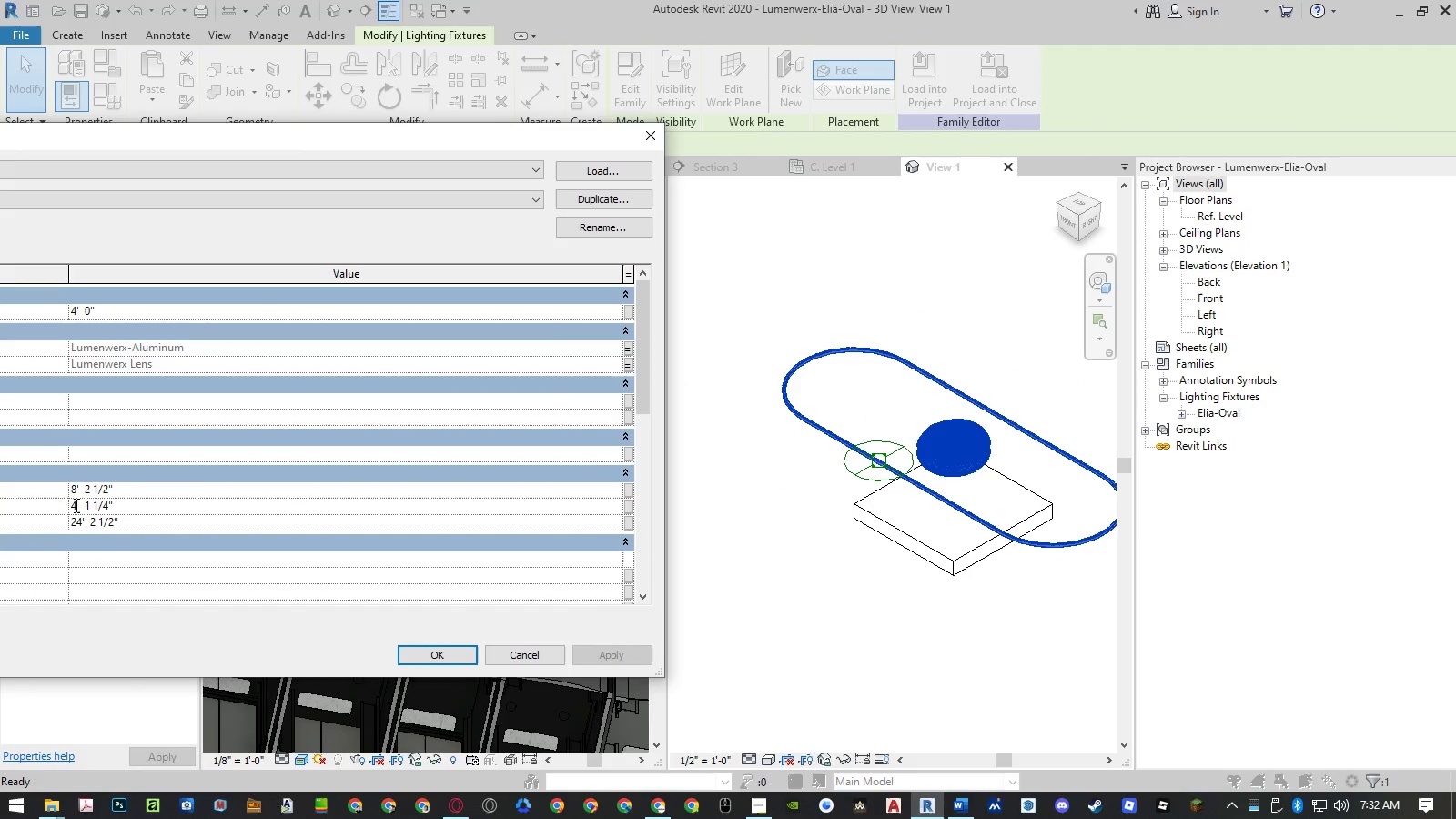 
left_click_drag(start_coordinate=[75, 505], to_coordinate=[46, 509])
 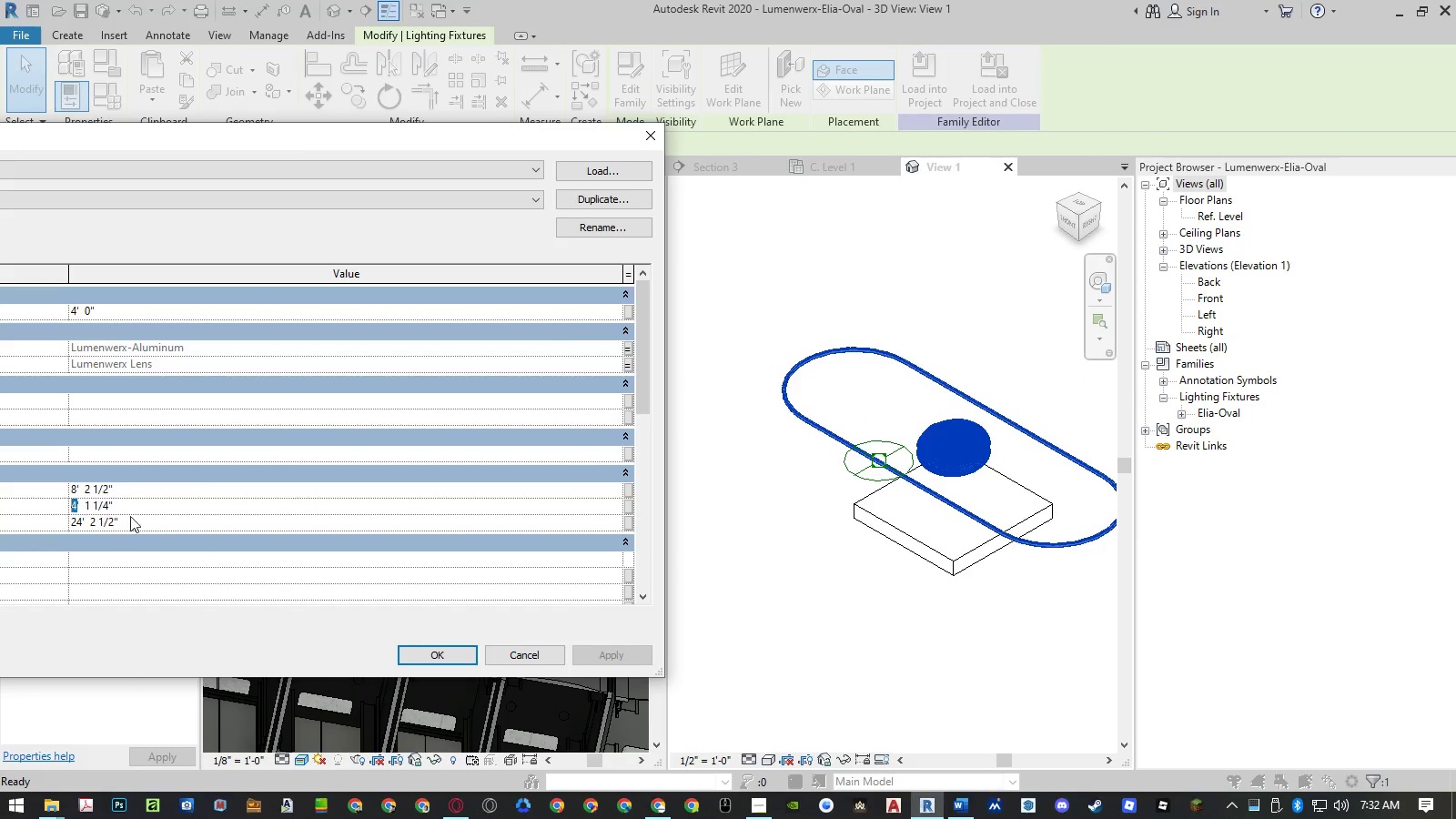 
key(Numpad8)
 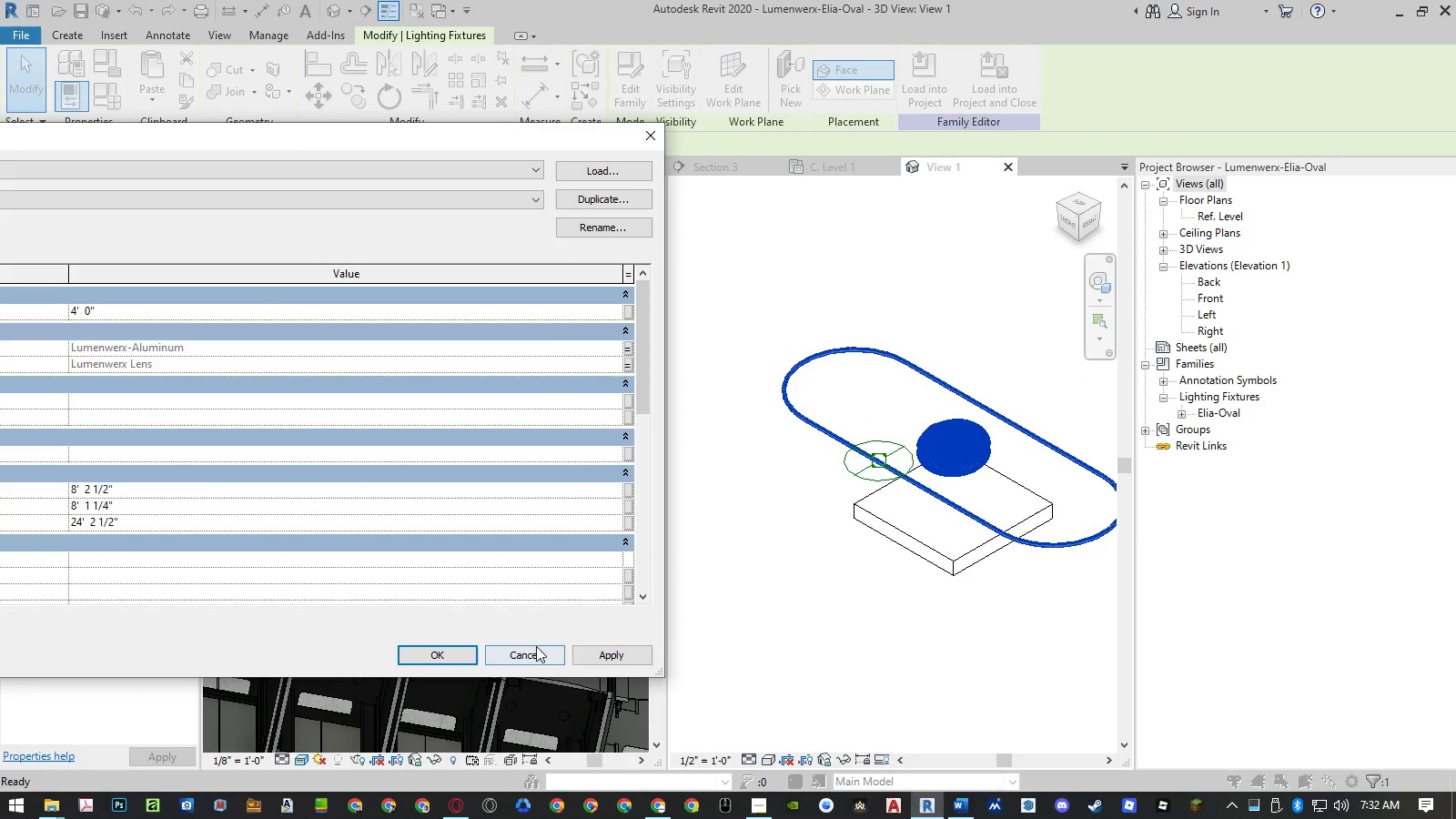 
left_click([603, 662])
 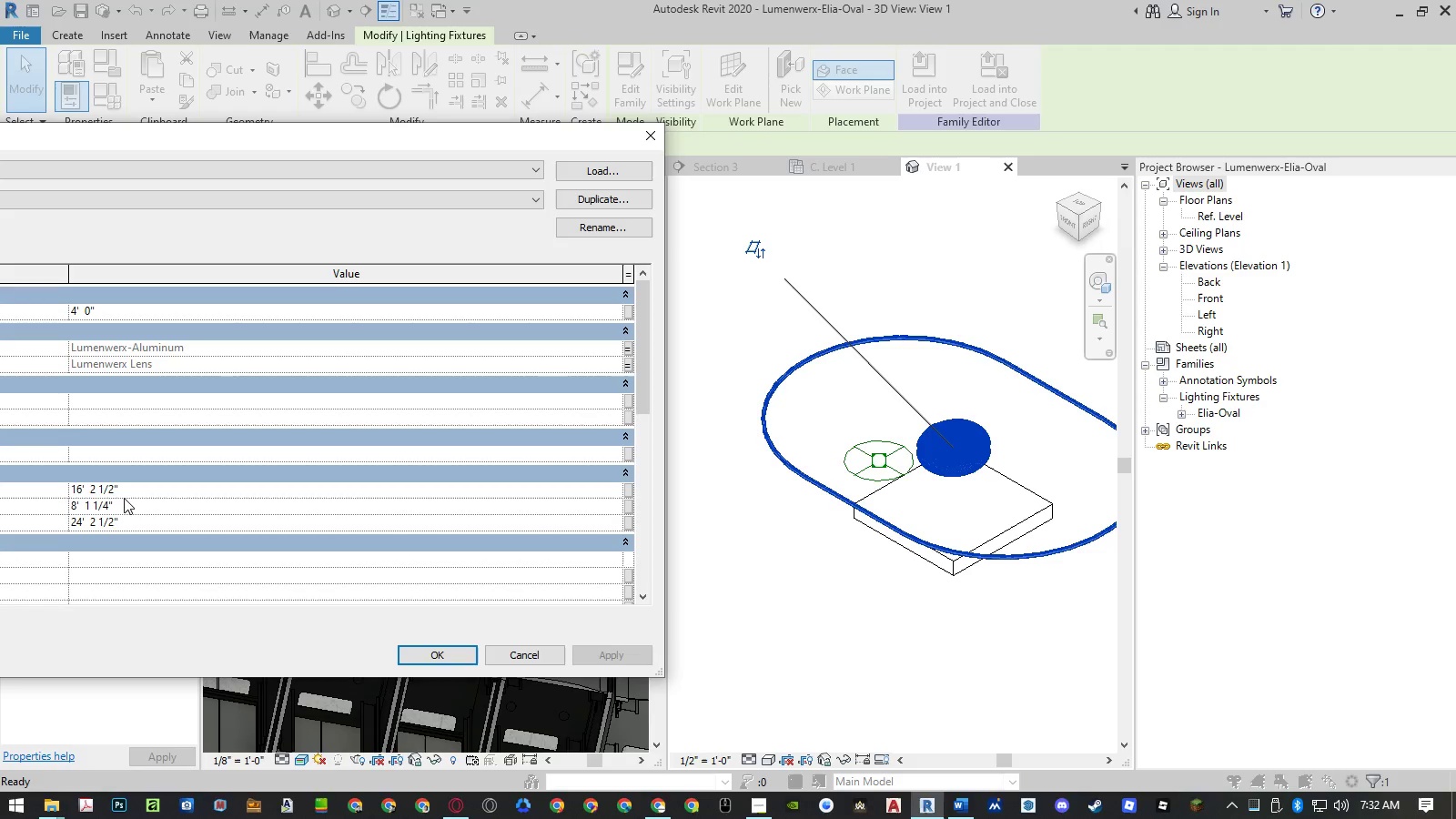 
wait(6.62)
 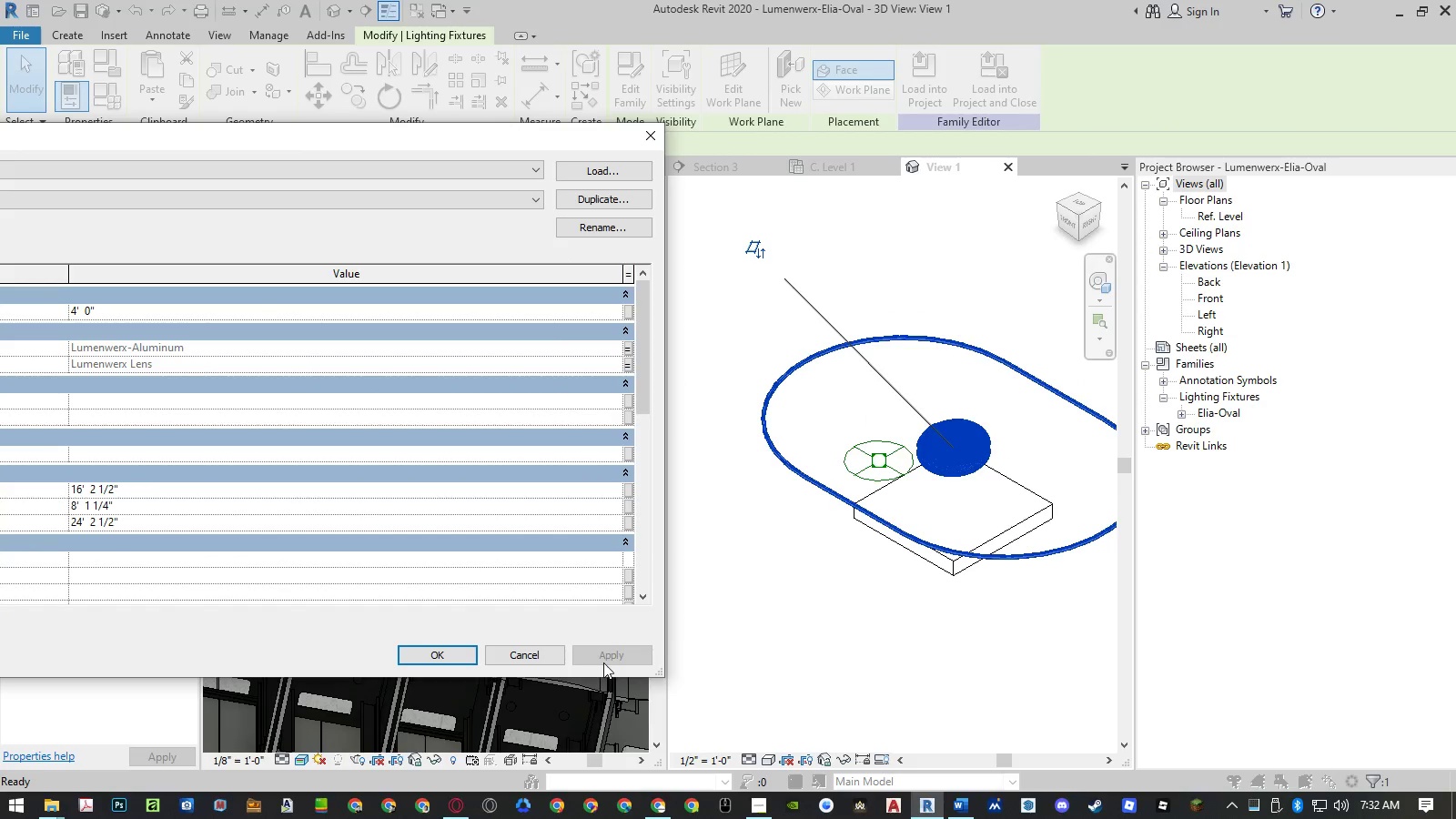 
left_click_drag(start_coordinate=[279, 135], to_coordinate=[458, 143])
 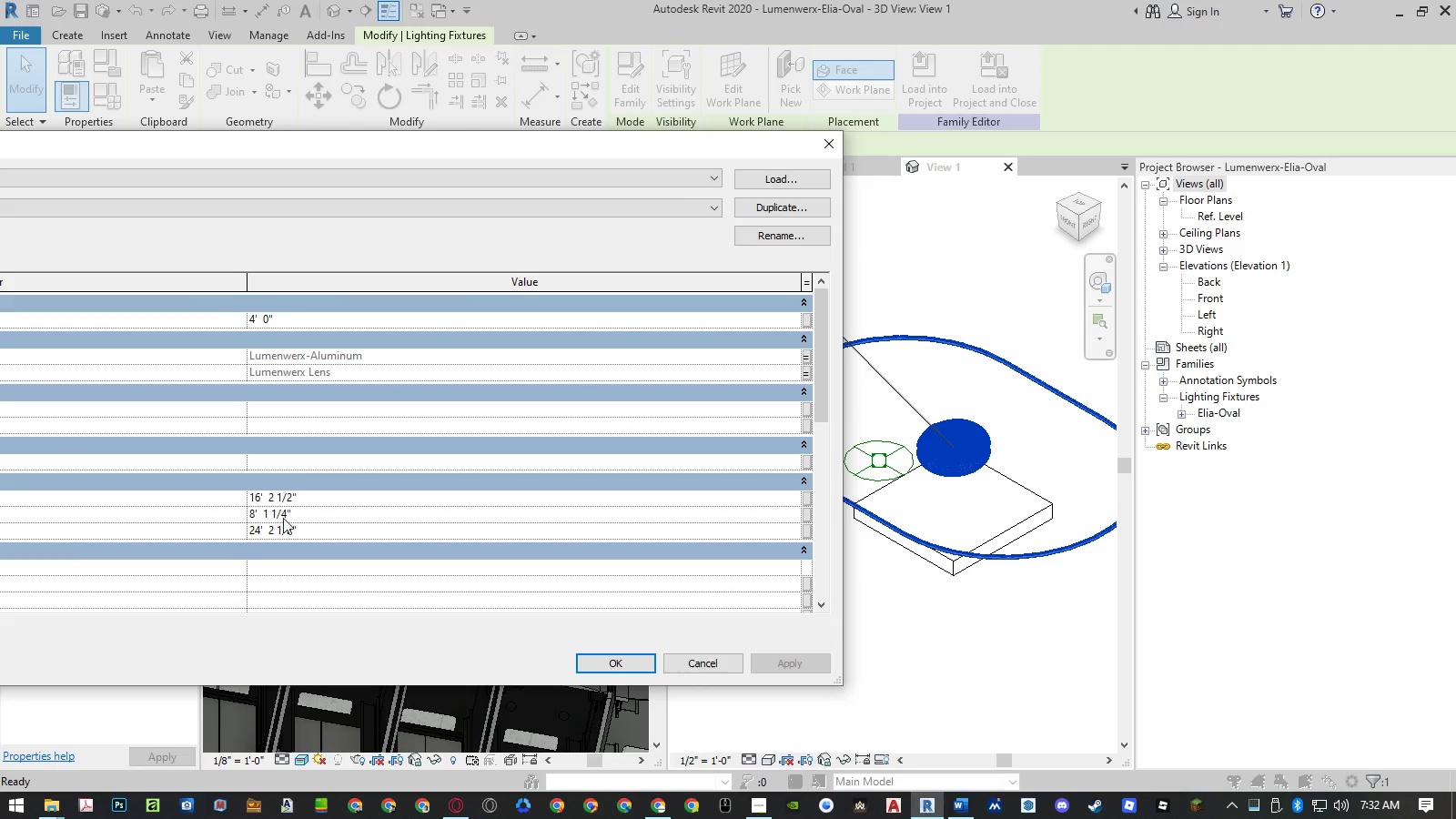 
left_click([281, 520])
 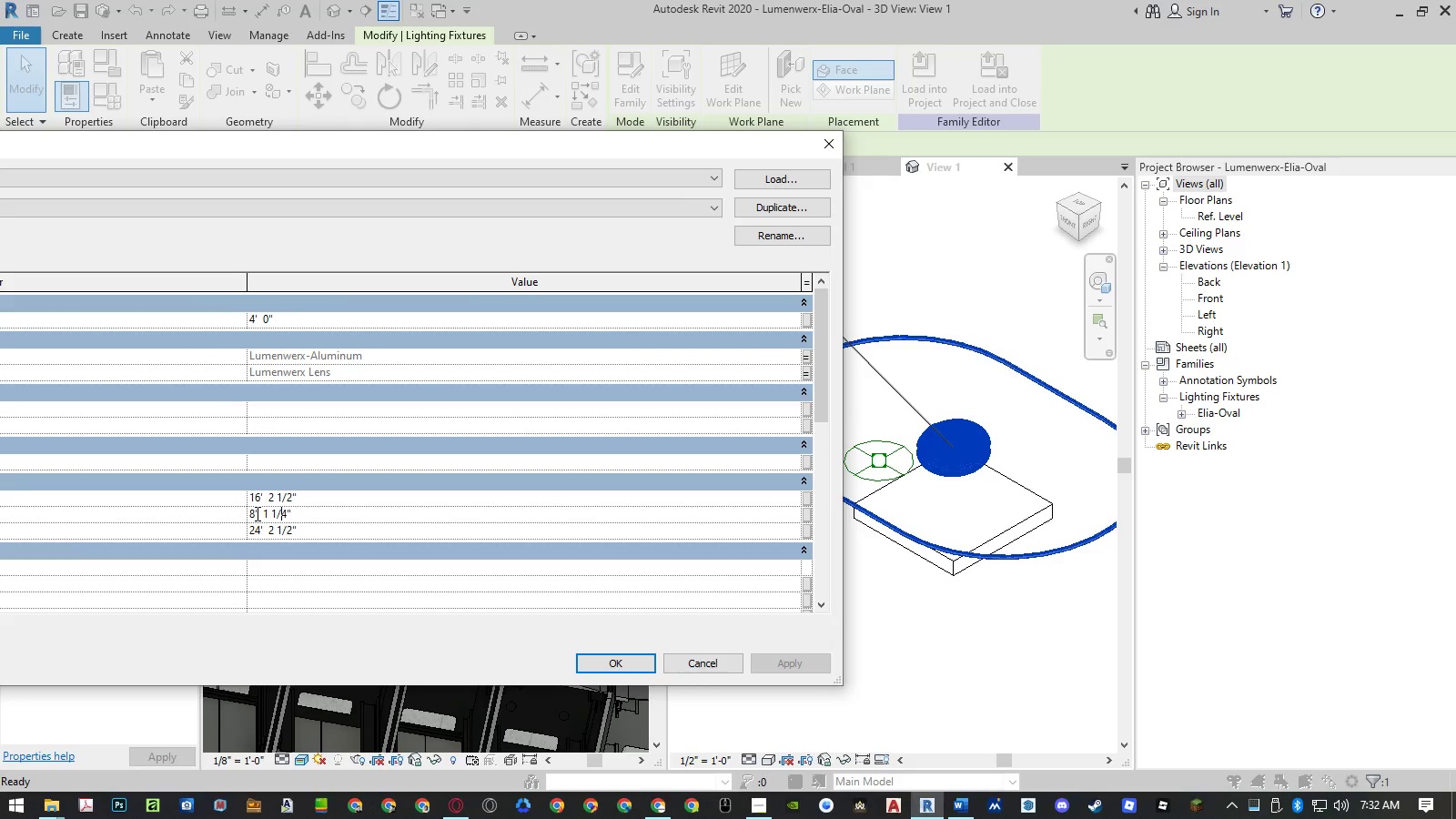 
left_click_drag(start_coordinate=[253, 513], to_coordinate=[243, 515])
 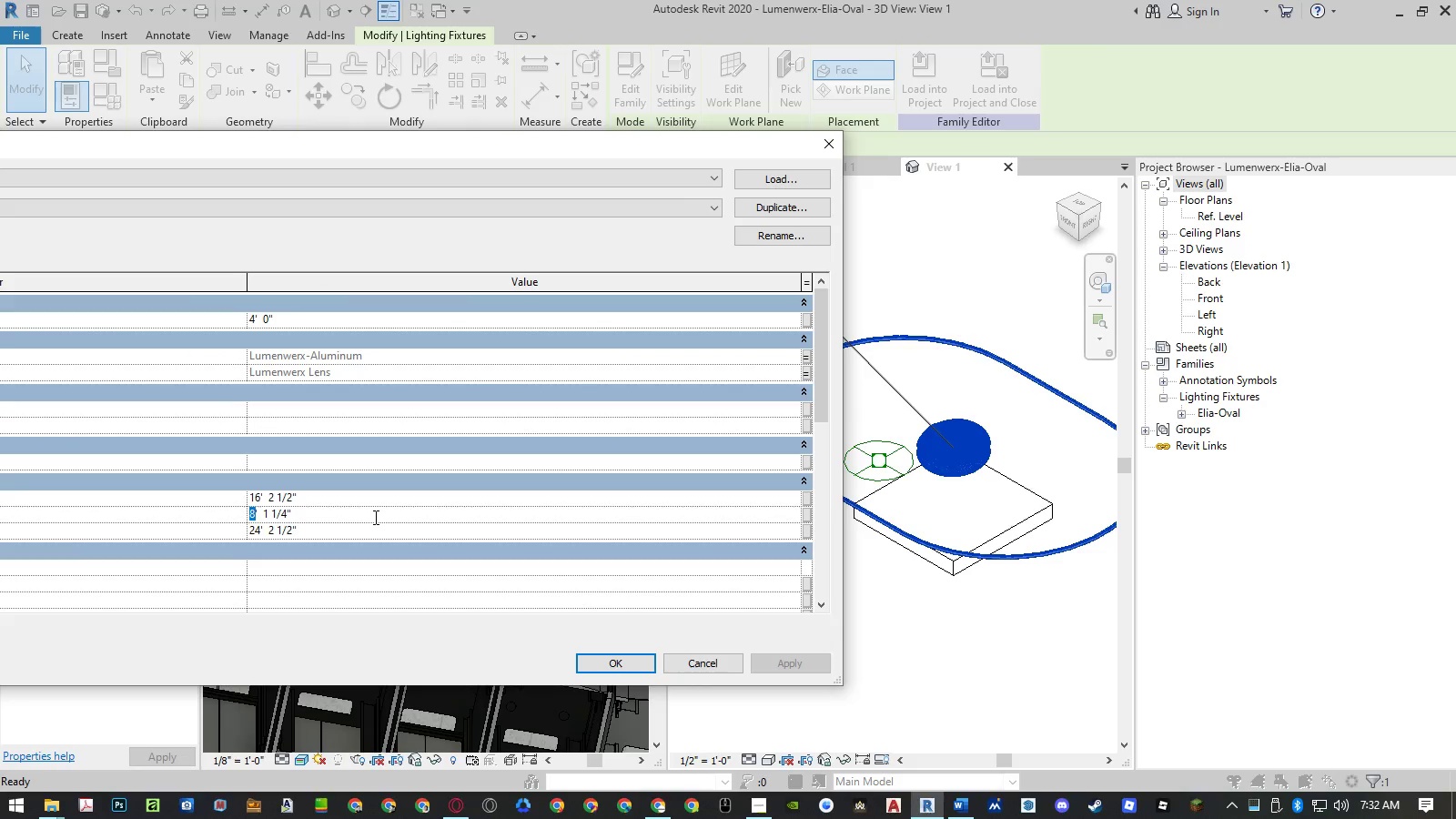 
key(Numpad4)
 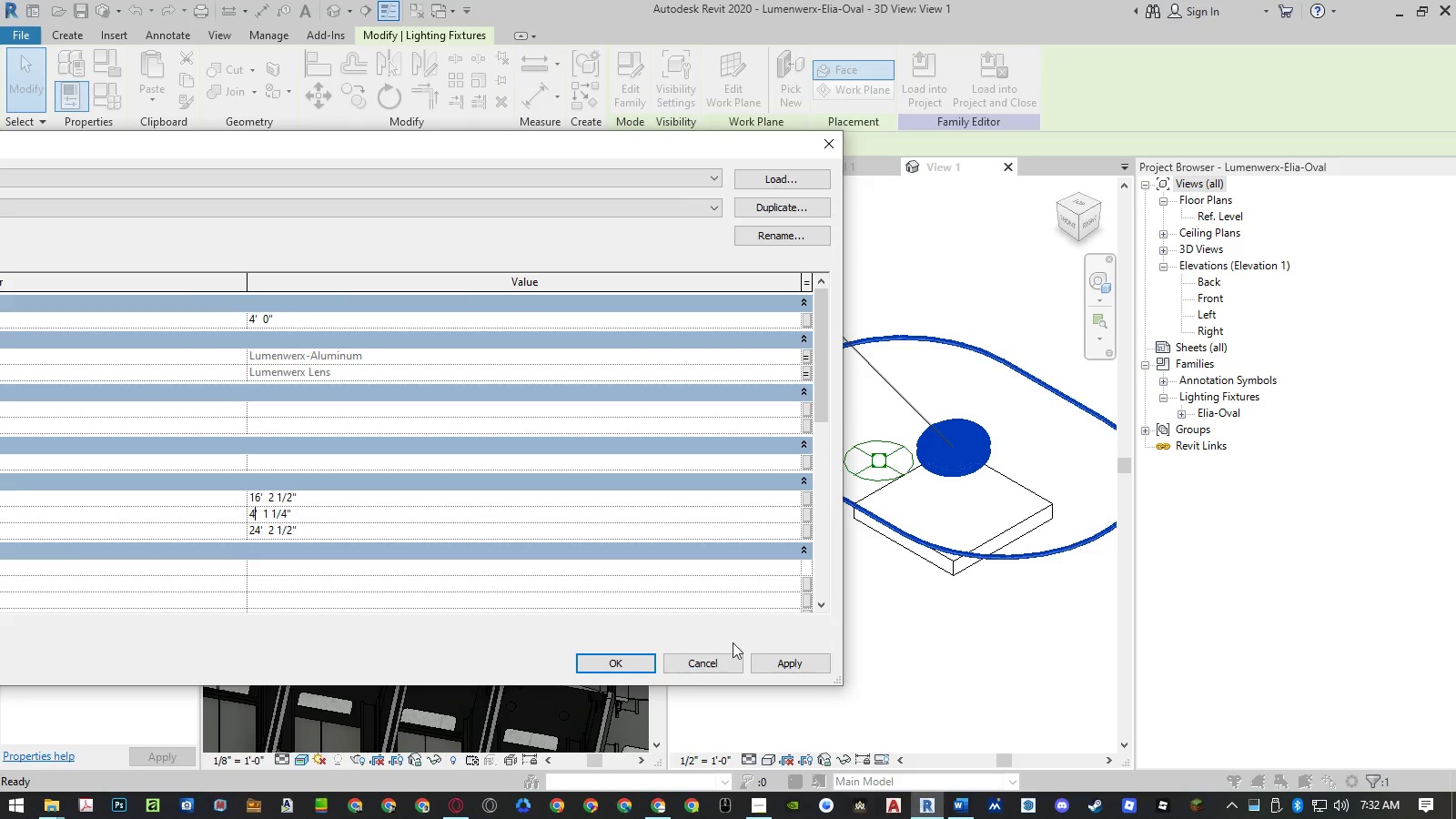 
left_click([778, 662])
 